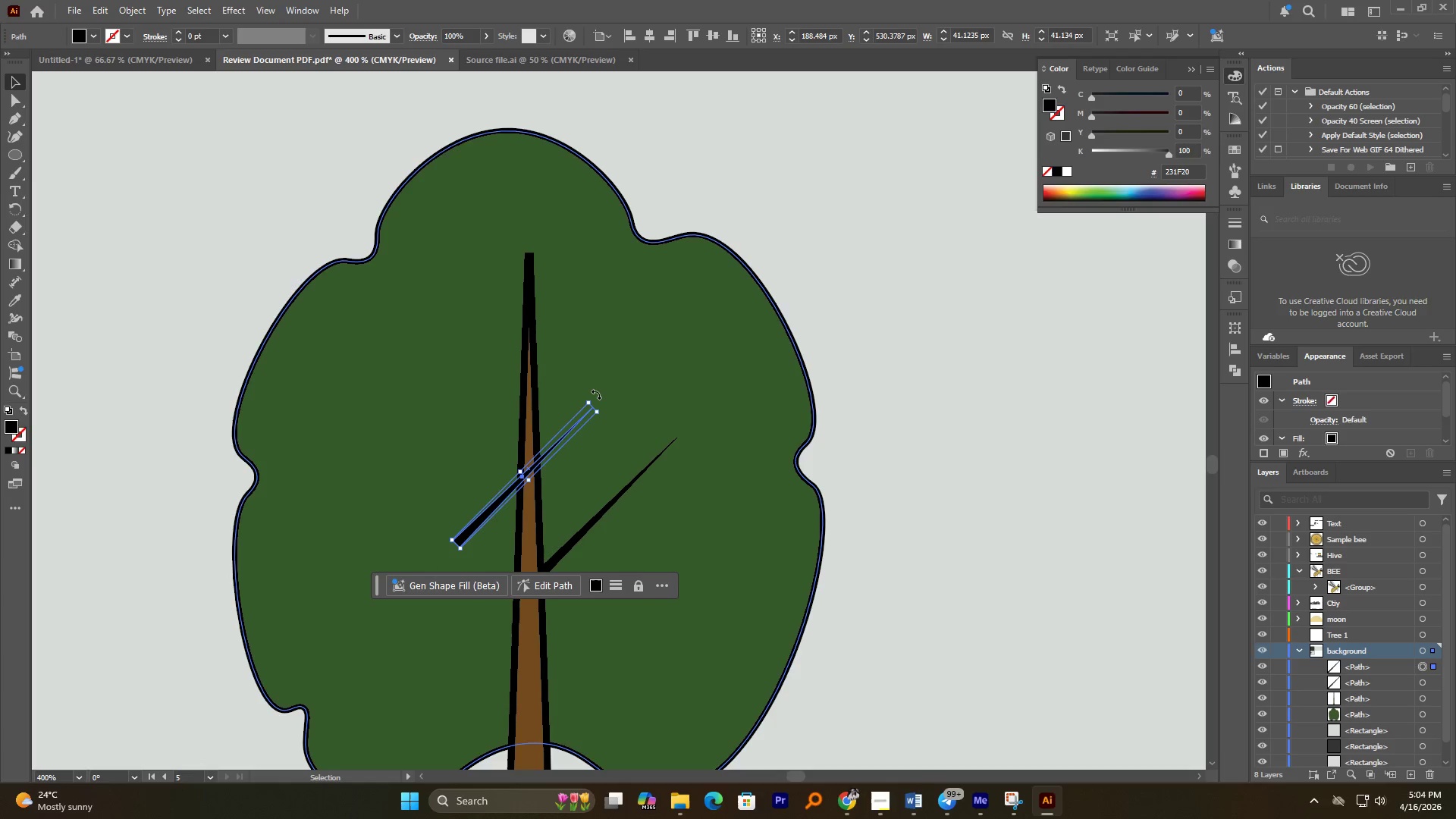 
left_click_drag(start_coordinate=[596, 394], to_coordinate=[473, 394])
 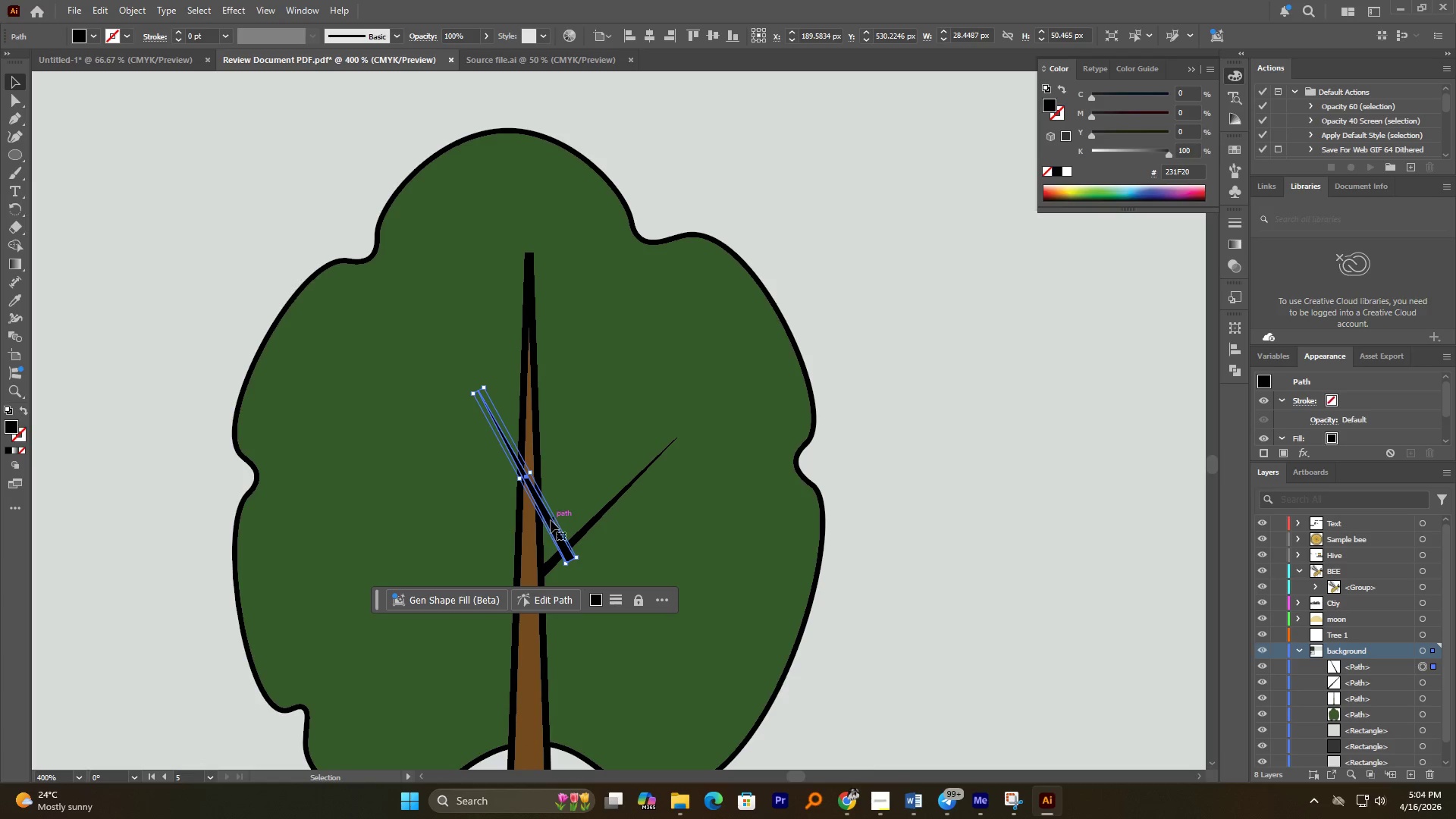 
left_click_drag(start_coordinate=[551, 520], to_coordinate=[498, 499])
 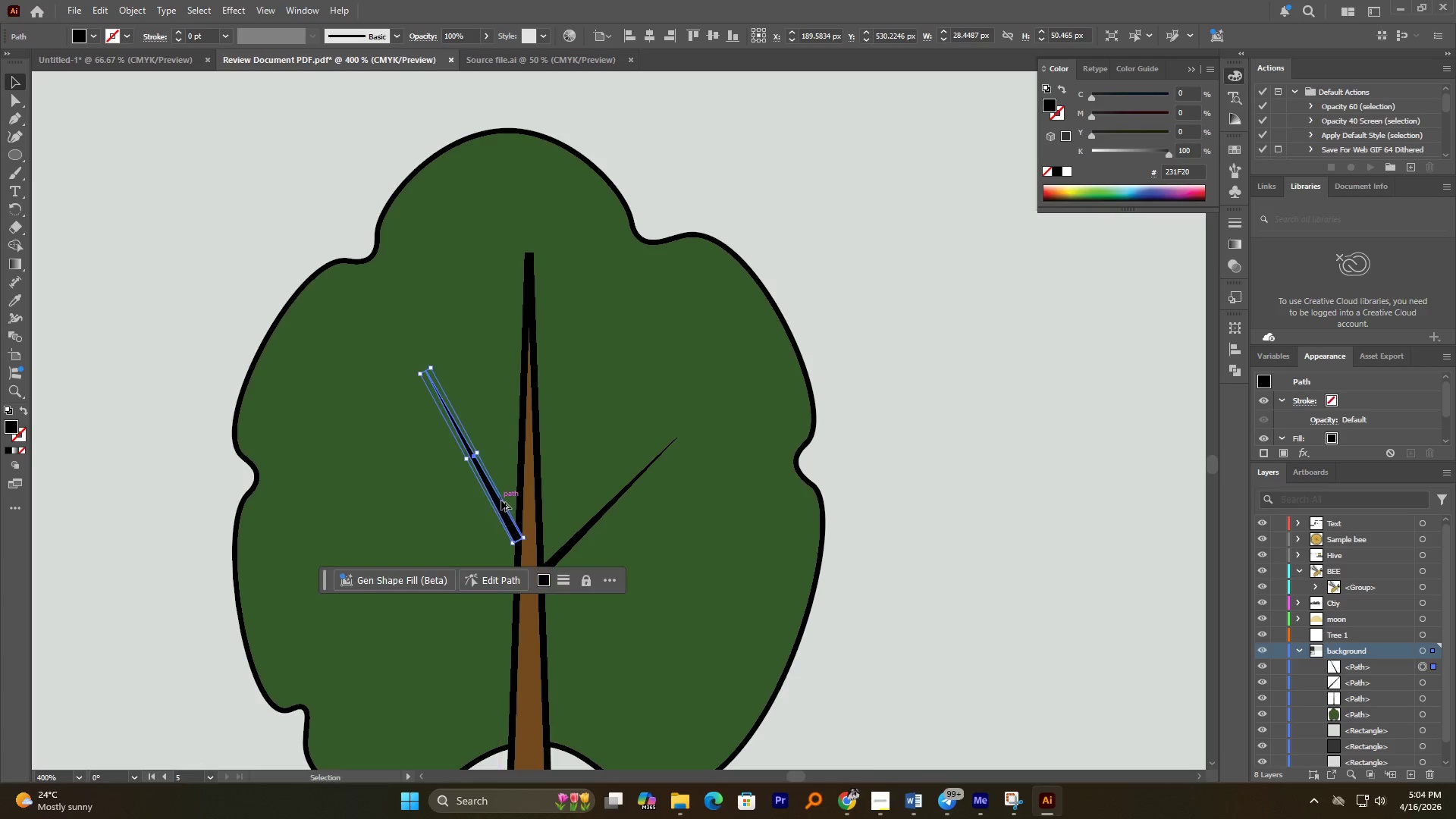 
hold_key(key=AltLeft, duration=0.67)
scroll: coordinate [502, 504], scroll_direction: up, amount: 4.0
 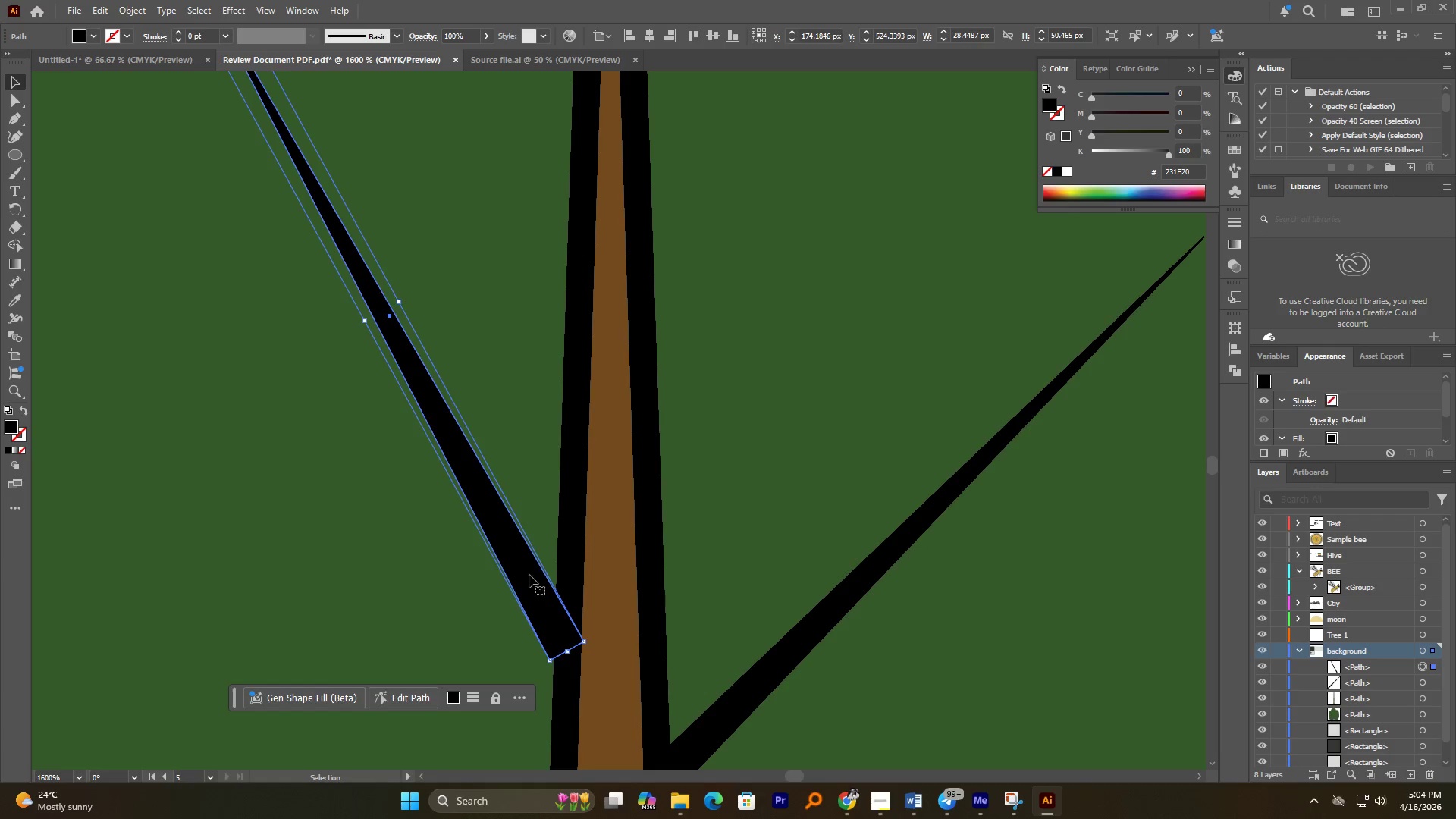 
left_click_drag(start_coordinate=[531, 572], to_coordinate=[544, 570])
 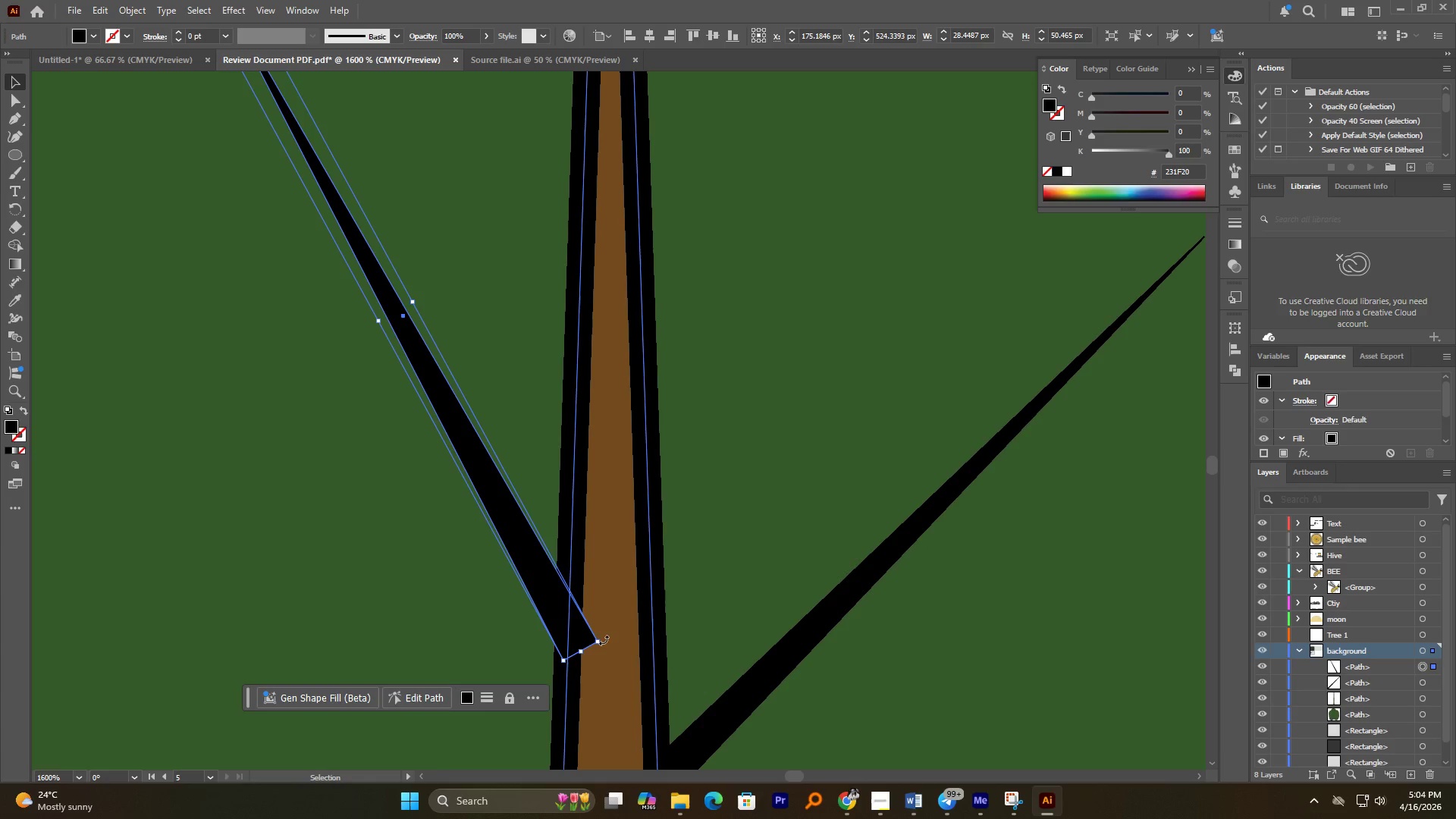 
left_click_drag(start_coordinate=[603, 639], to_coordinate=[610, 624])
 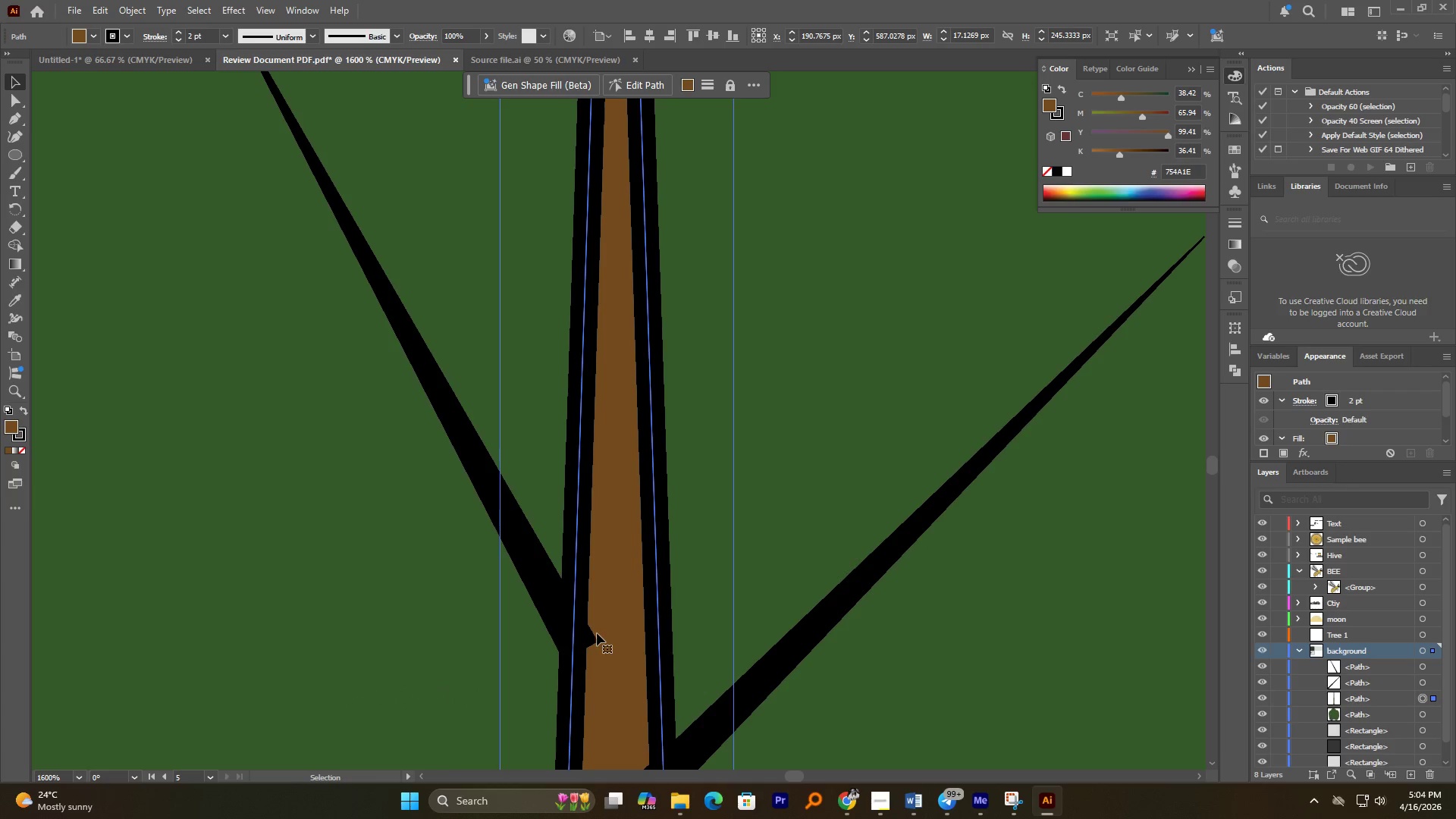 
key(Control+Z)
 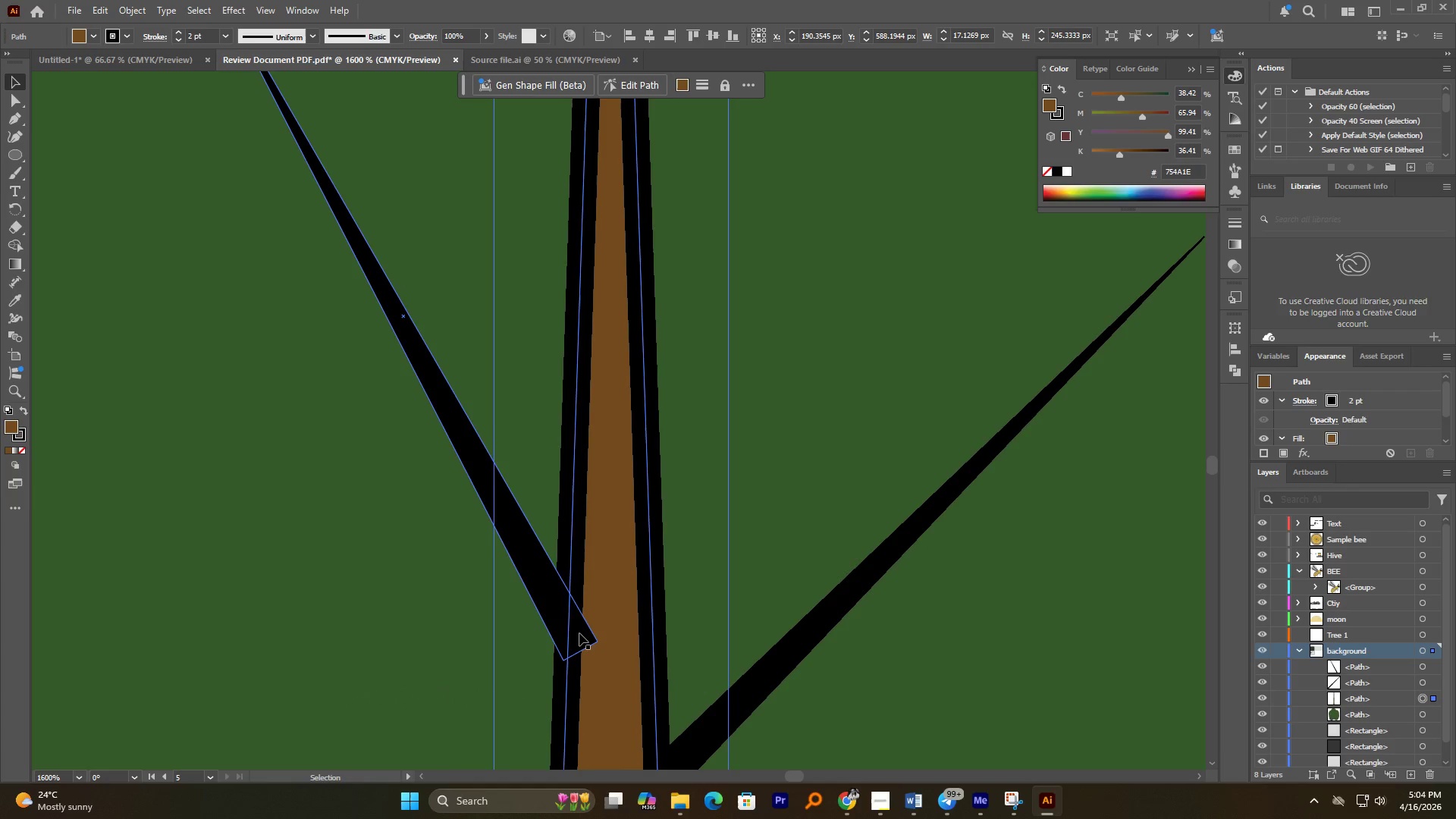 
left_click([579, 633])
 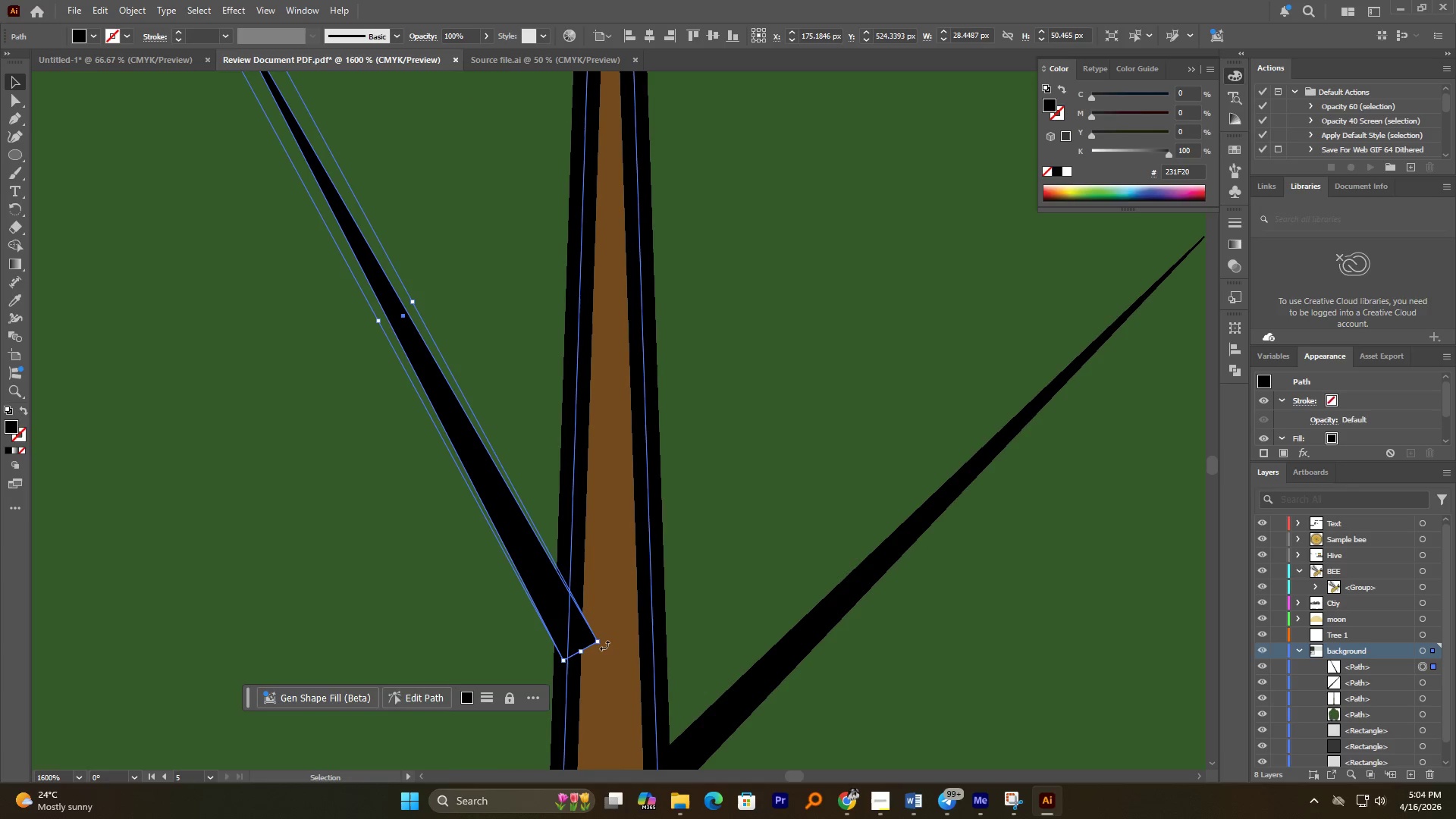 
left_click_drag(start_coordinate=[604, 646], to_coordinate=[607, 616])
 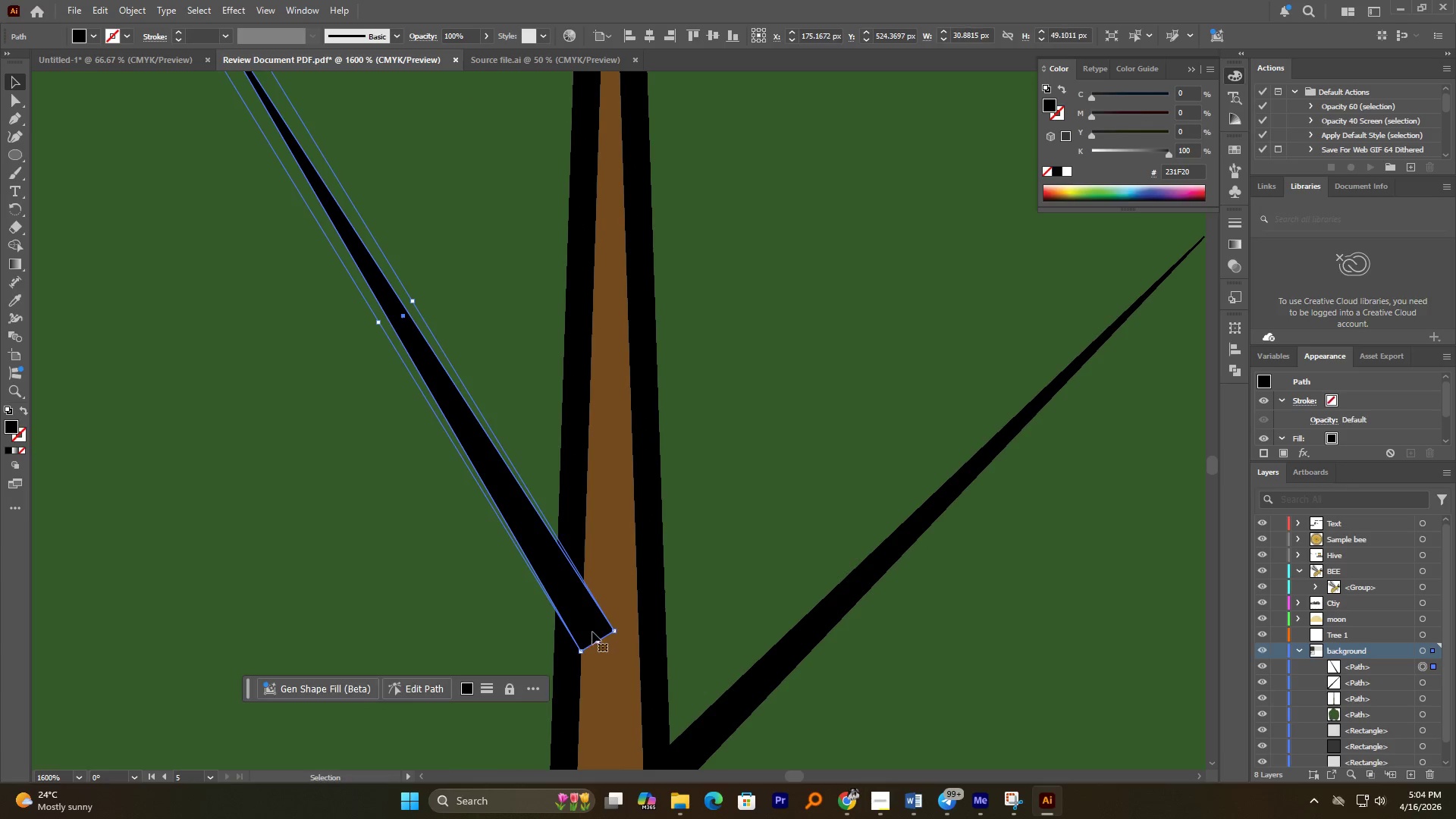 
left_click_drag(start_coordinate=[592, 631], to_coordinate=[569, 620])
 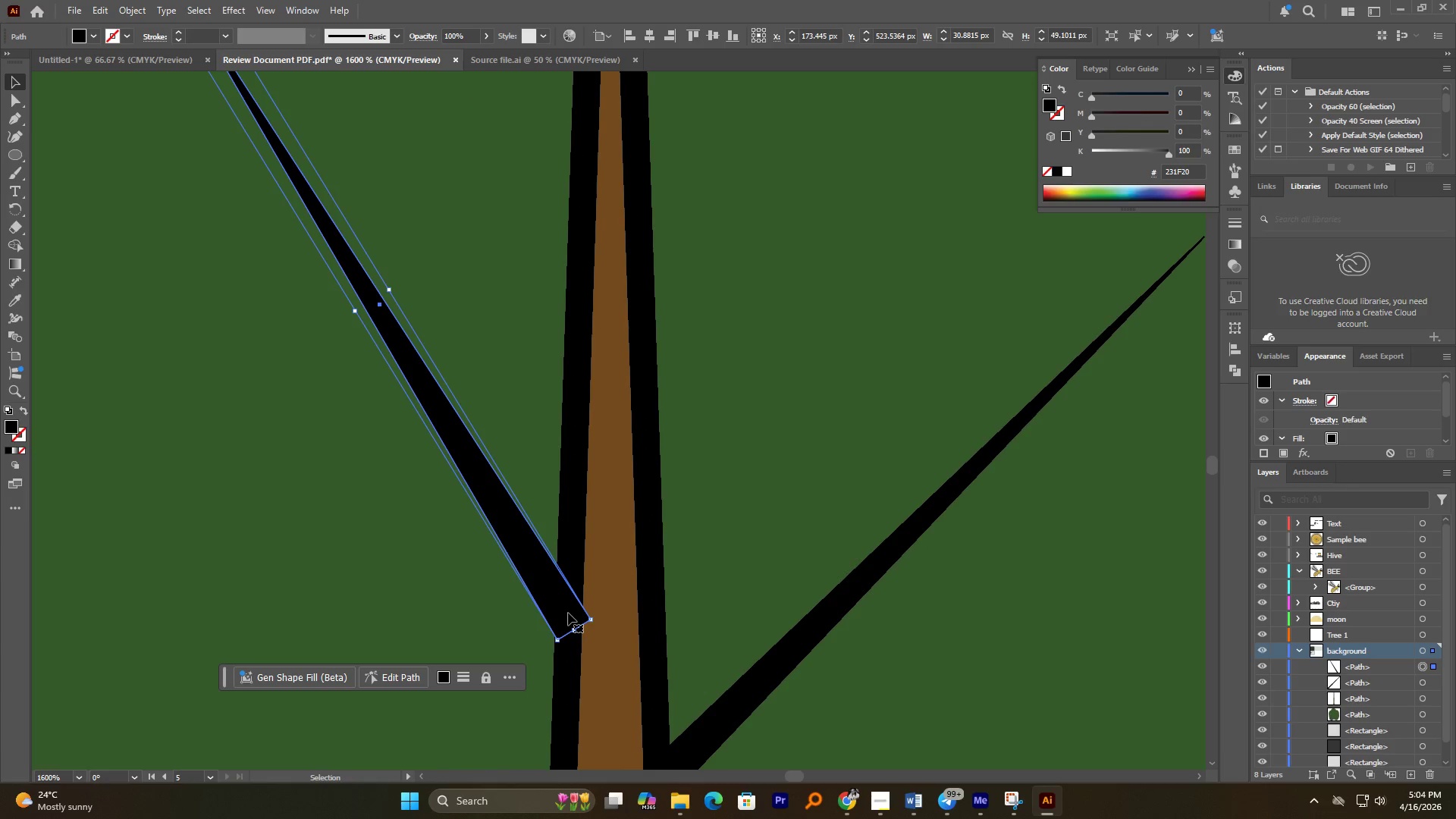 
left_click_drag(start_coordinate=[568, 613], to_coordinate=[564, 611])
 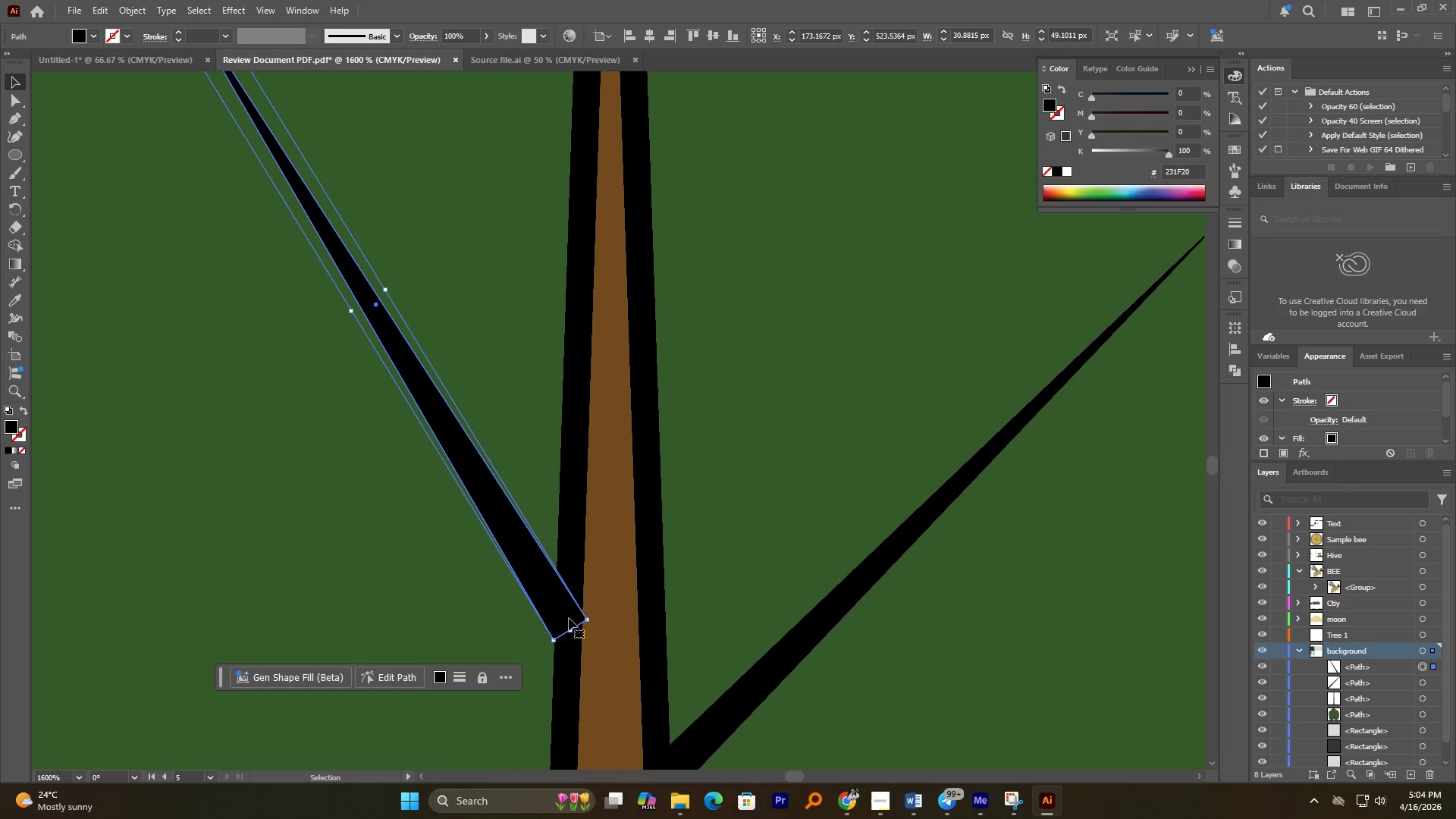 
left_click_drag(start_coordinate=[569, 617], to_coordinate=[564, 611])
 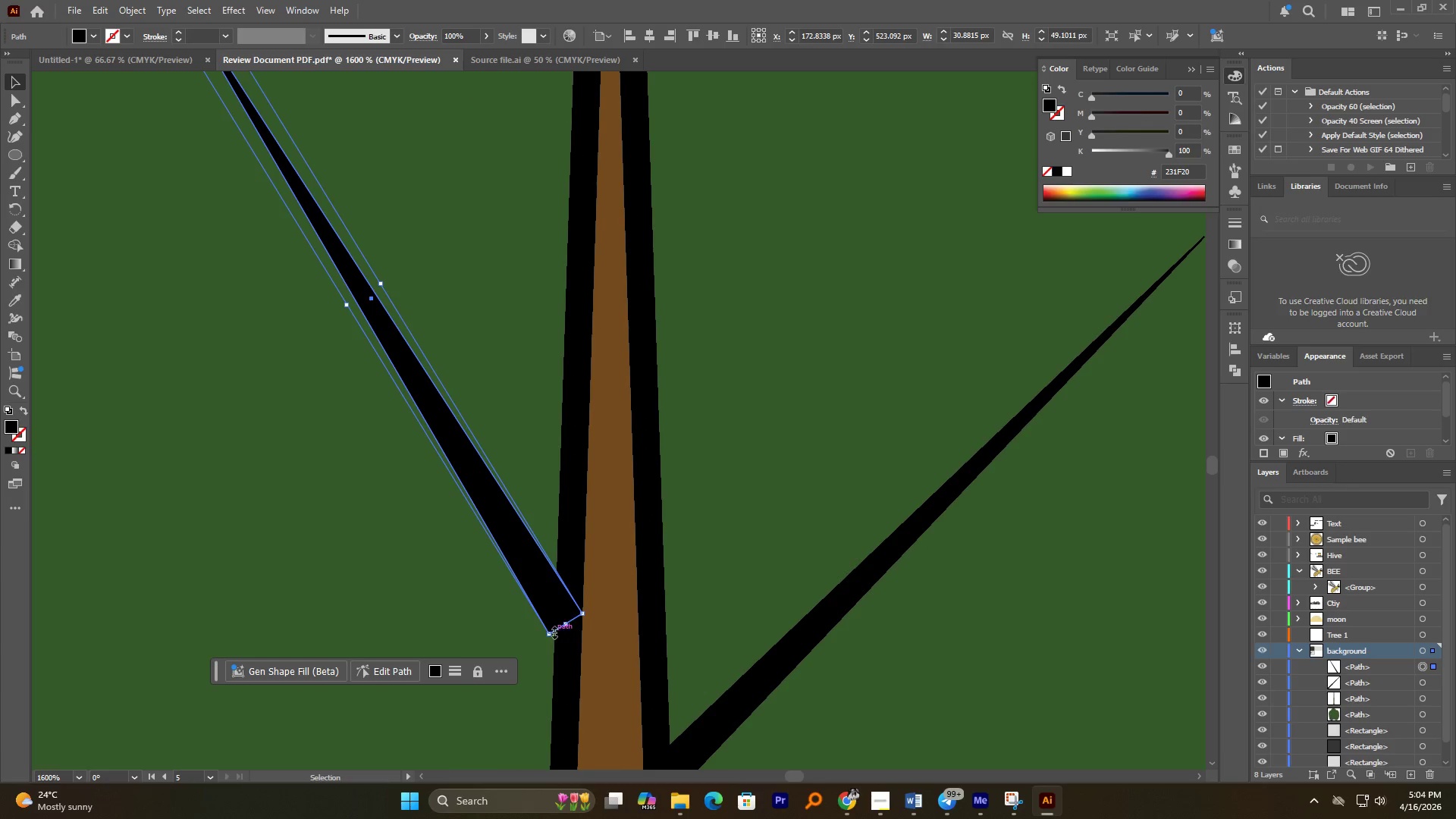 
hold_key(key=AltLeft, duration=0.64)
scroll: coordinate [556, 632], scroll_direction: up, amount: 3.0
 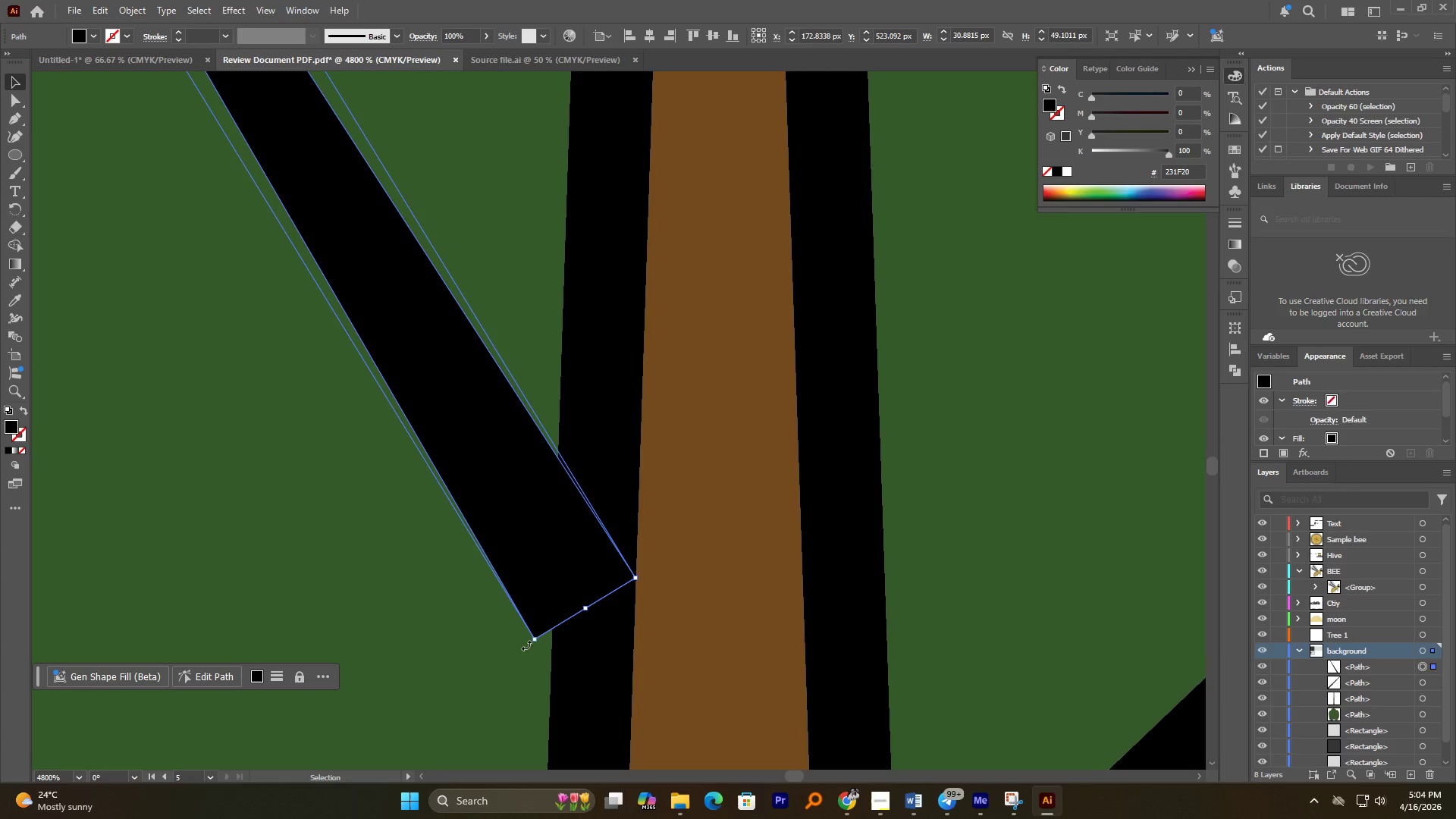 
left_click_drag(start_coordinate=[526, 647], to_coordinate=[693, 560])
 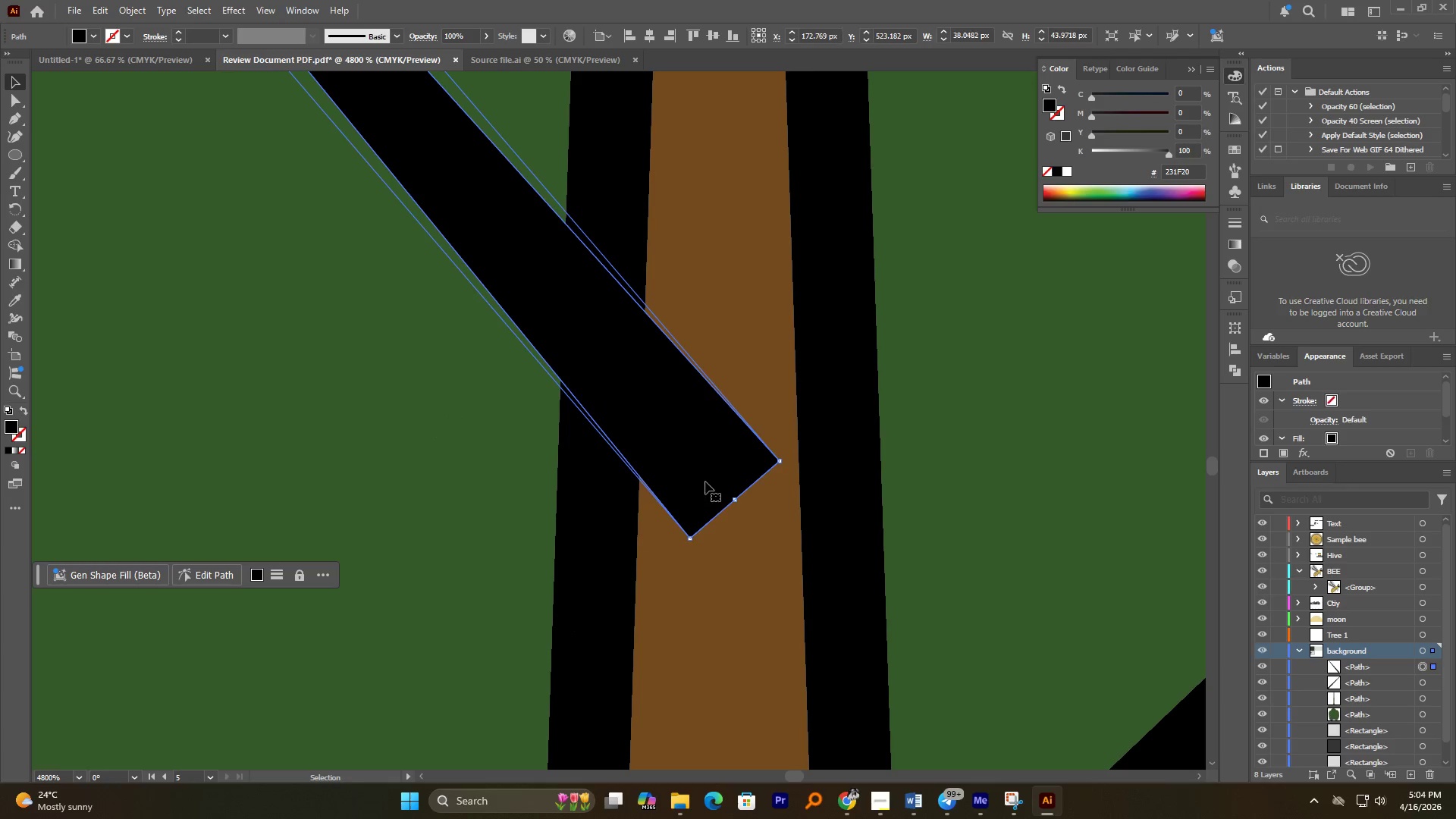 
left_click_drag(start_coordinate=[702, 480], to_coordinate=[562, 475])
 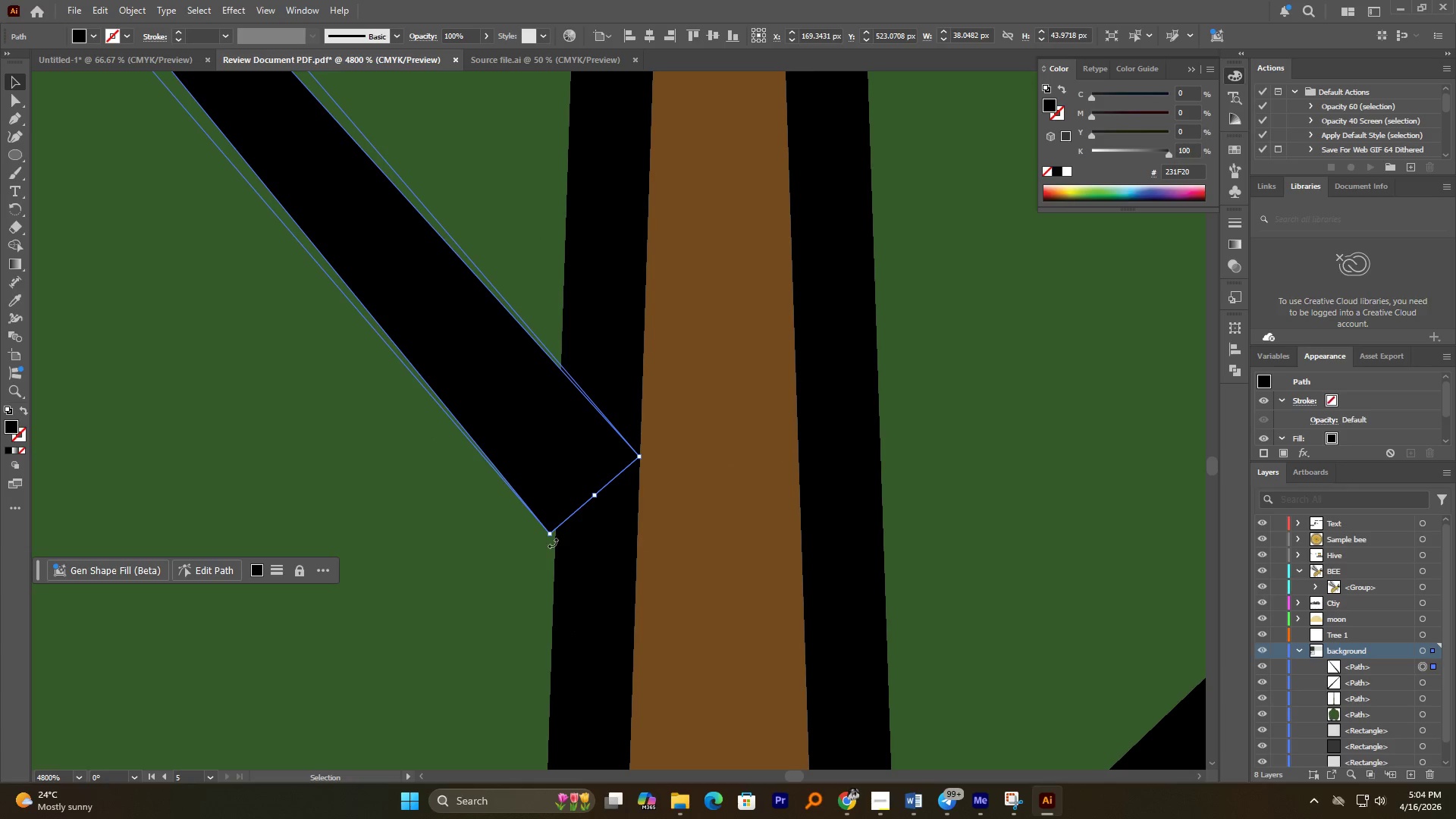 
left_click_drag(start_coordinate=[554, 541], to_coordinate=[636, 501])
 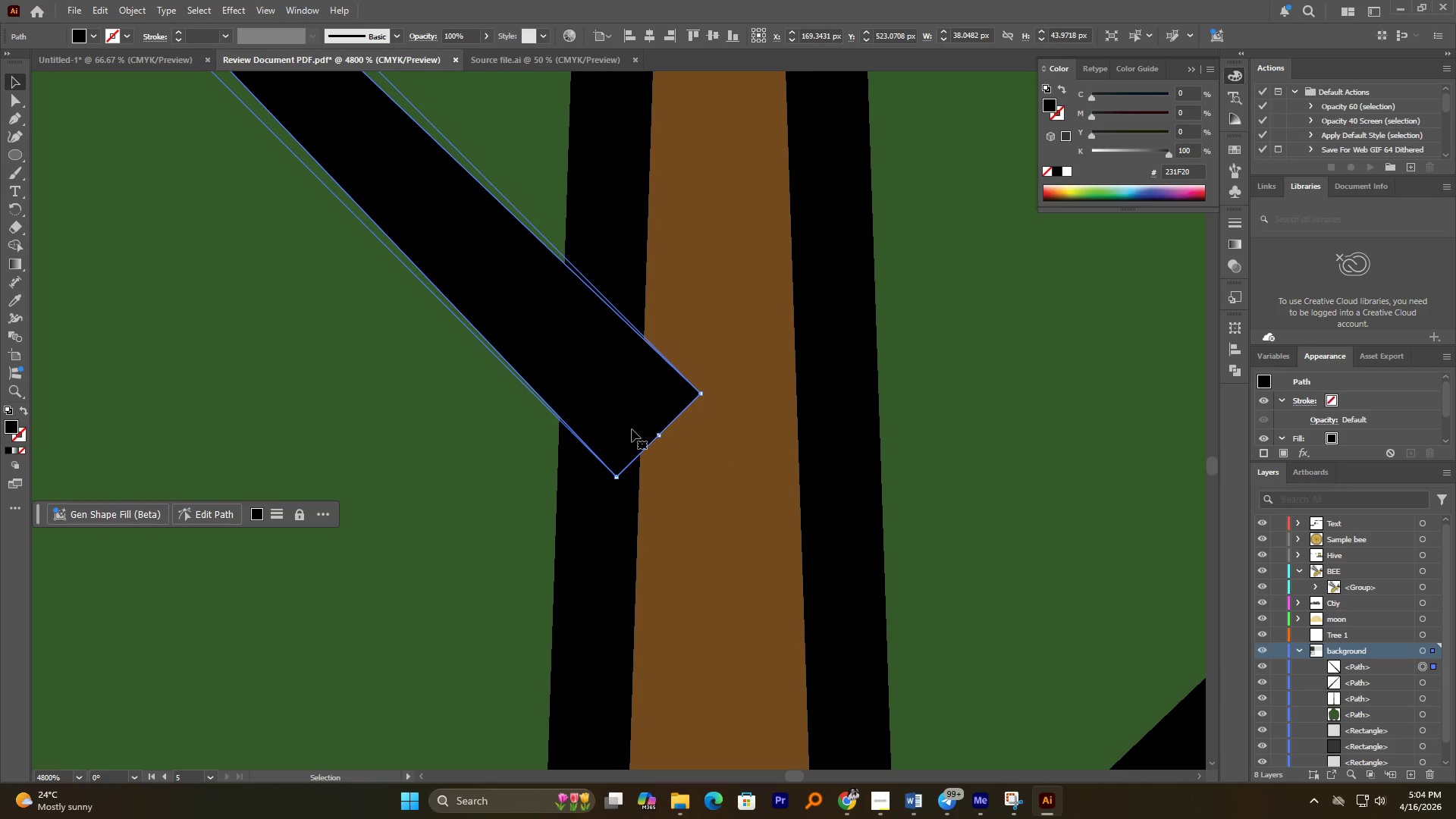 
left_click_drag(start_coordinate=[635, 426], to_coordinate=[575, 468])
 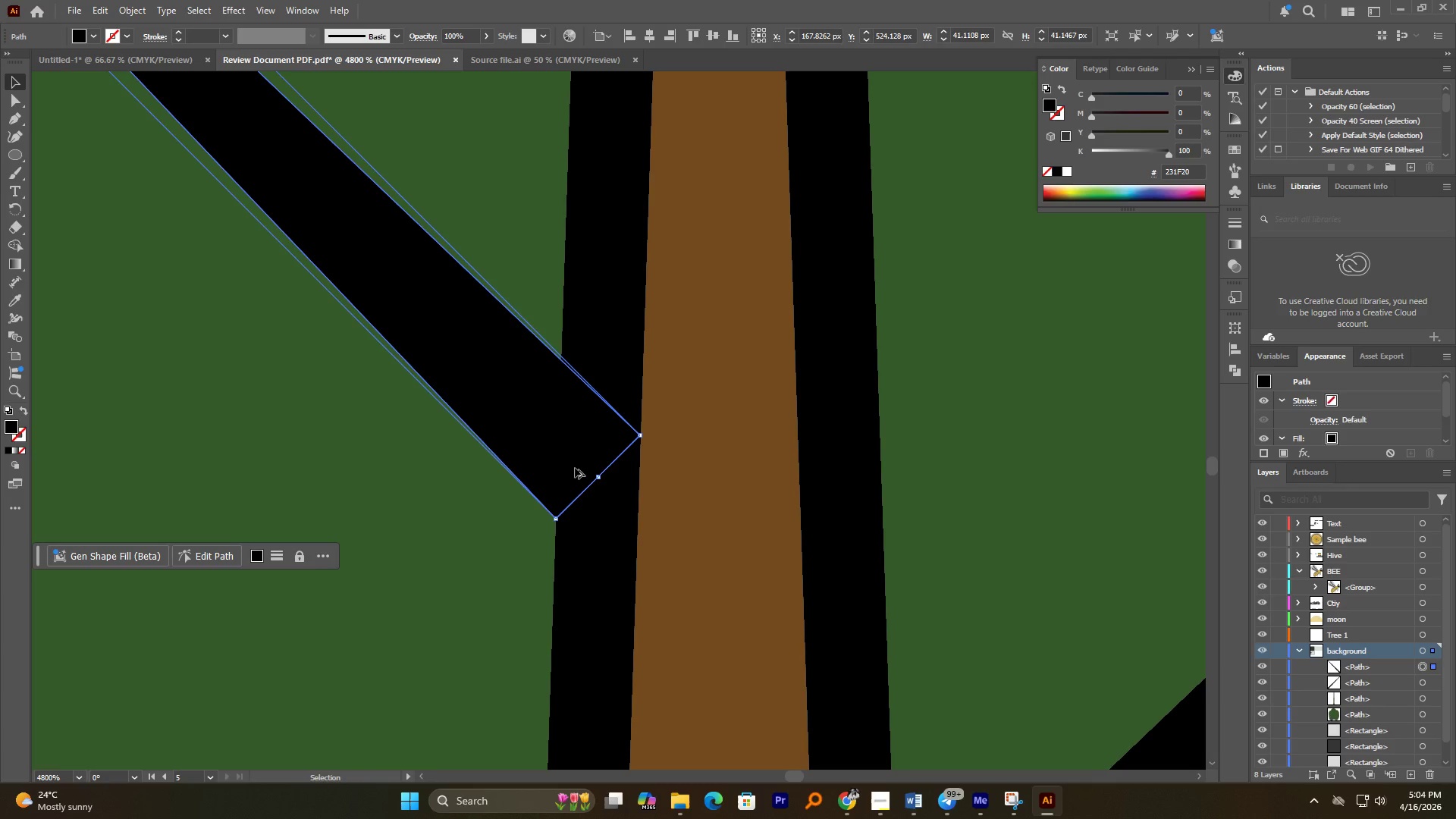 
hold_key(key=AltLeft, duration=1.06)
scroll: coordinate [575, 471], scroll_direction: down, amount: 8.0
 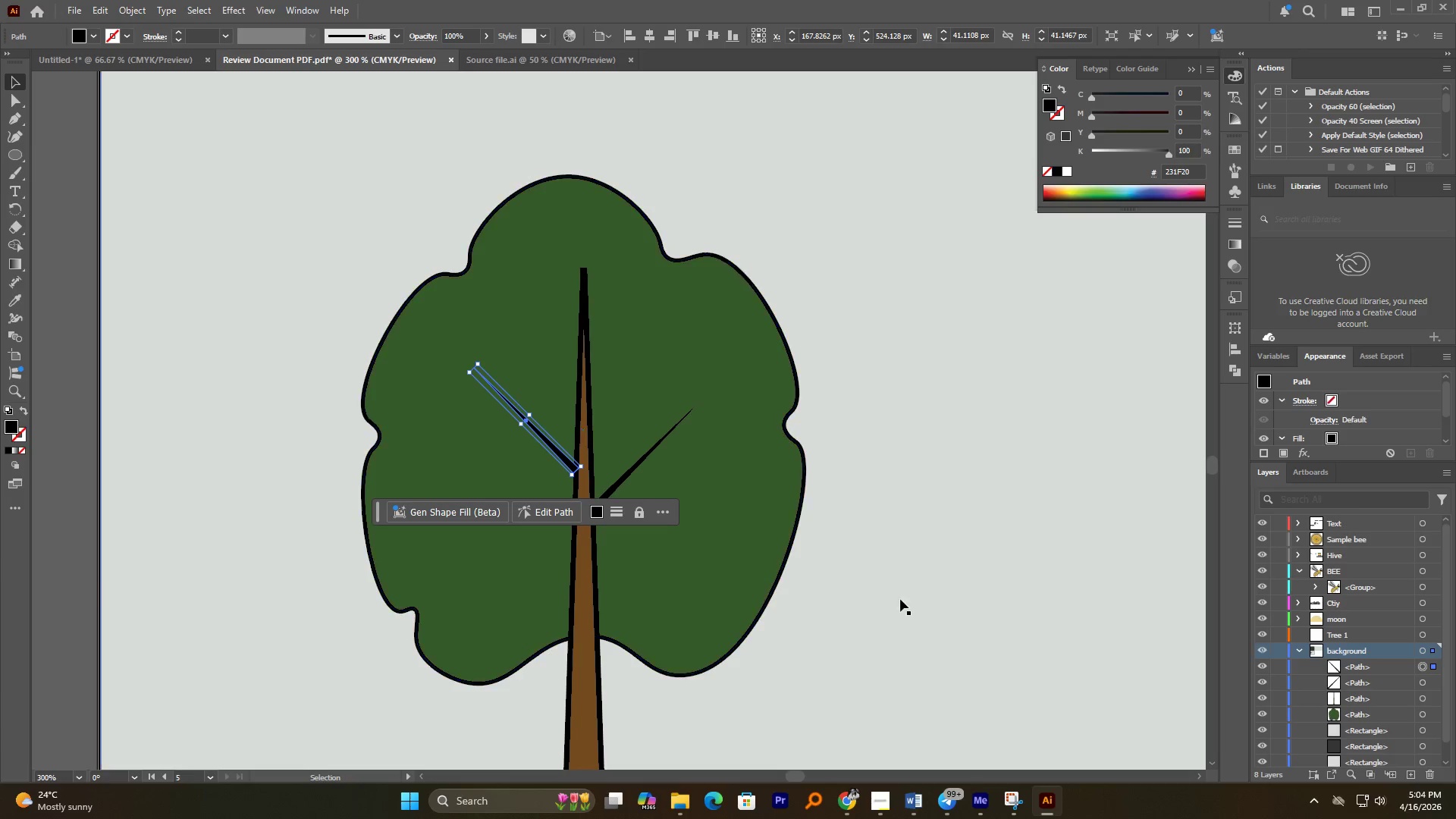 
left_click([902, 597])
 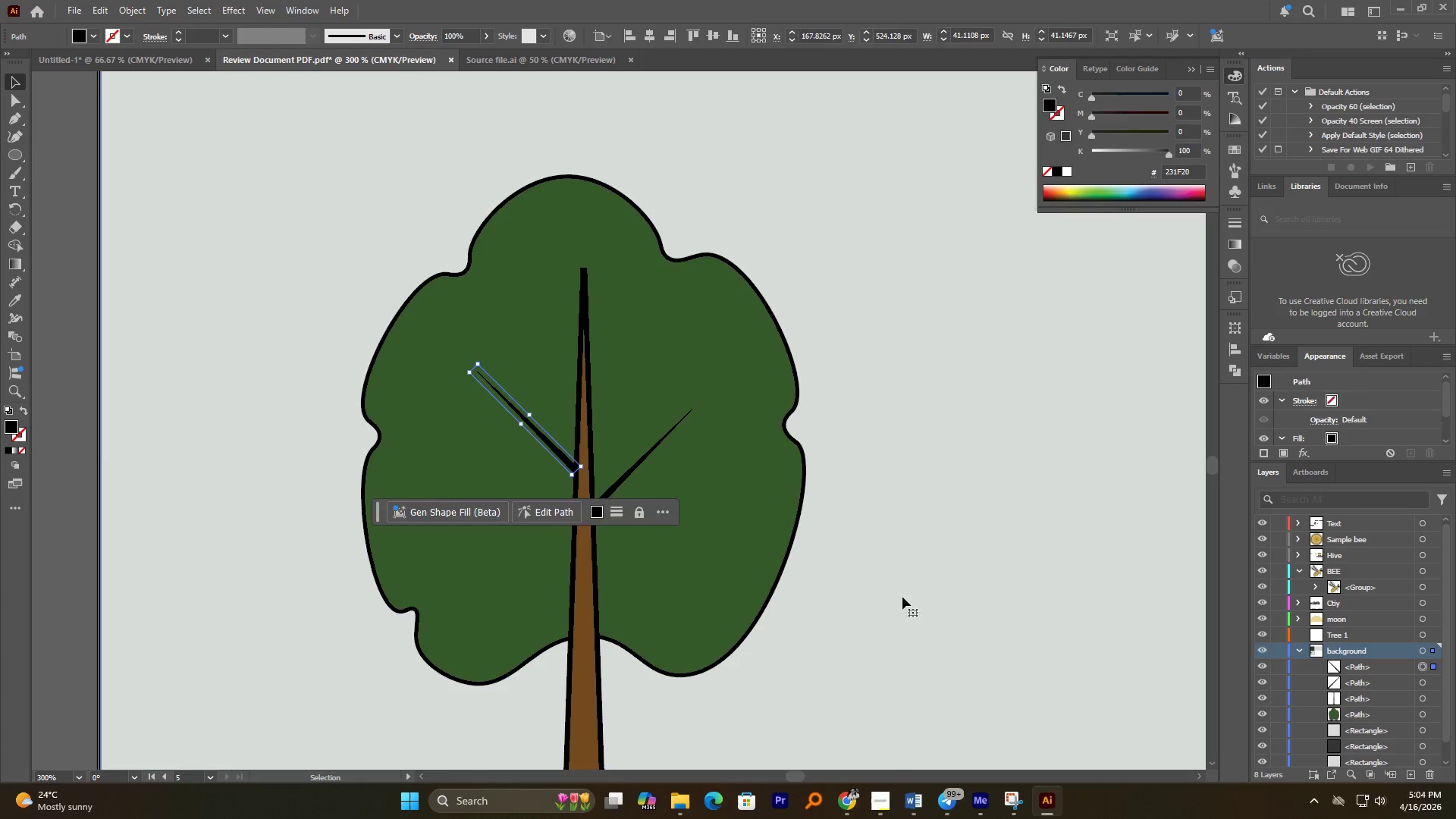 
hold_key(key=AltLeft, duration=1.75)
scroll: coordinate [855, 596], scroll_direction: down, amount: 4.0
 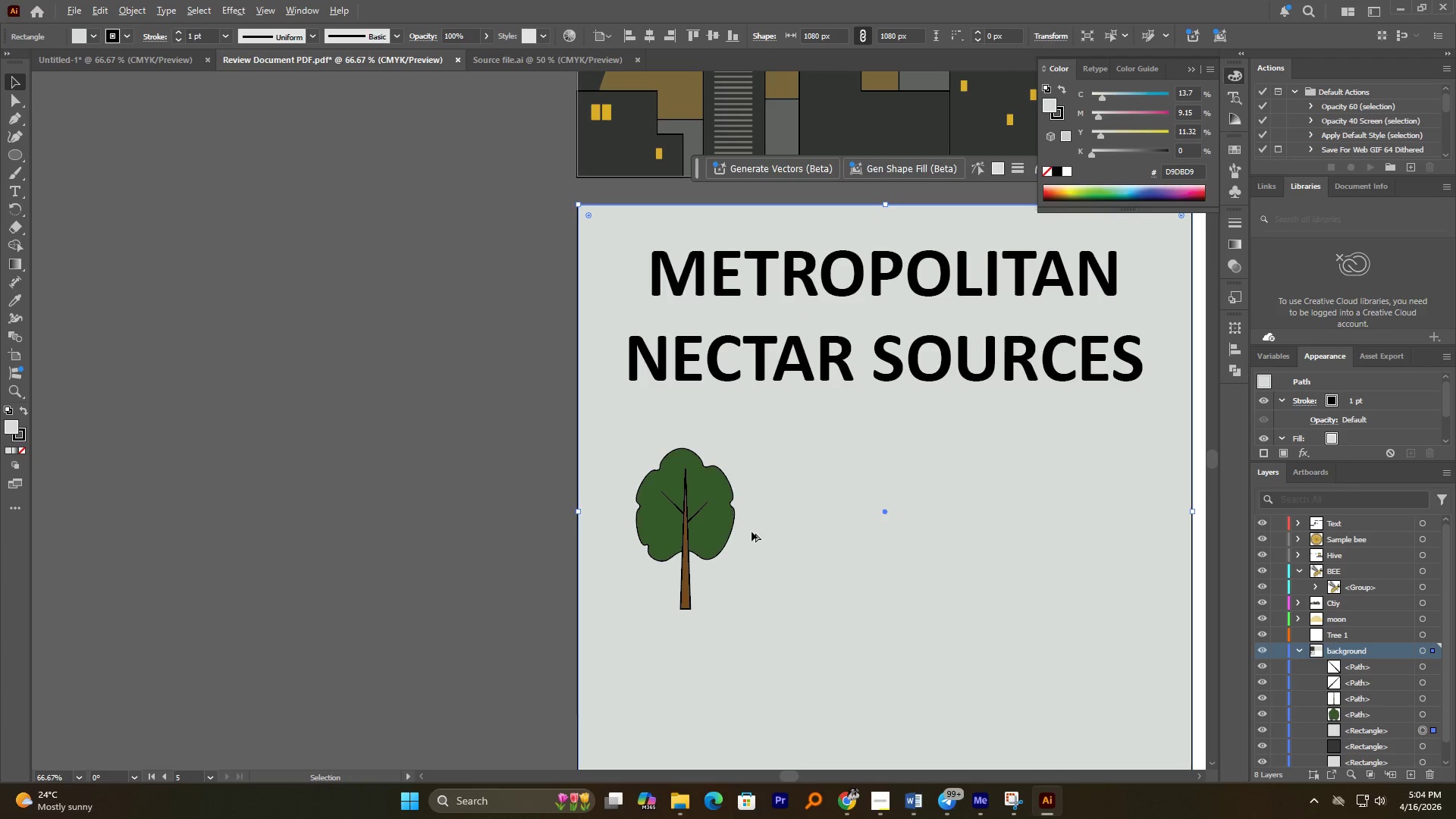 
scroll: coordinate [606, 468], scroll_direction: up, amount: 1.0
 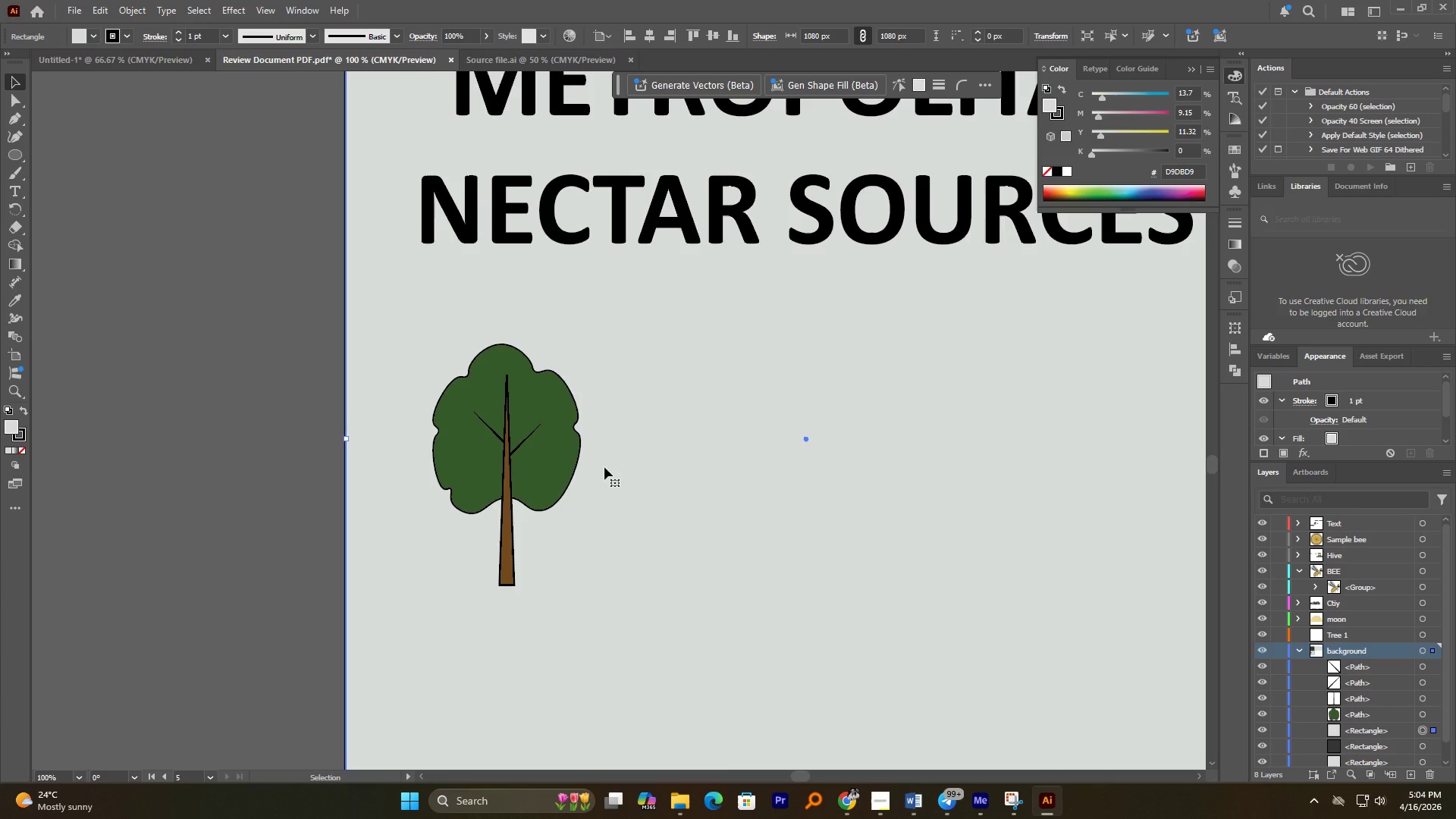 
wait(8.97)
 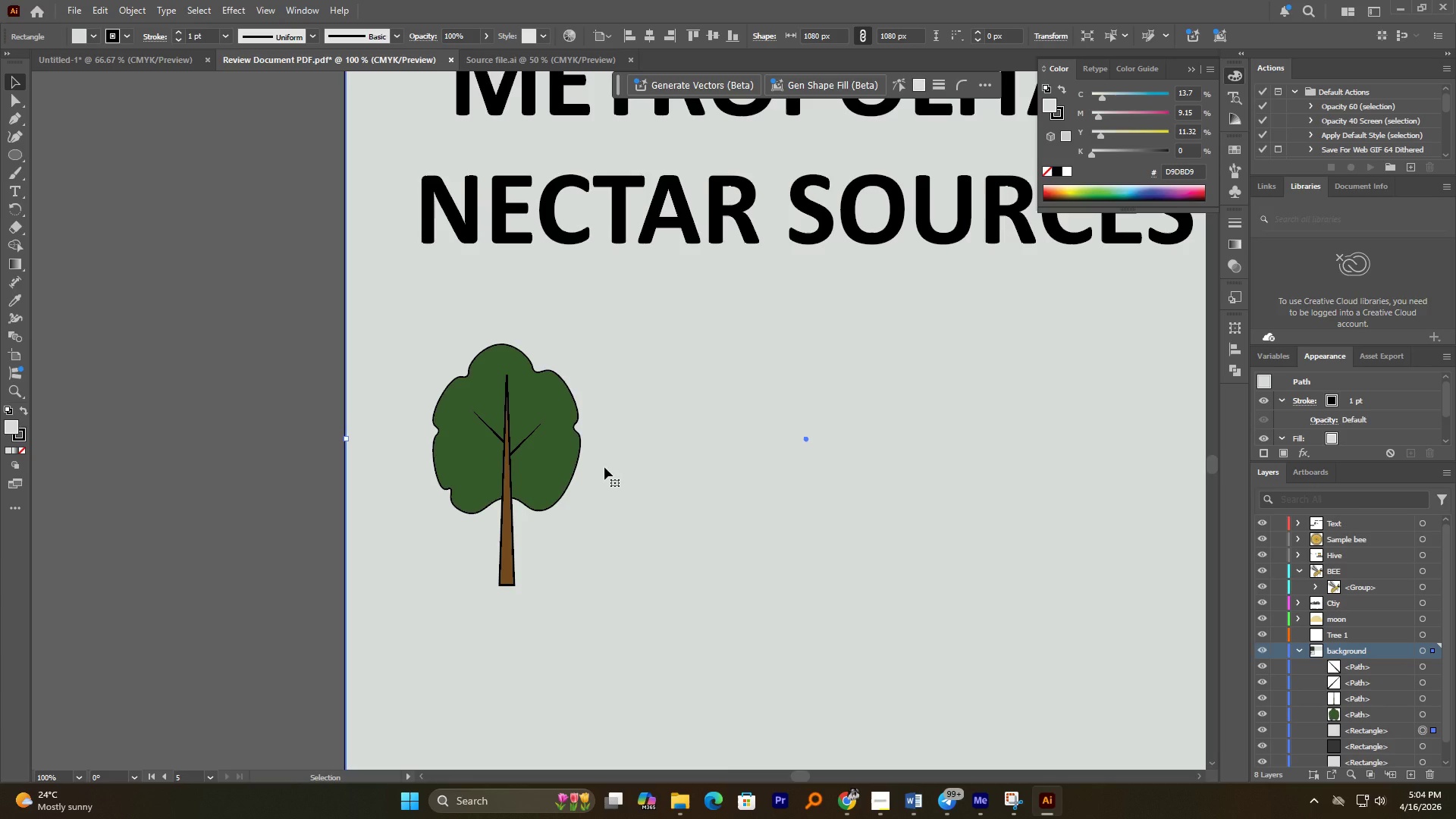 
left_click([378, 359])
 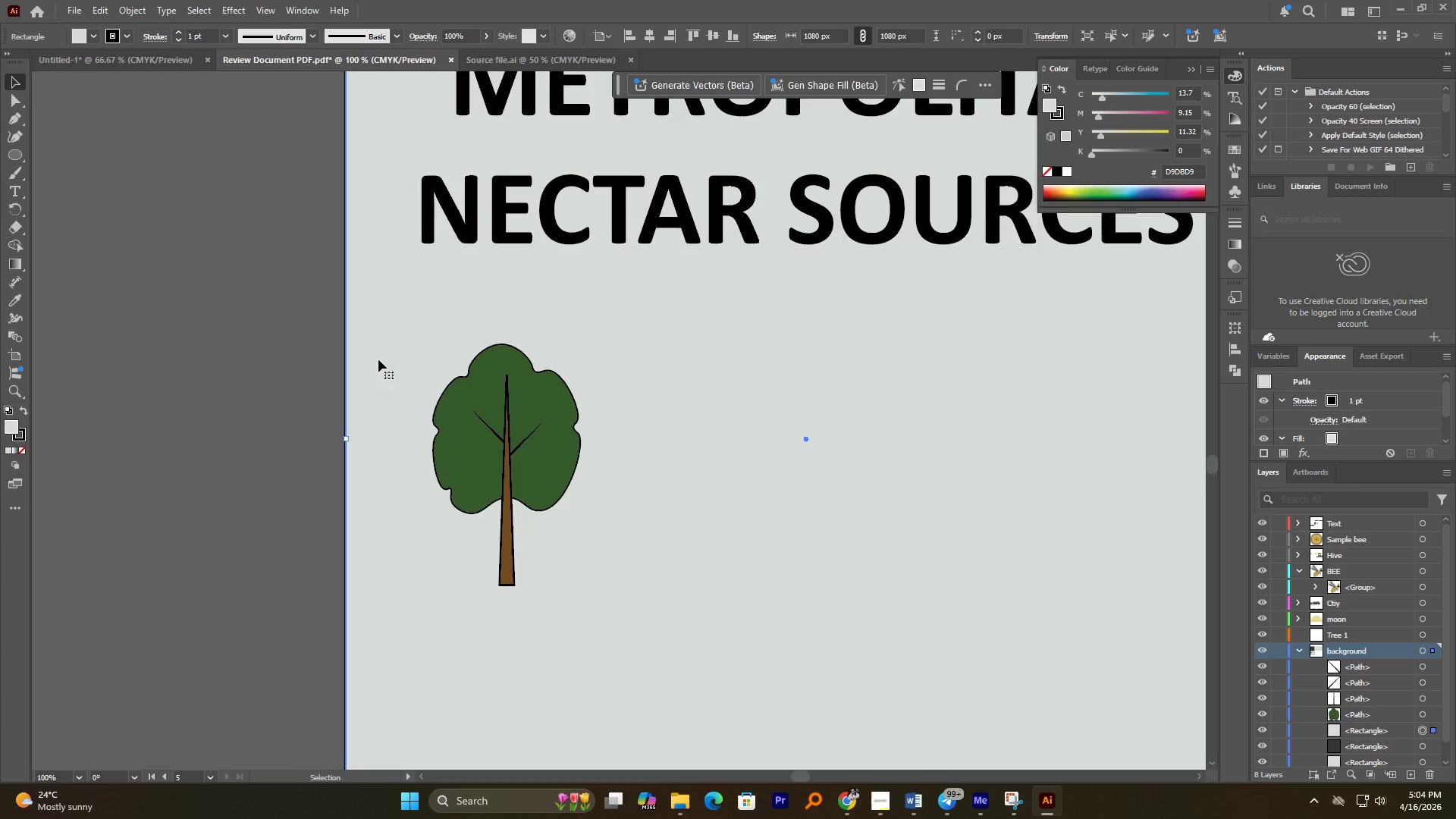 
key(Control+2)
 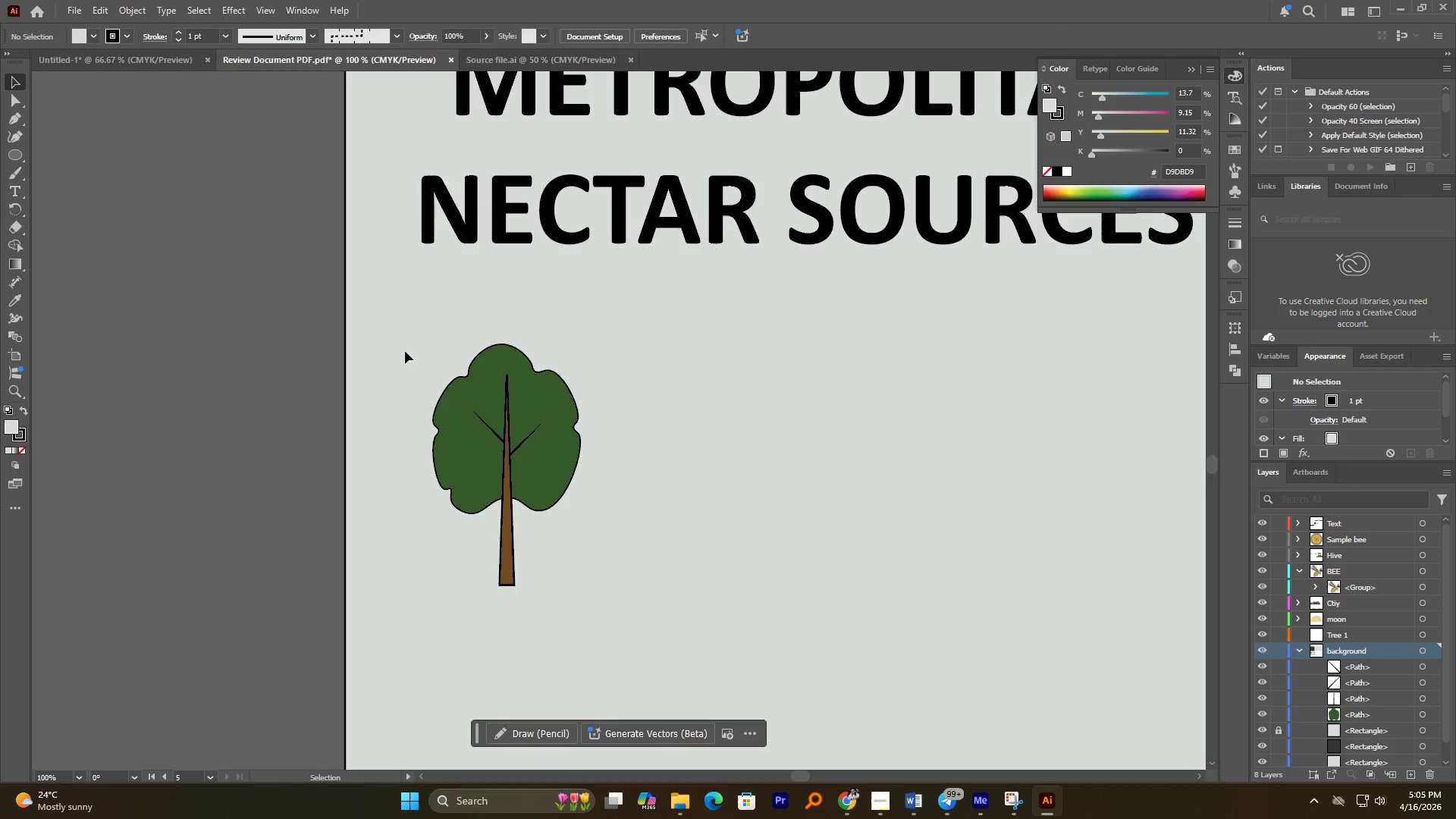 
left_click_drag(start_coordinate=[407, 346], to_coordinate=[652, 598])
 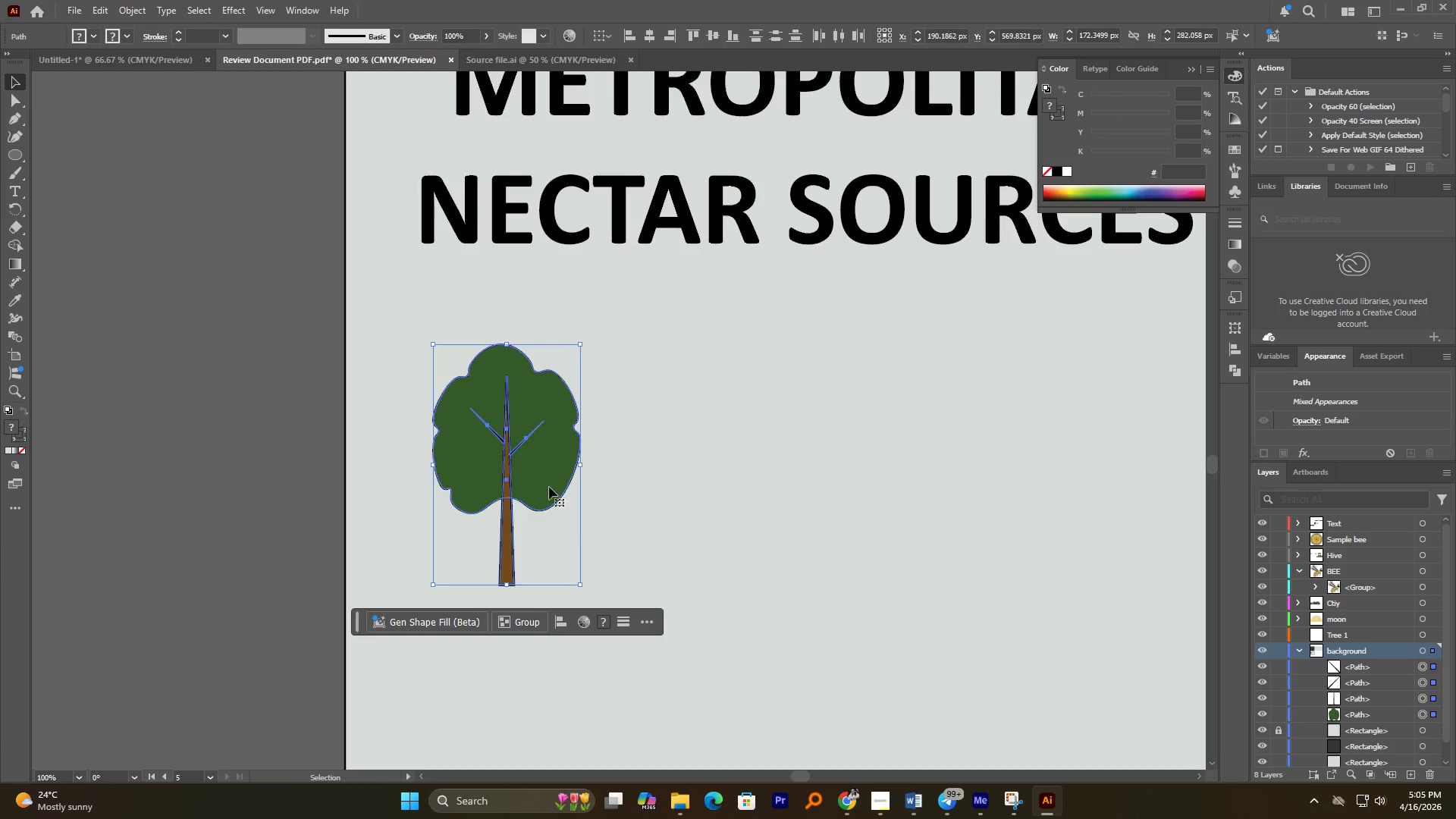 
right_click([549, 487])
 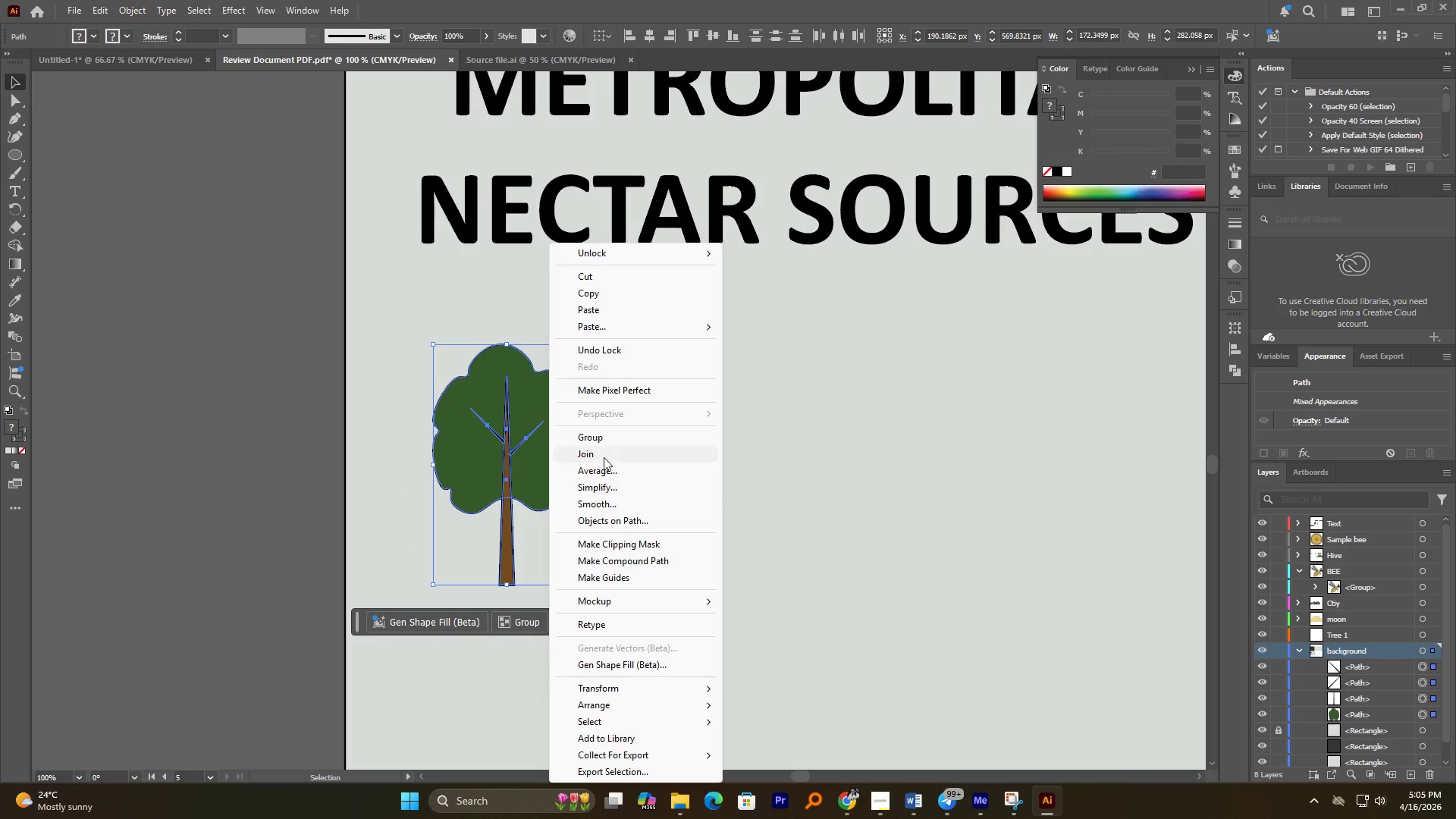 
left_click([607, 442])
 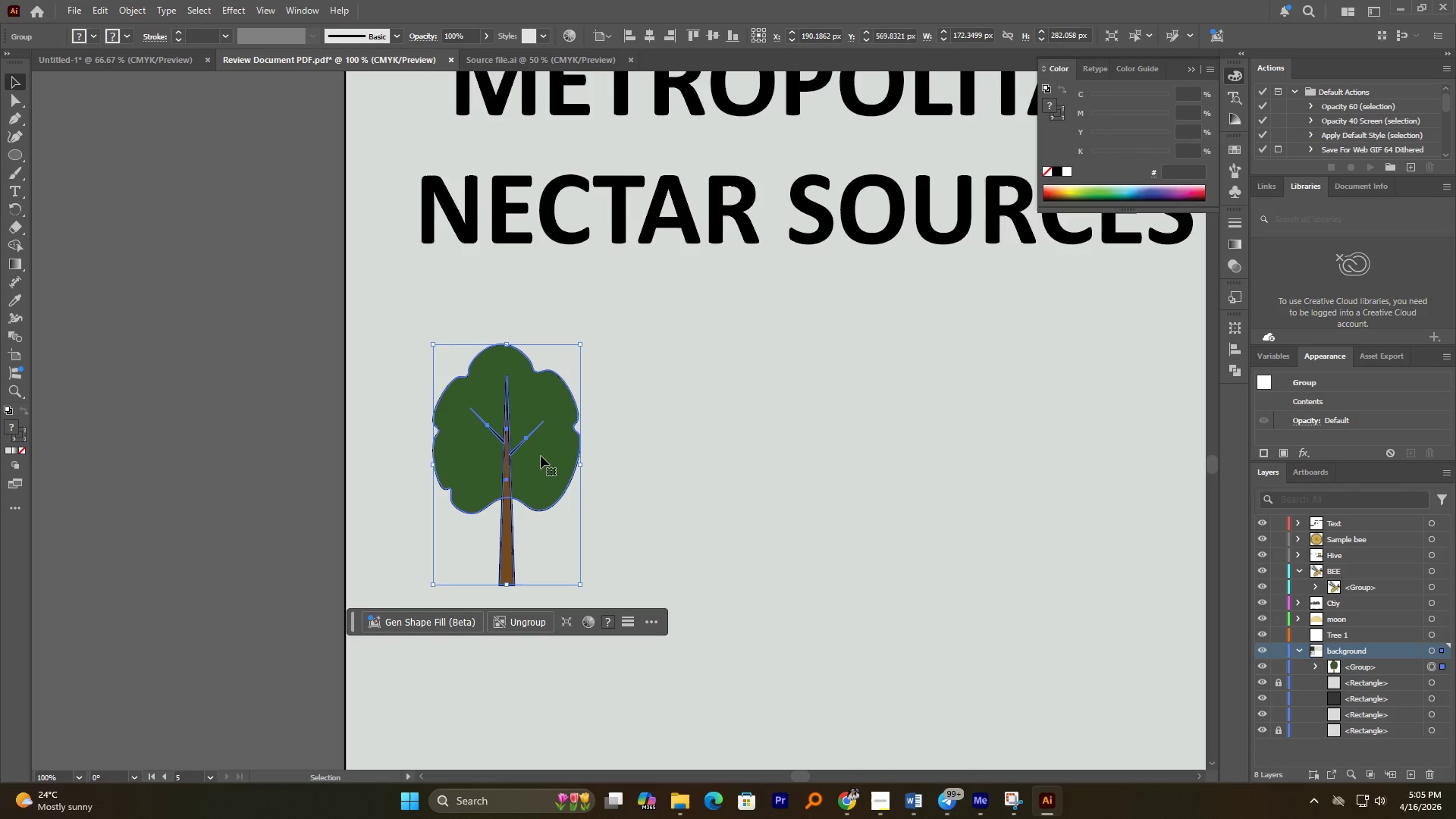 
hold_key(key=AltLeft, duration=2.81)
left_click_drag(start_coordinate=[541, 456], to_coordinate=[627, 487])
 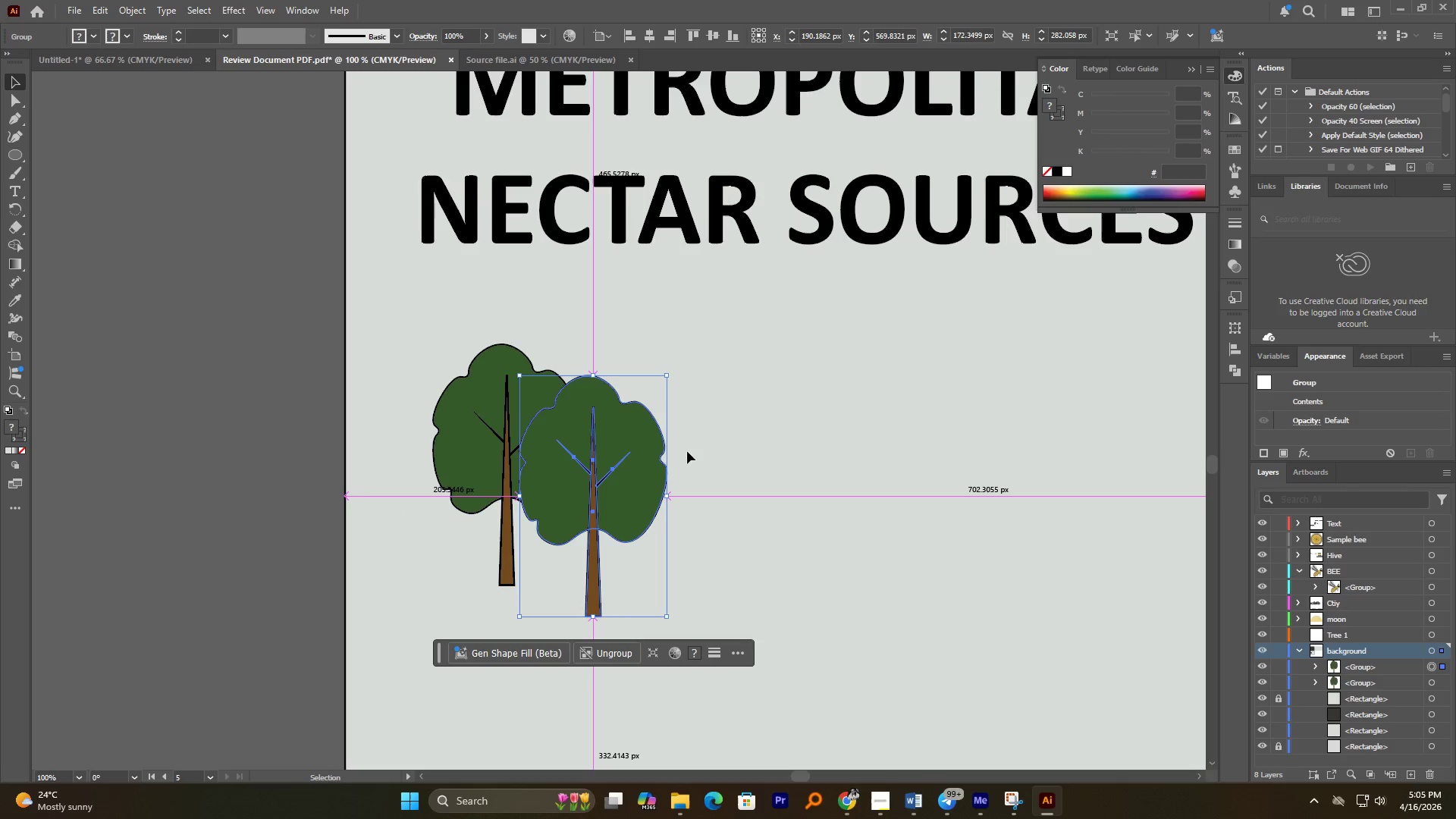 
hold_key(key=ShiftLeft, duration=2.23)
left_click_drag(start_coordinate=[670, 375], to_coordinate=[632, 425])
 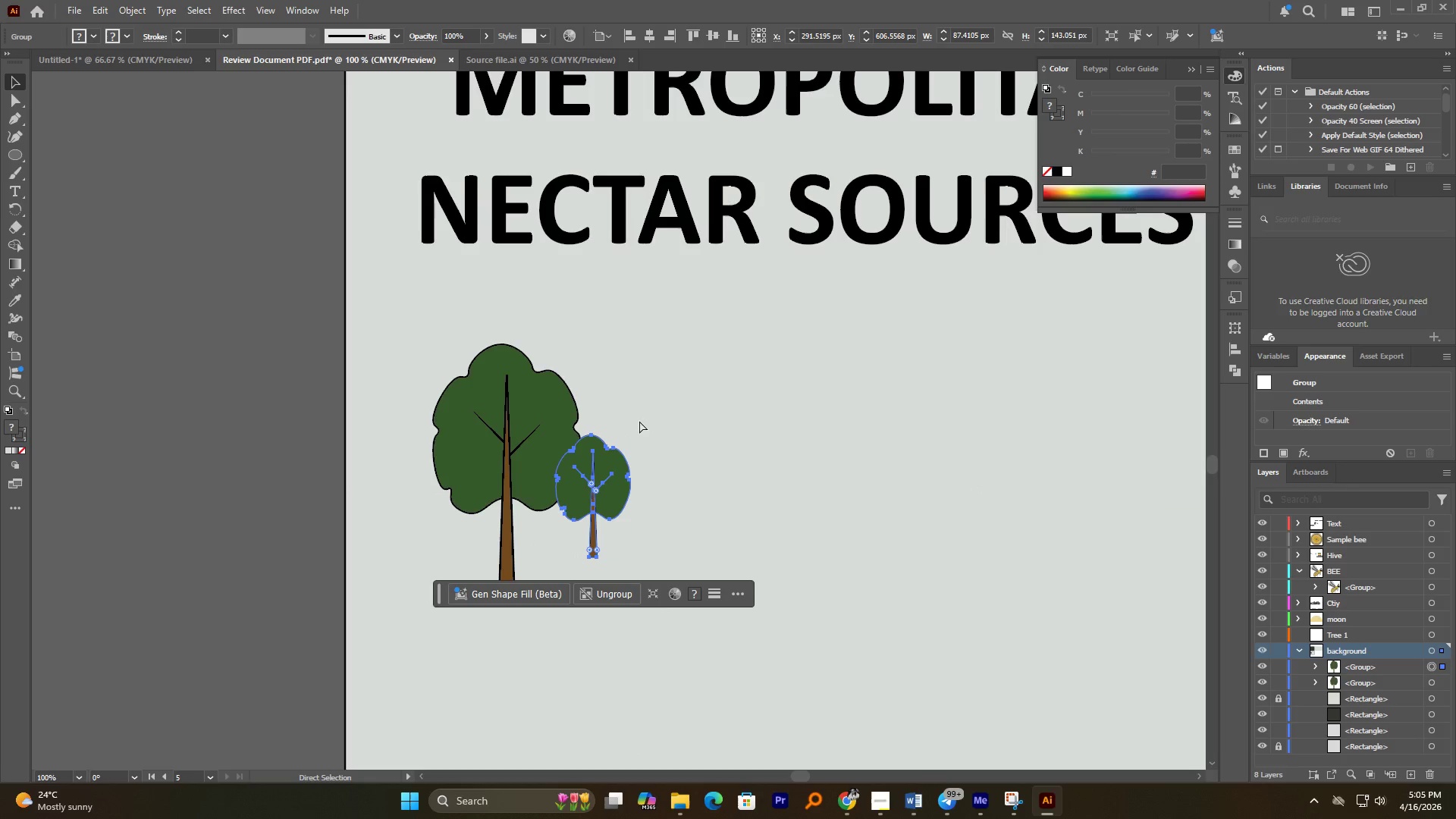 
key(Control+Z)
 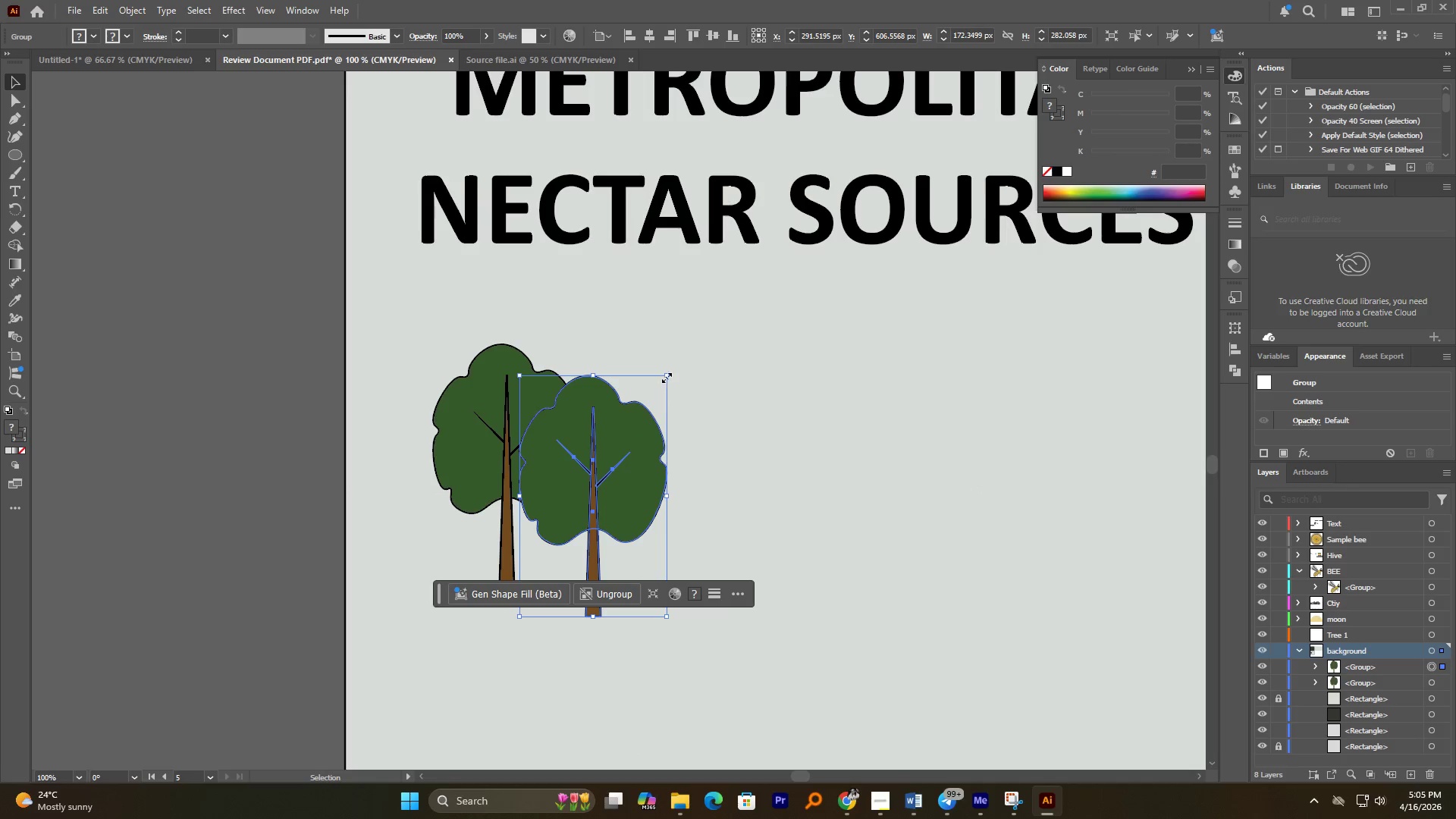 
left_click_drag(start_coordinate=[666, 375], to_coordinate=[596, 470])
 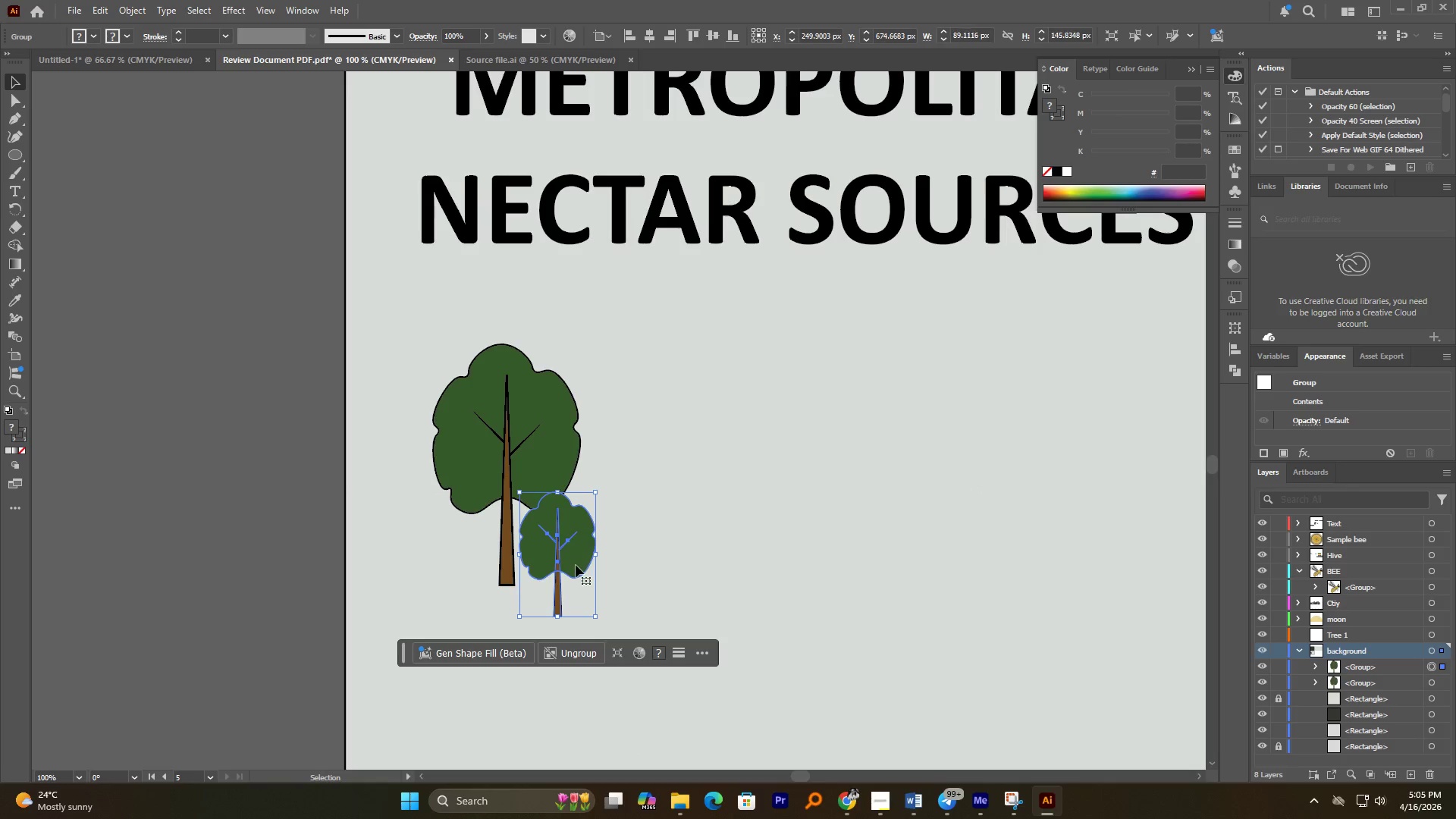 
left_click_drag(start_coordinate=[576, 565], to_coordinate=[571, 533])
 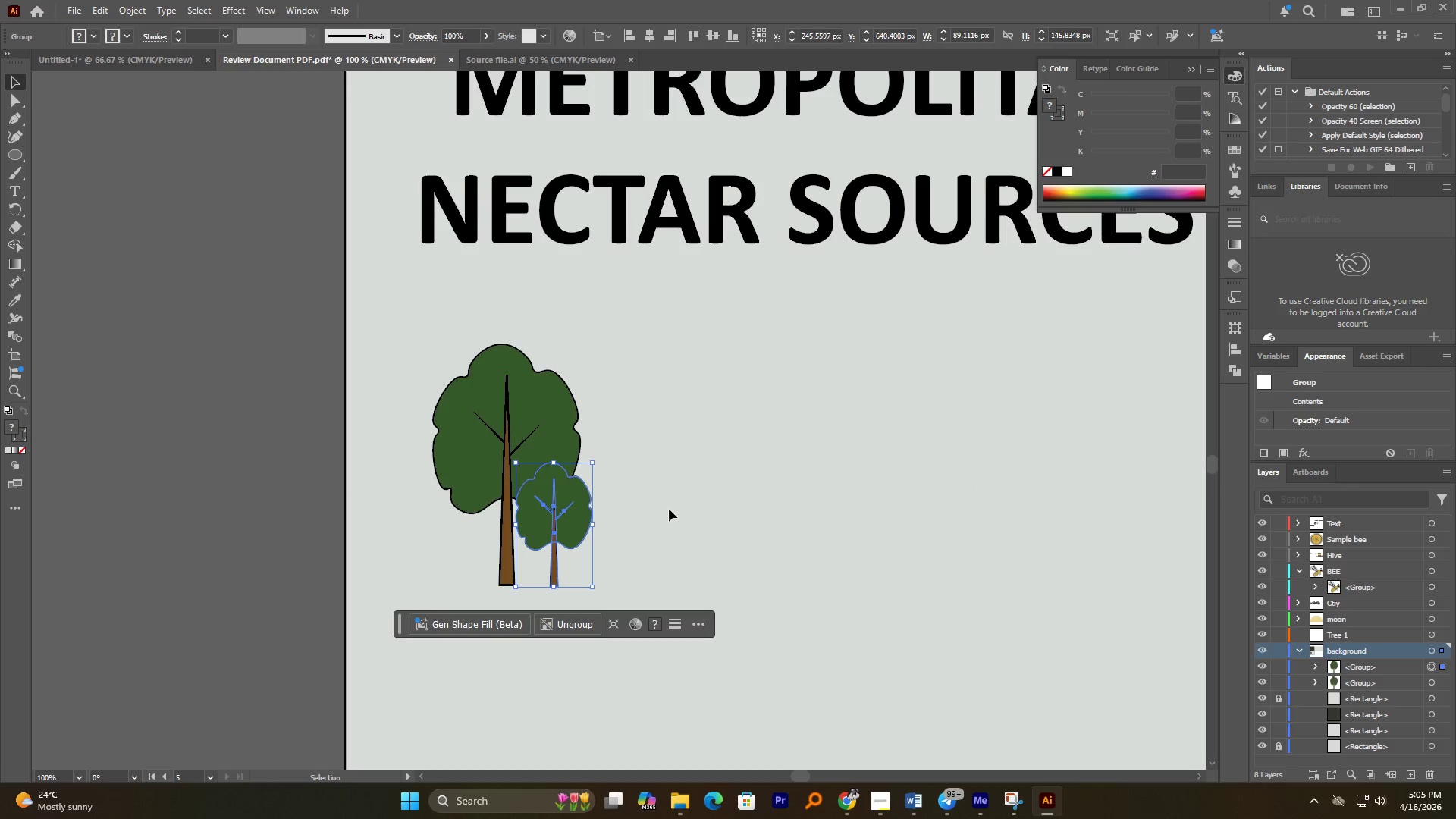 
left_click([669, 509])
 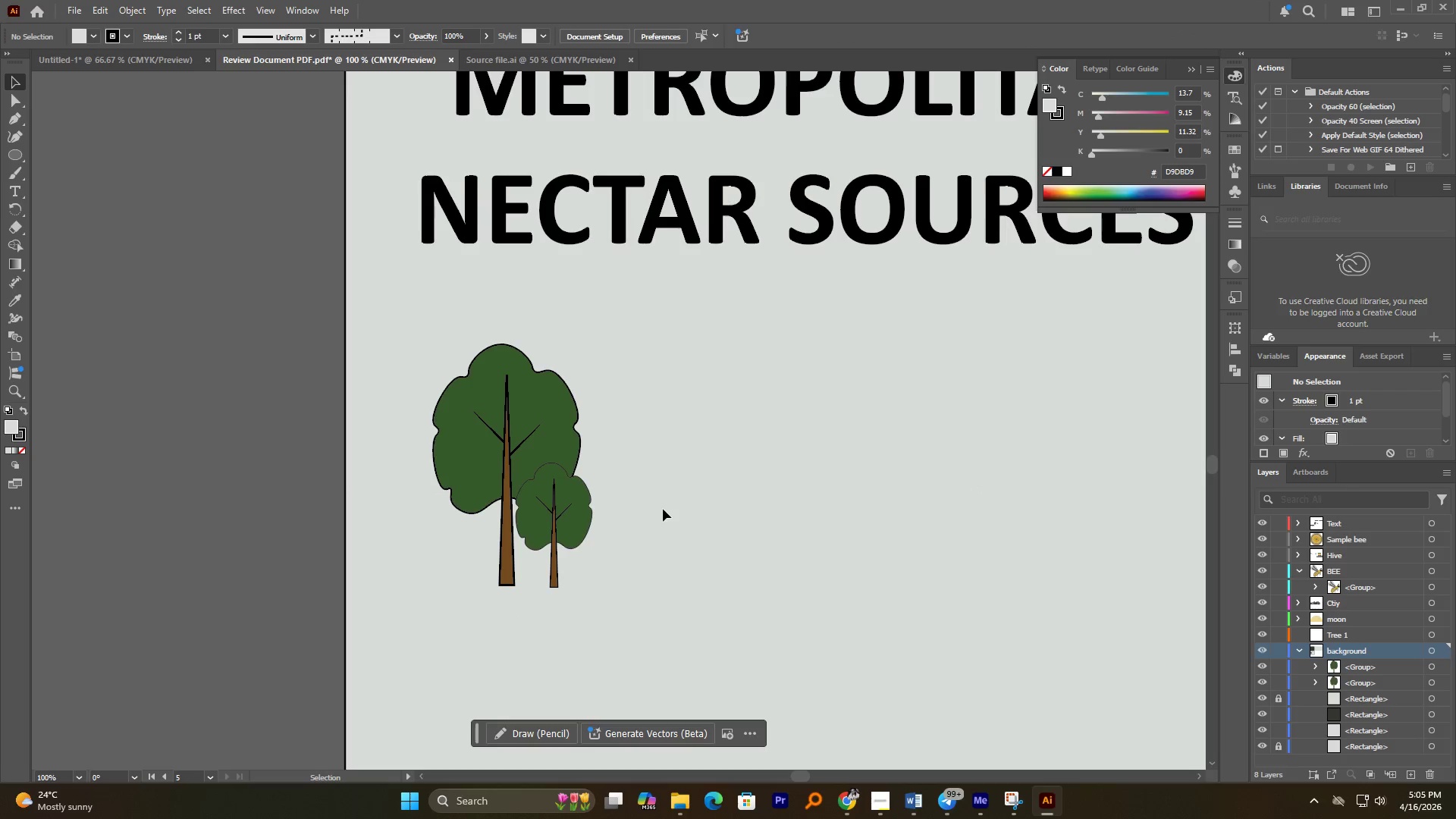 
hold_key(key=AltLeft, duration=1.42)
scroll: coordinate [755, 488], scroll_direction: up, amount: 1.0
 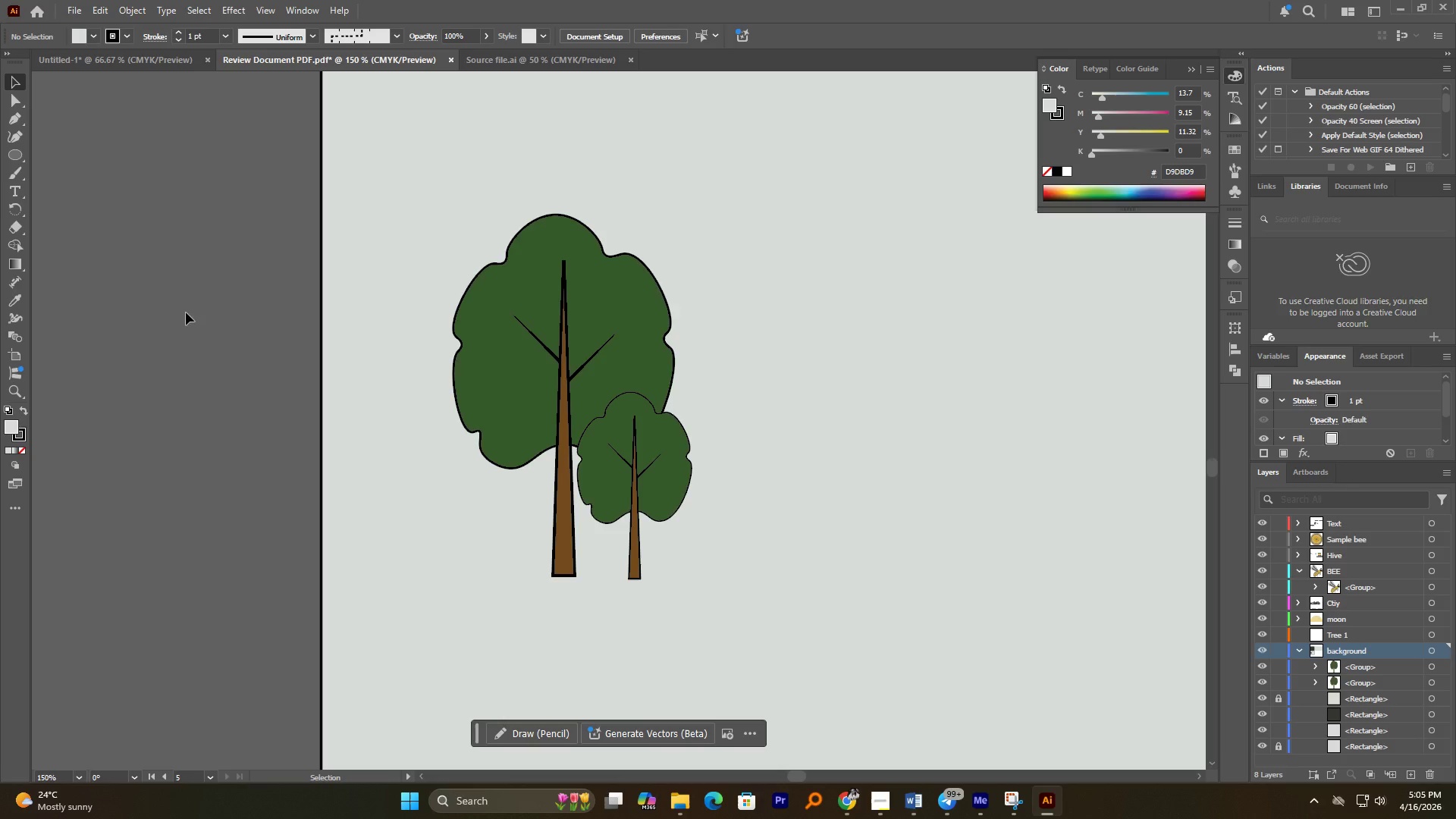 
right_click([16, 158])
 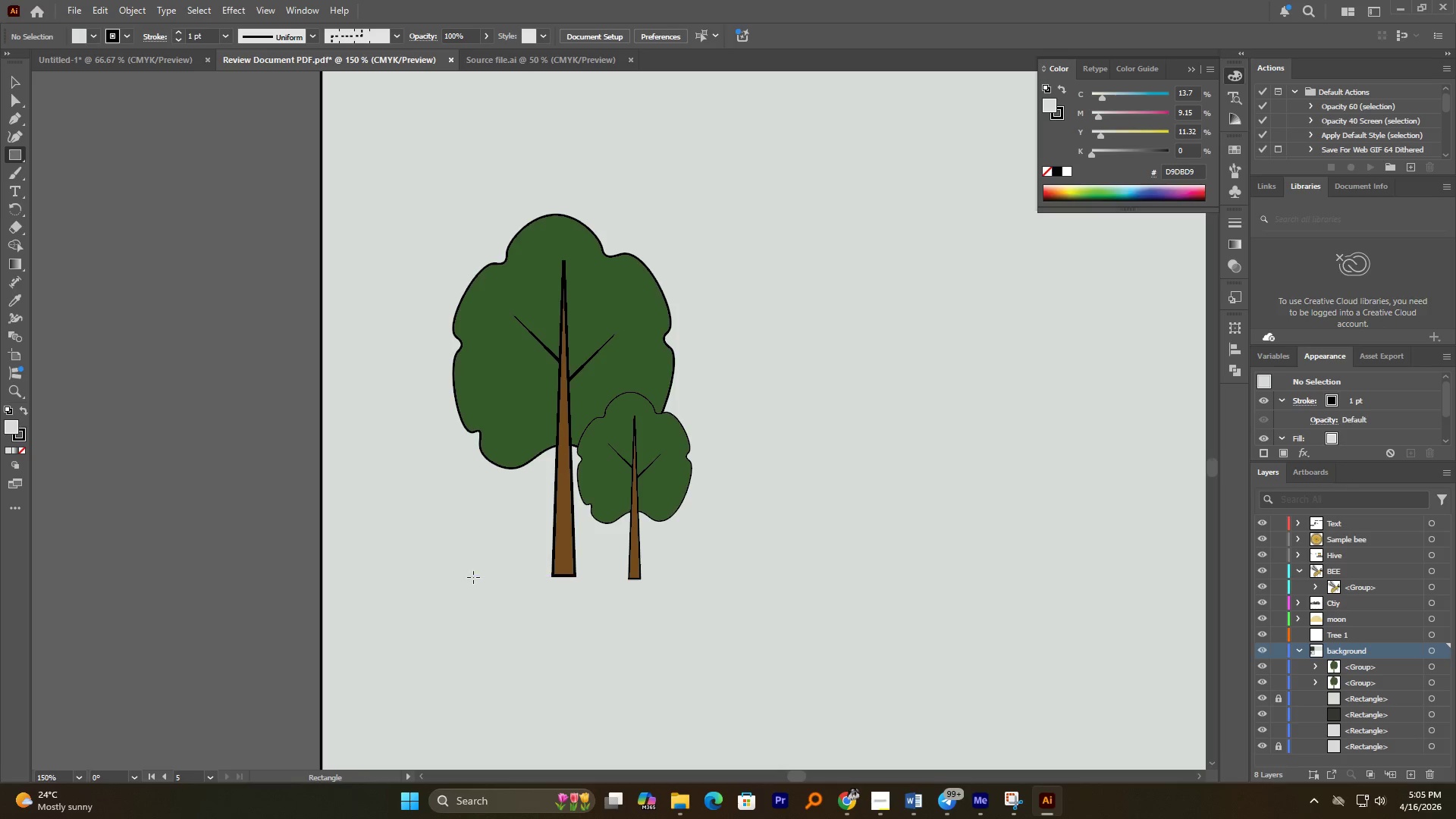 
left_click_drag(start_coordinate=[475, 577], to_coordinate=[727, 584])
 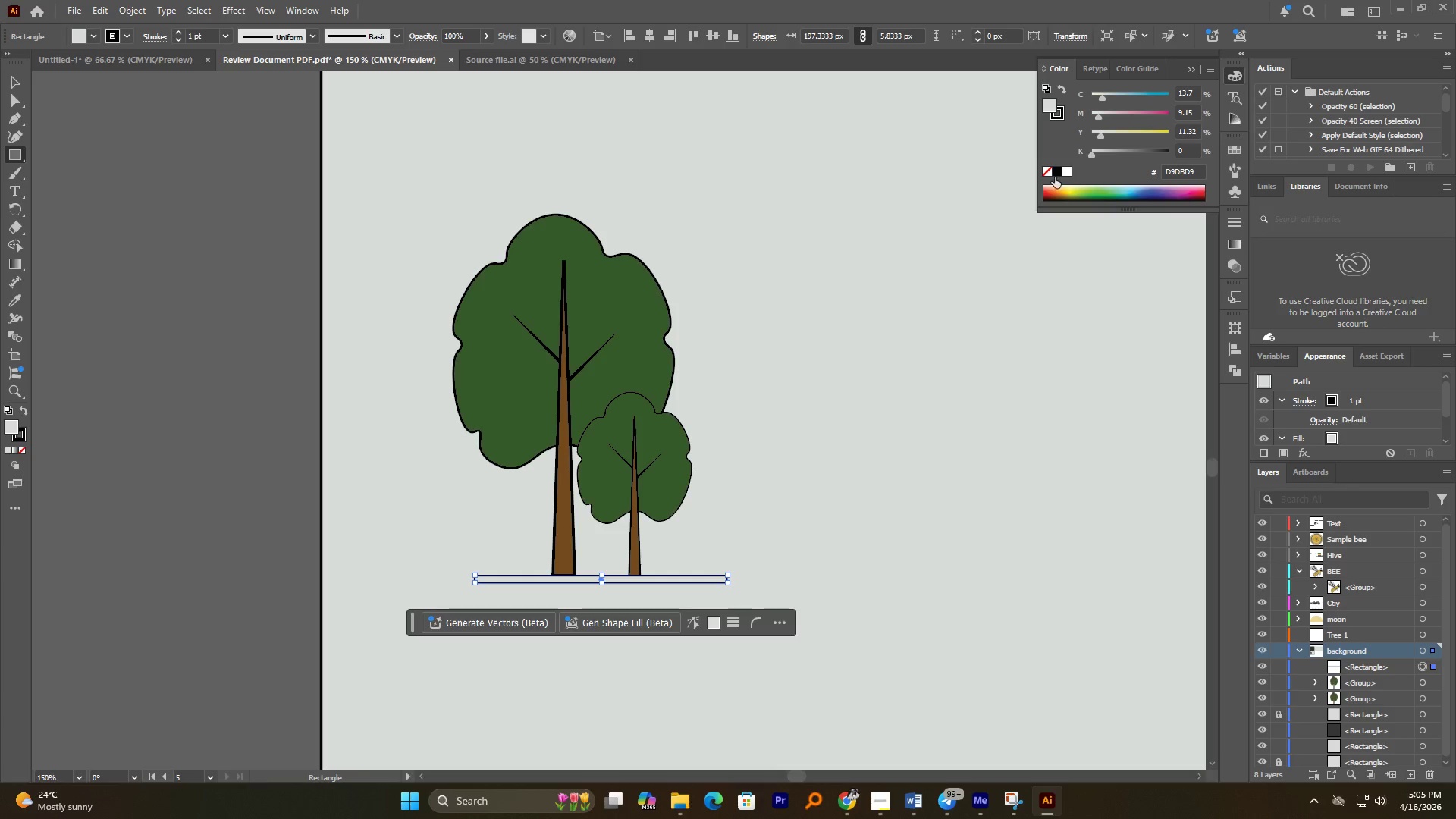 
left_click([1057, 172])
 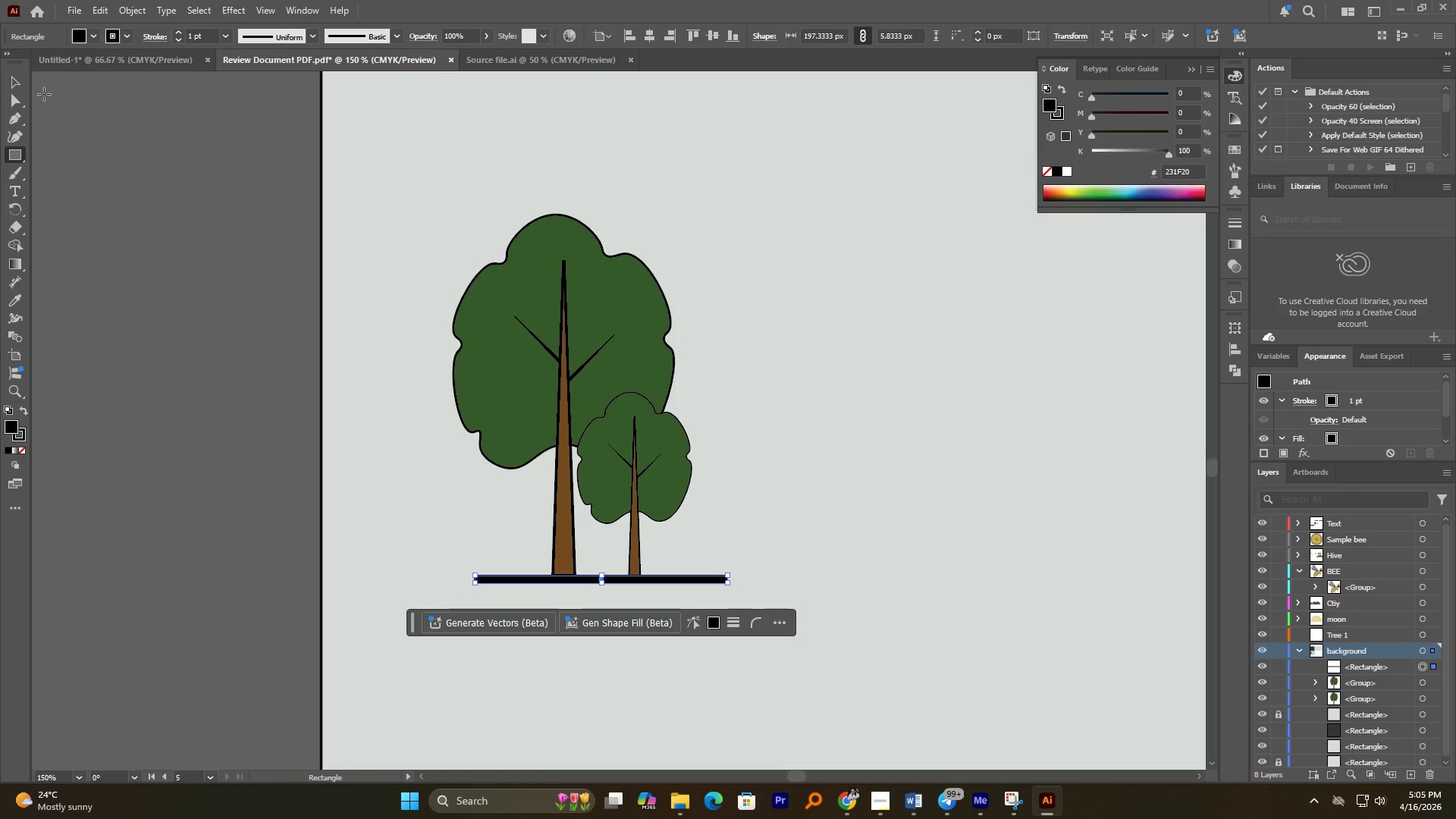 
left_click_drag(start_coordinate=[13, 86], to_coordinate=[18, 89])
 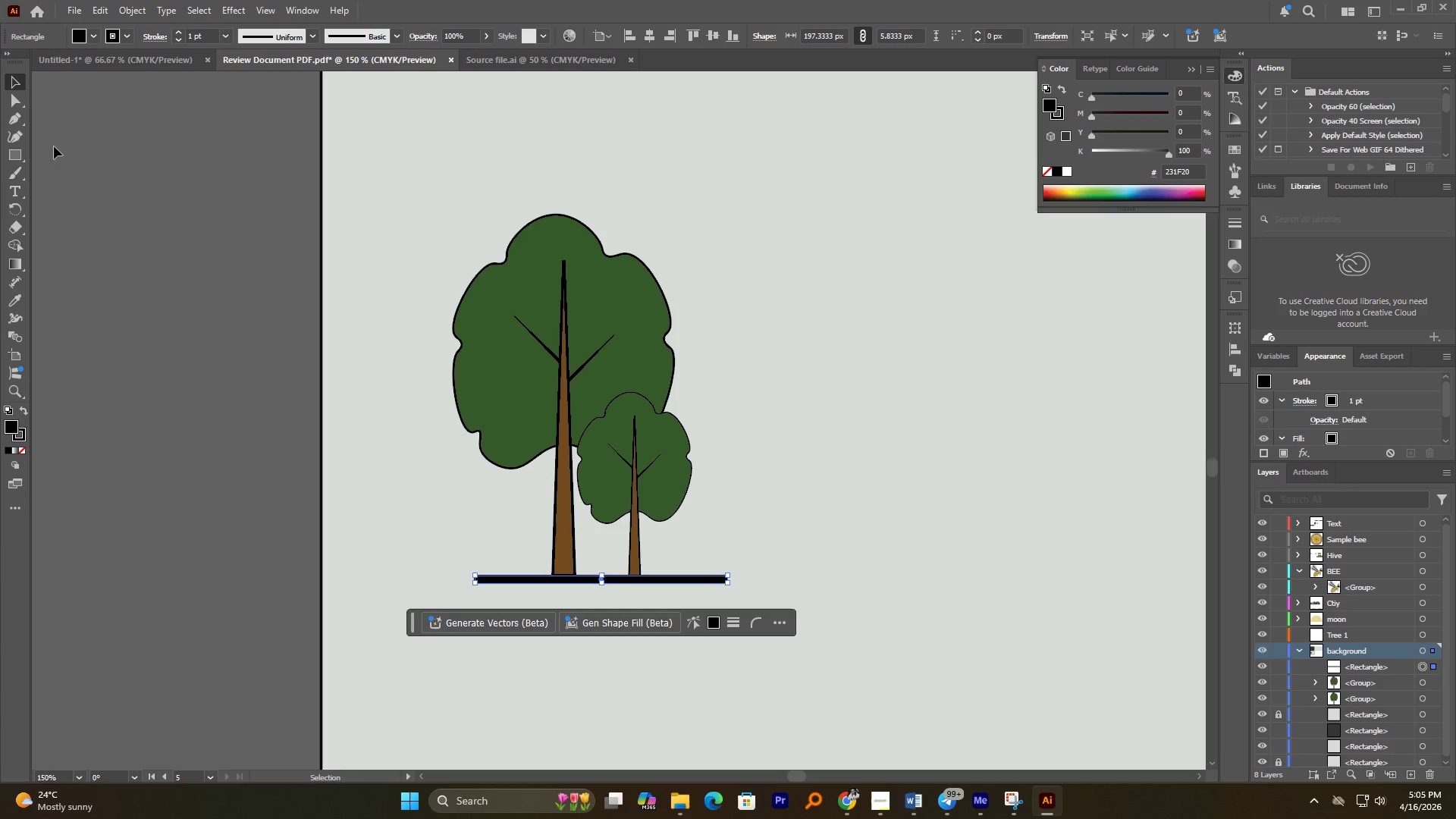 
double_click([90, 191])
 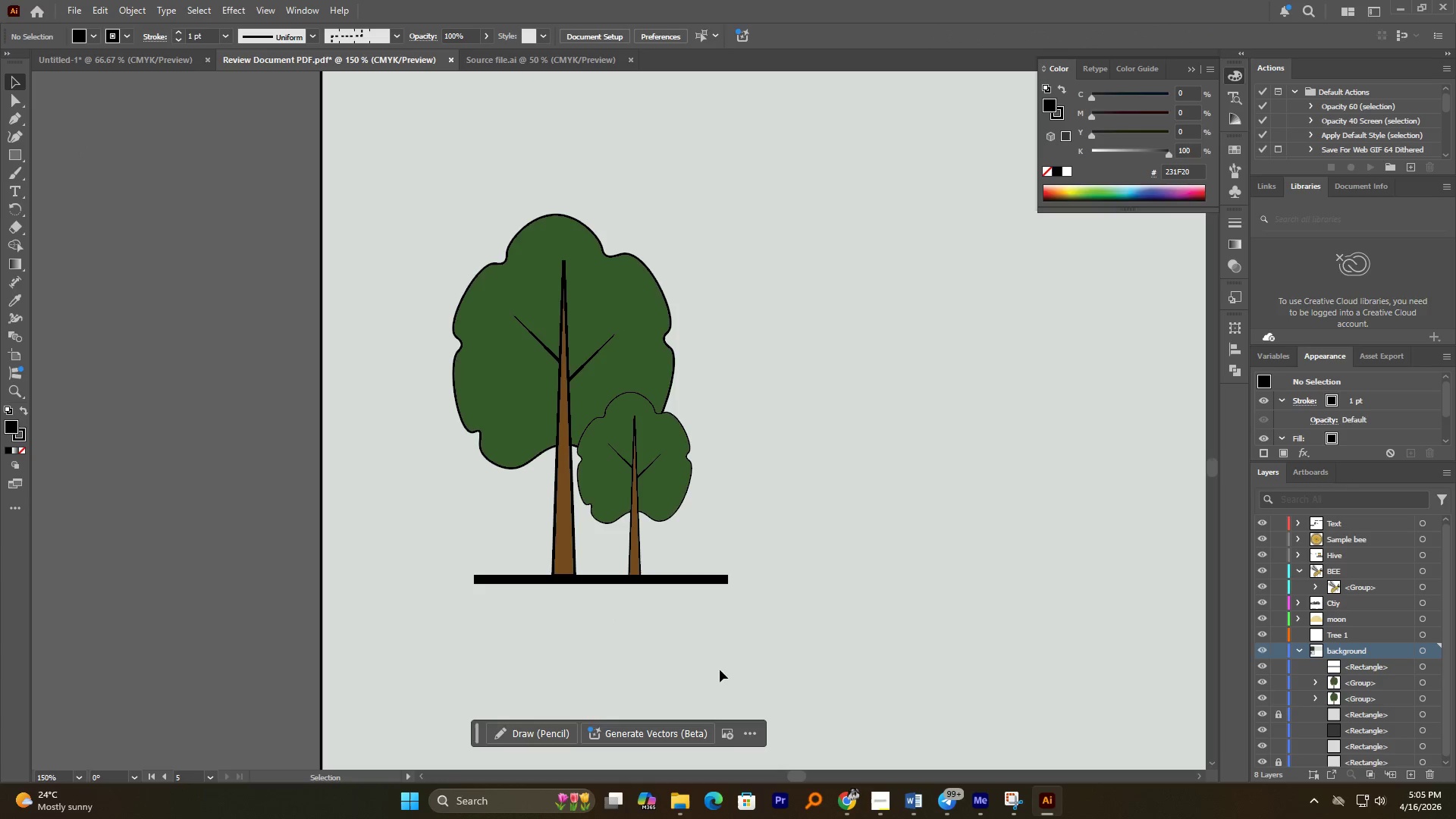 
hold_key(key=AltLeft, duration=2.56)
scroll: coordinate [666, 557], scroll_direction: down, amount: 4.0
 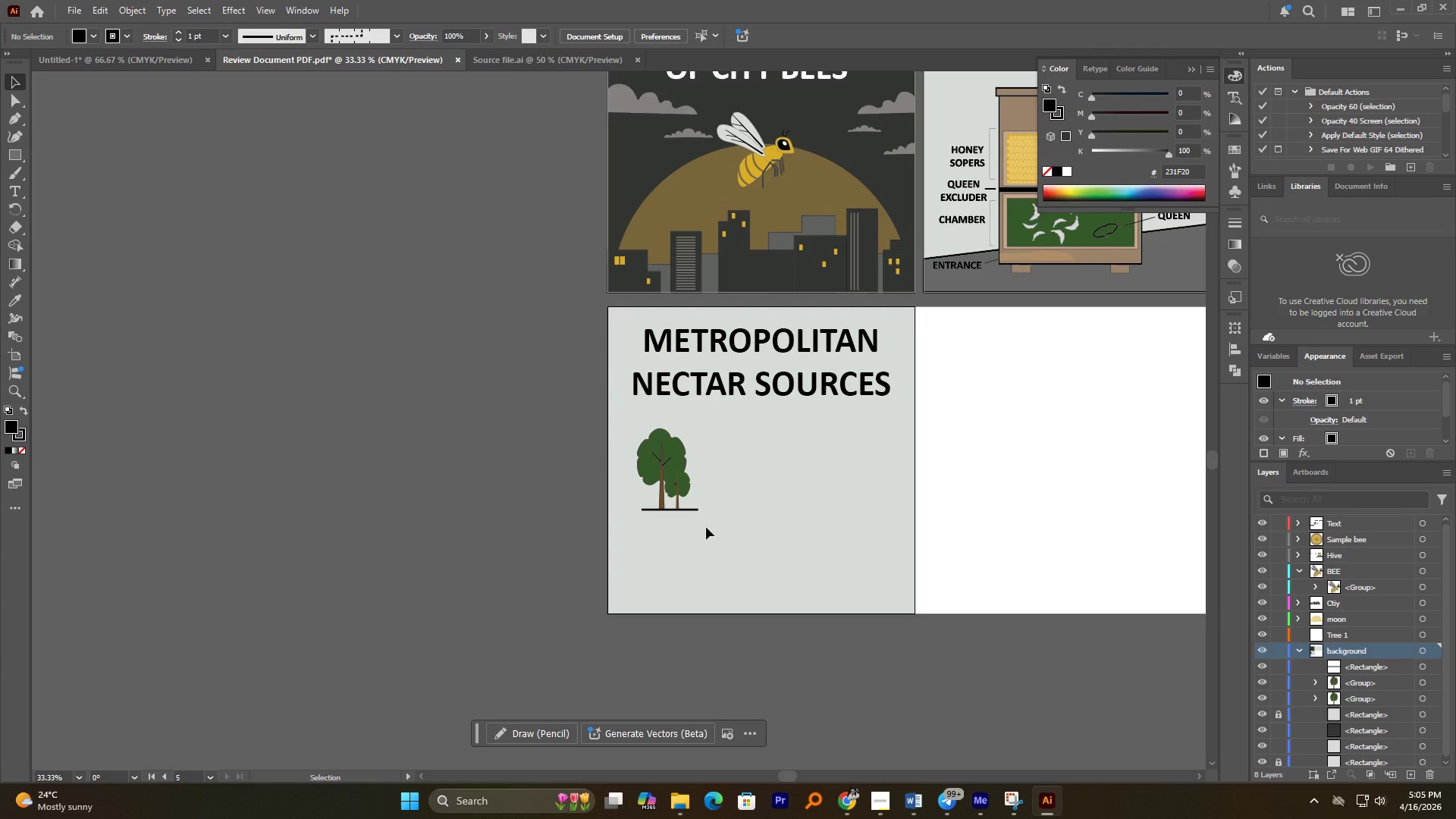 
wait(11.72)
 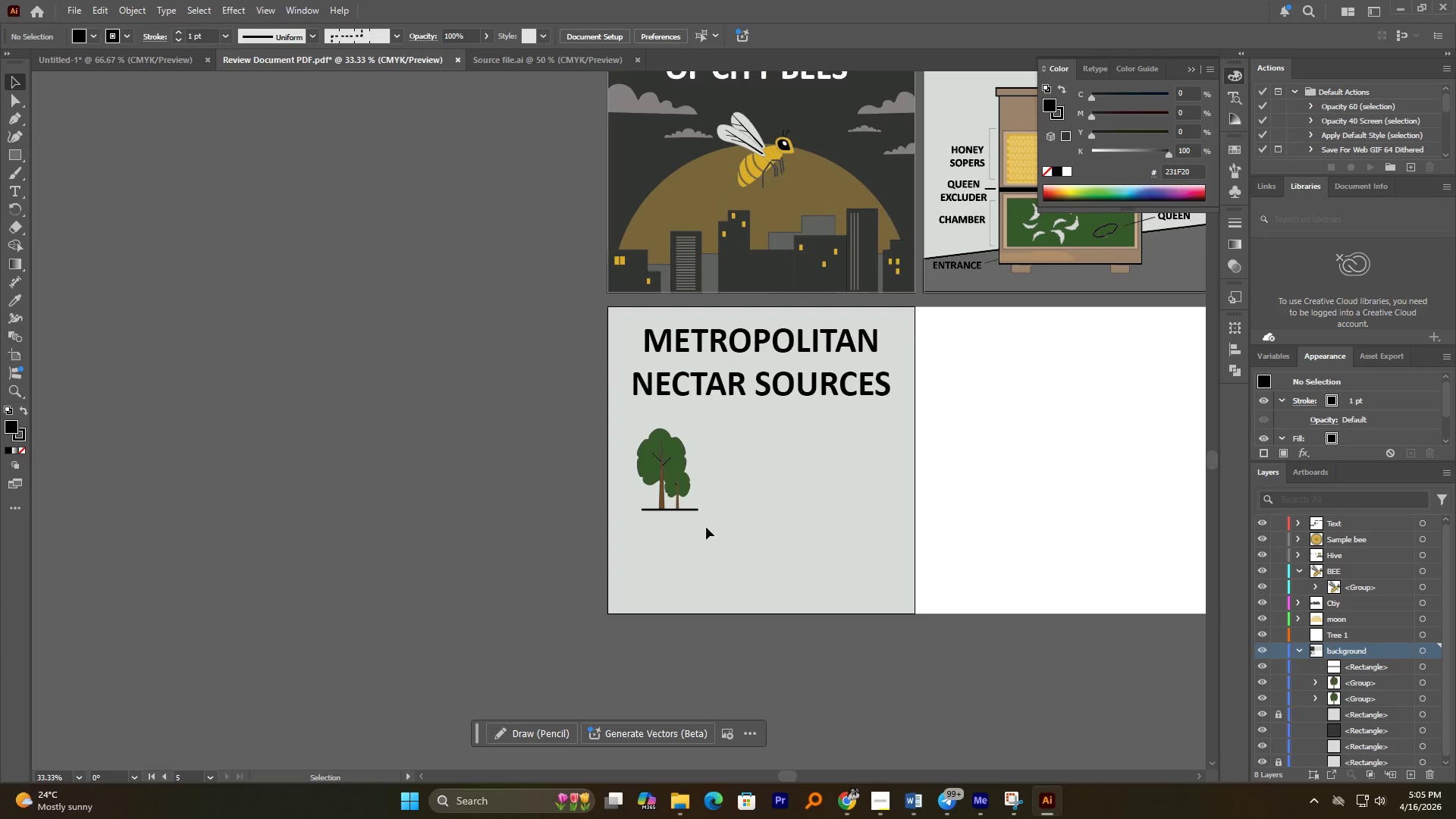 
hold_key(key=AltLeft, duration=1.39)
left_click_drag(start_coordinate=[758, 383], to_coordinate=[745, 573])
 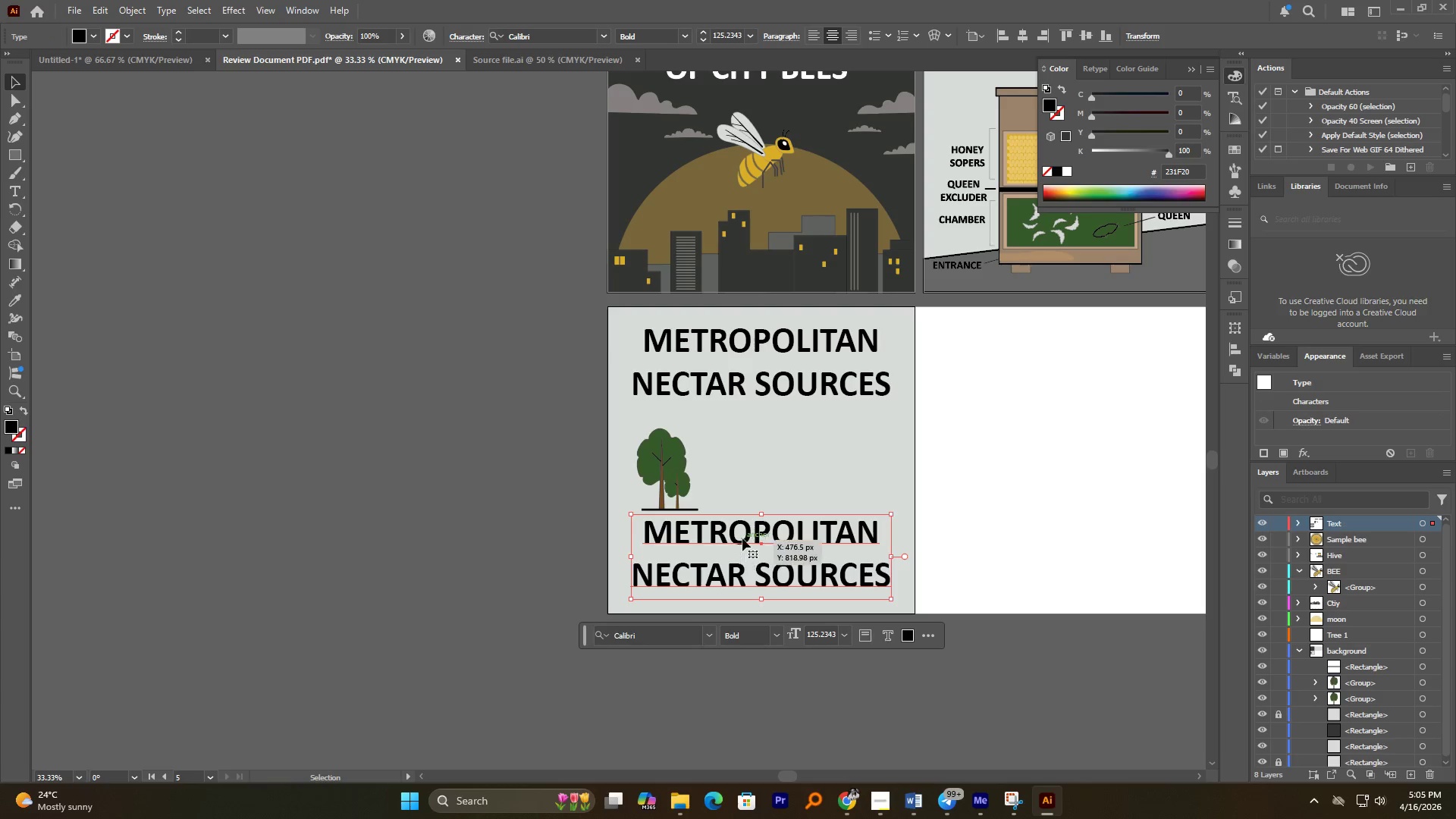 
hold_key(key=ShiftLeft, duration=0.59)
 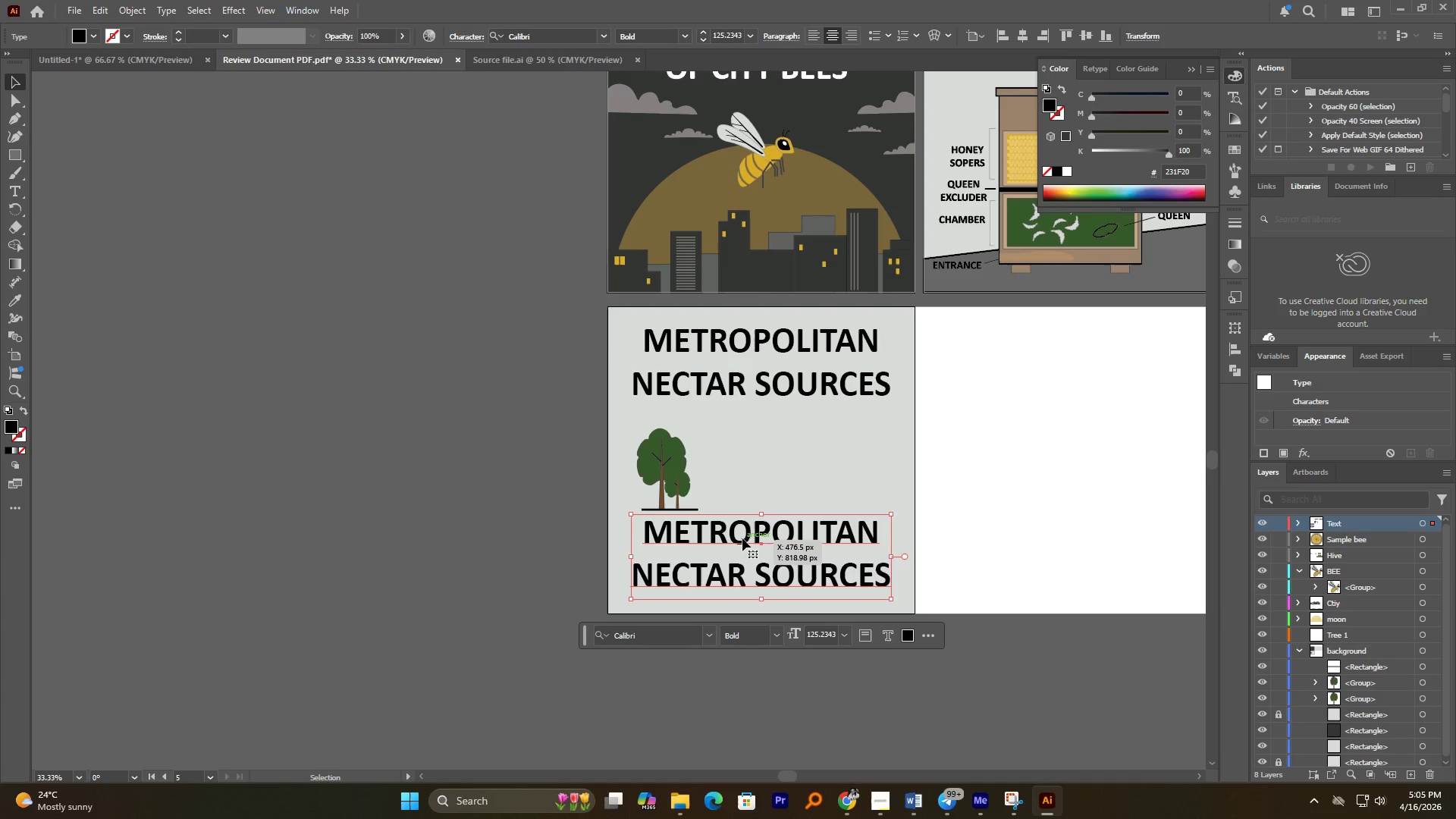 
double_click([742, 538])
 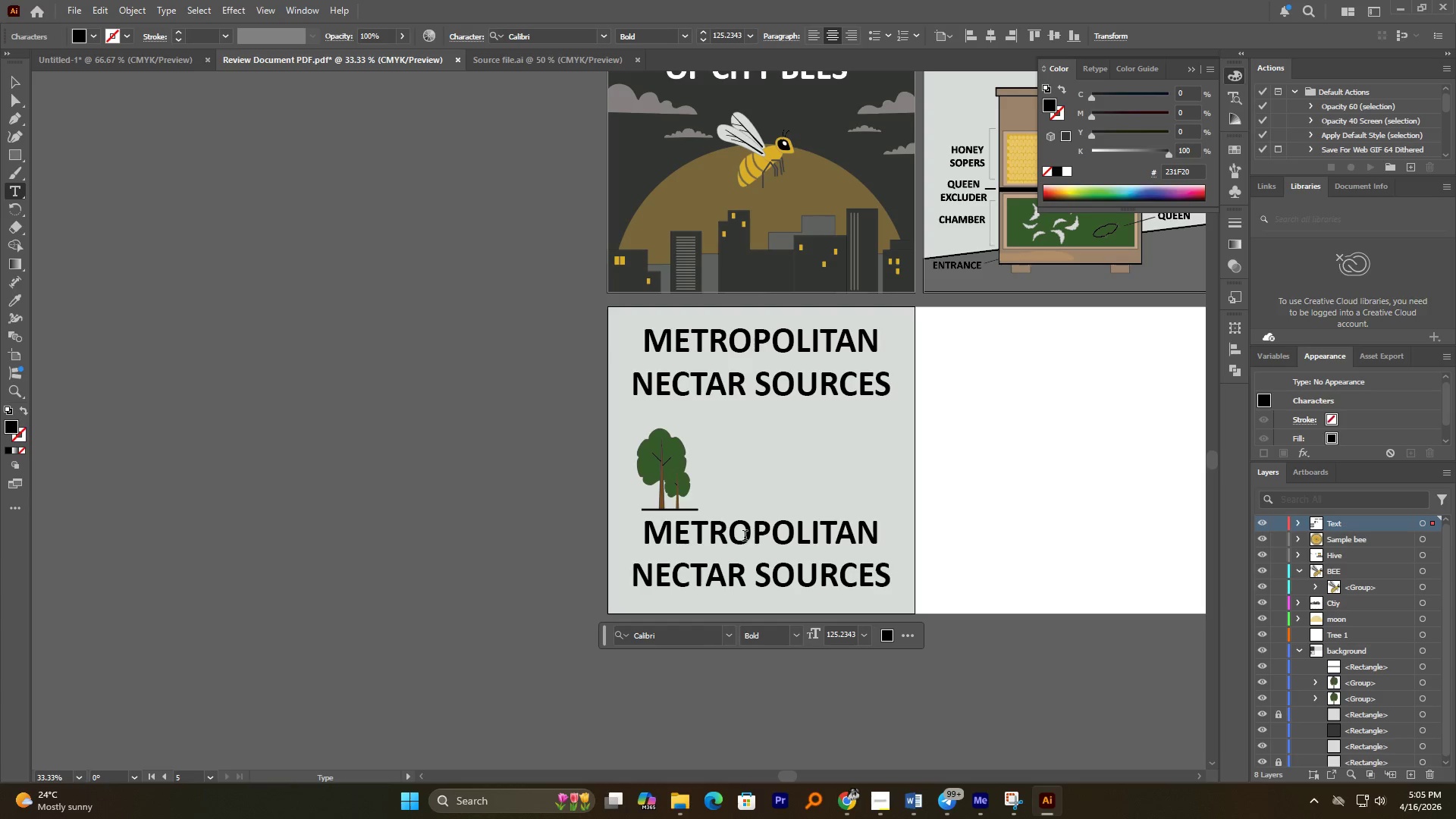 
key(Control+A)
 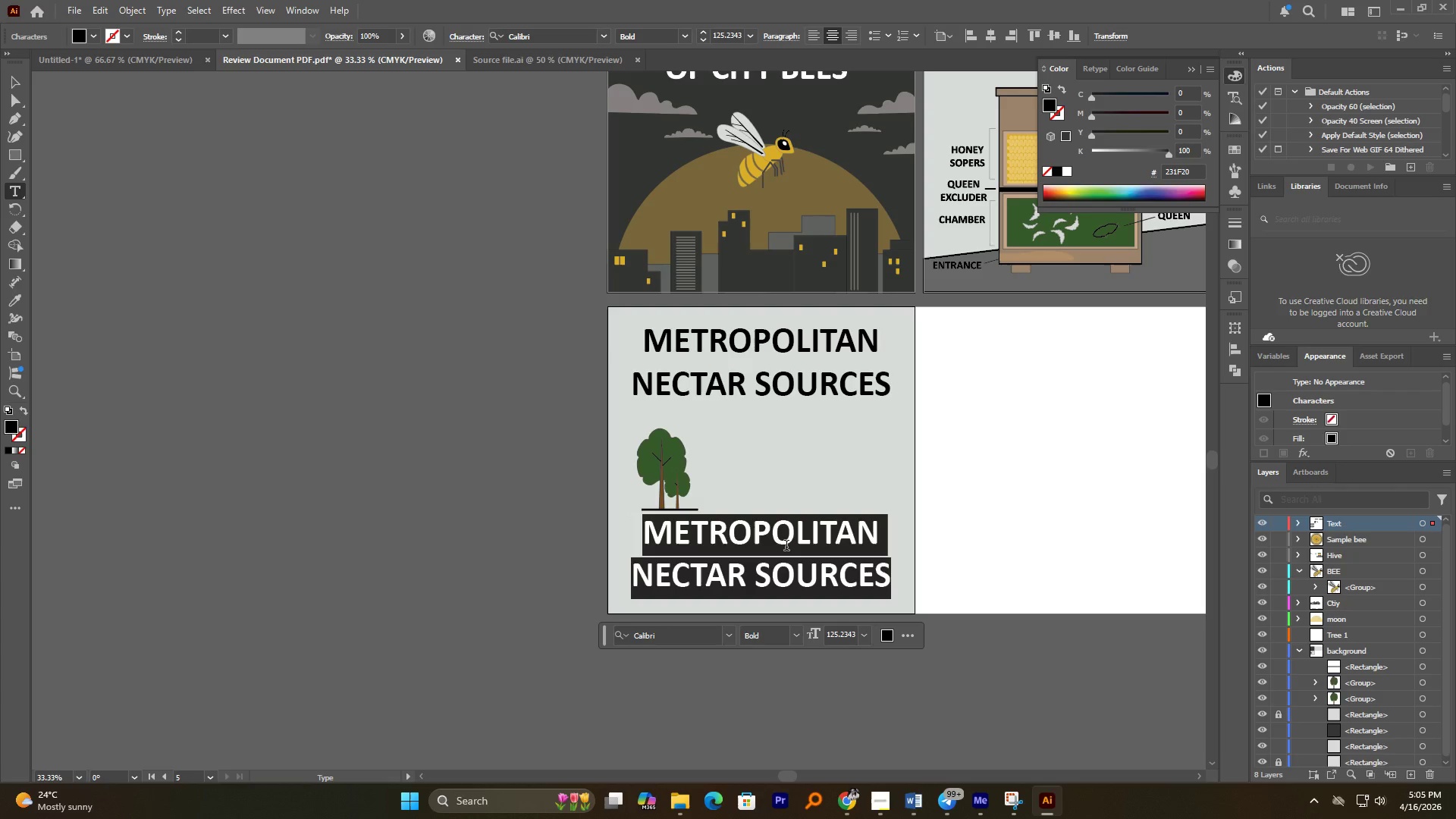 
type(INDEN TREE)
 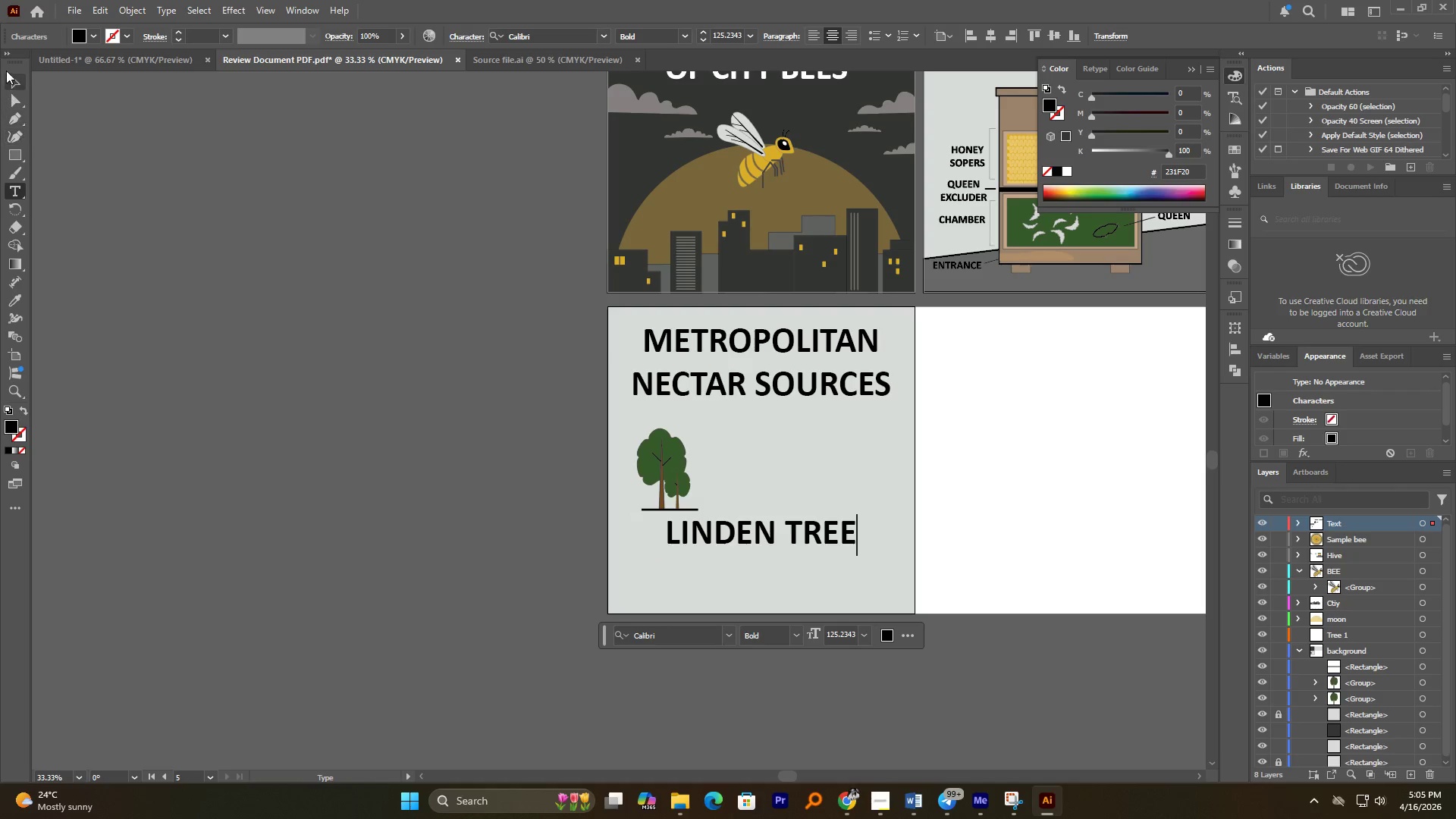 
left_click([11, 82])
 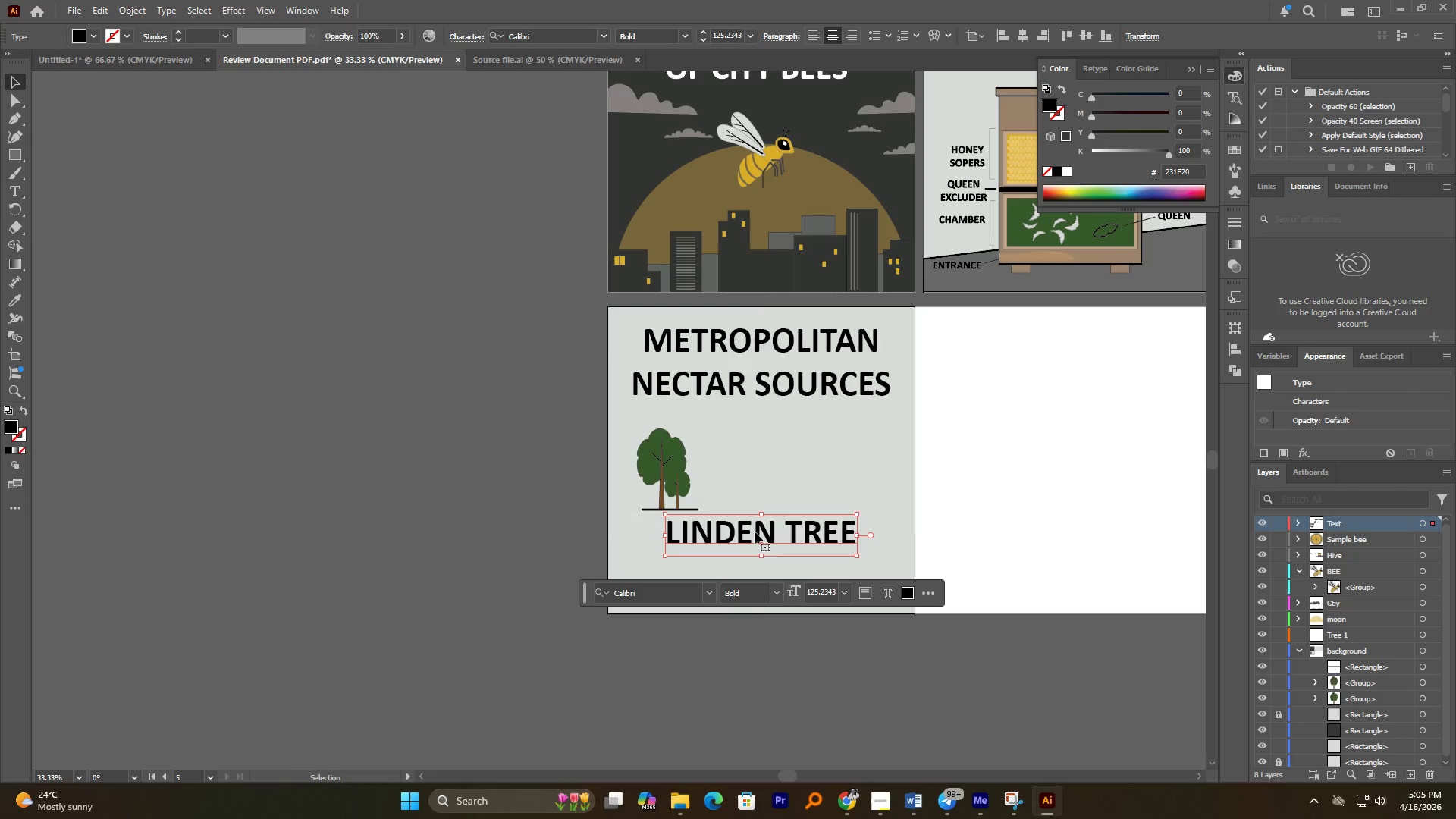 
hold_key(key=AltLeft, duration=2.66)
hold_key(key=ShiftLeft, duration=2.02)
left_click_drag(start_coordinate=[858, 538], to_coordinate=[783, 531])
 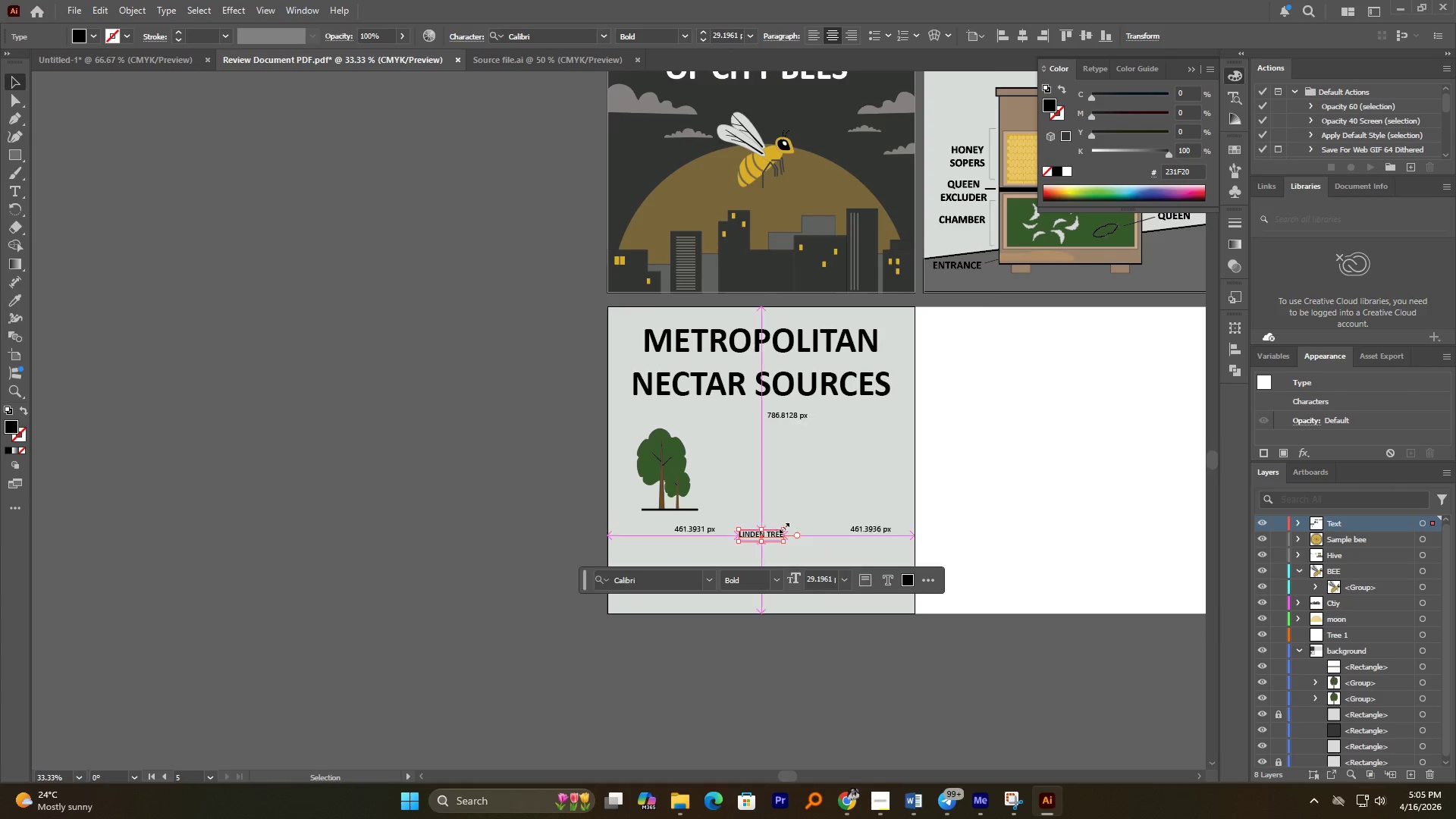 
scroll: coordinate [783, 526], scroll_direction: up, amount: 2.0
 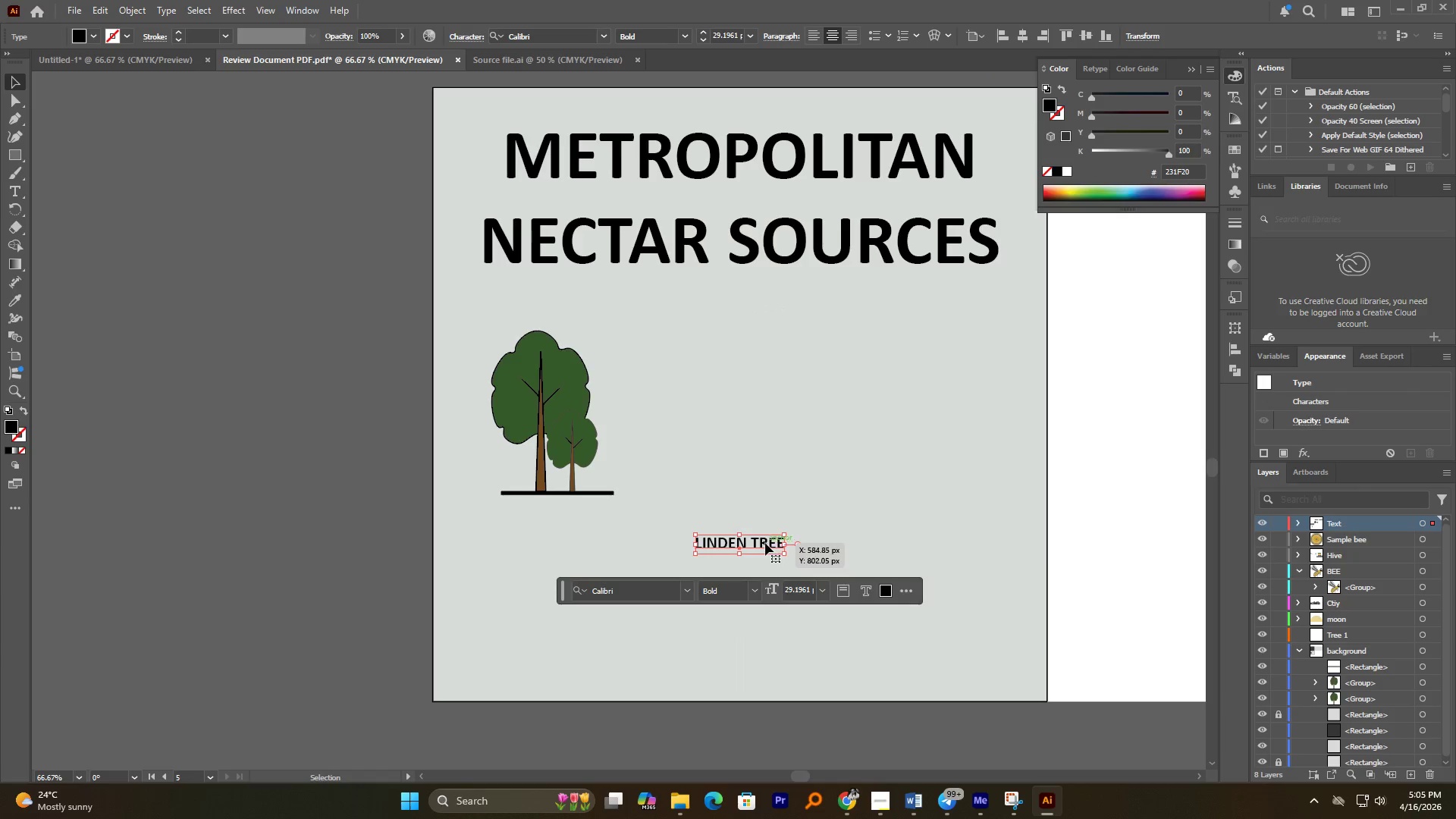 
left_click_drag(start_coordinate=[765, 543], to_coordinate=[575, 513])
 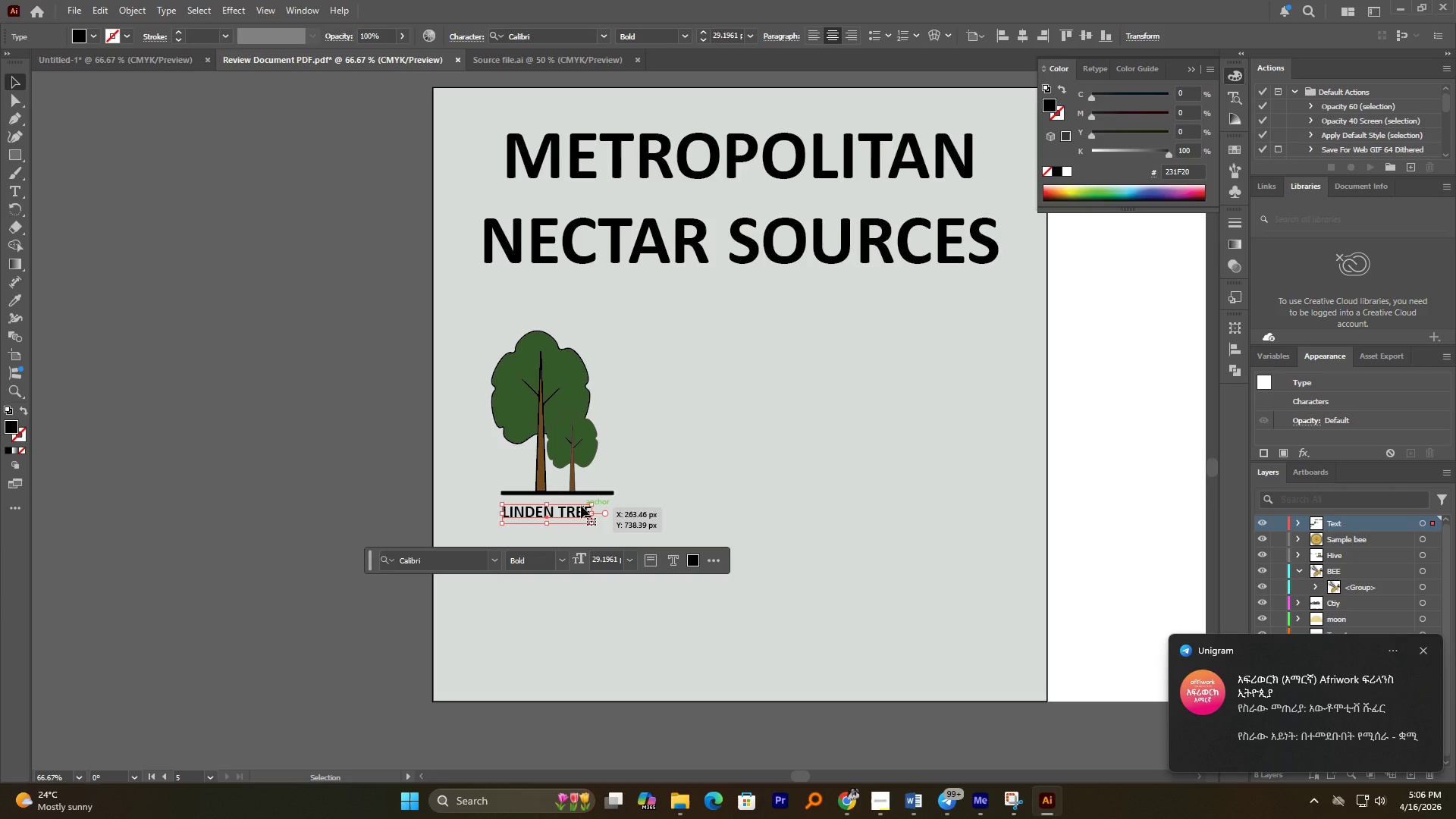 
hold_key(key=AltLeft, duration=0.92)
scroll: coordinate [648, 456], scroll_direction: down, amount: 1.0
 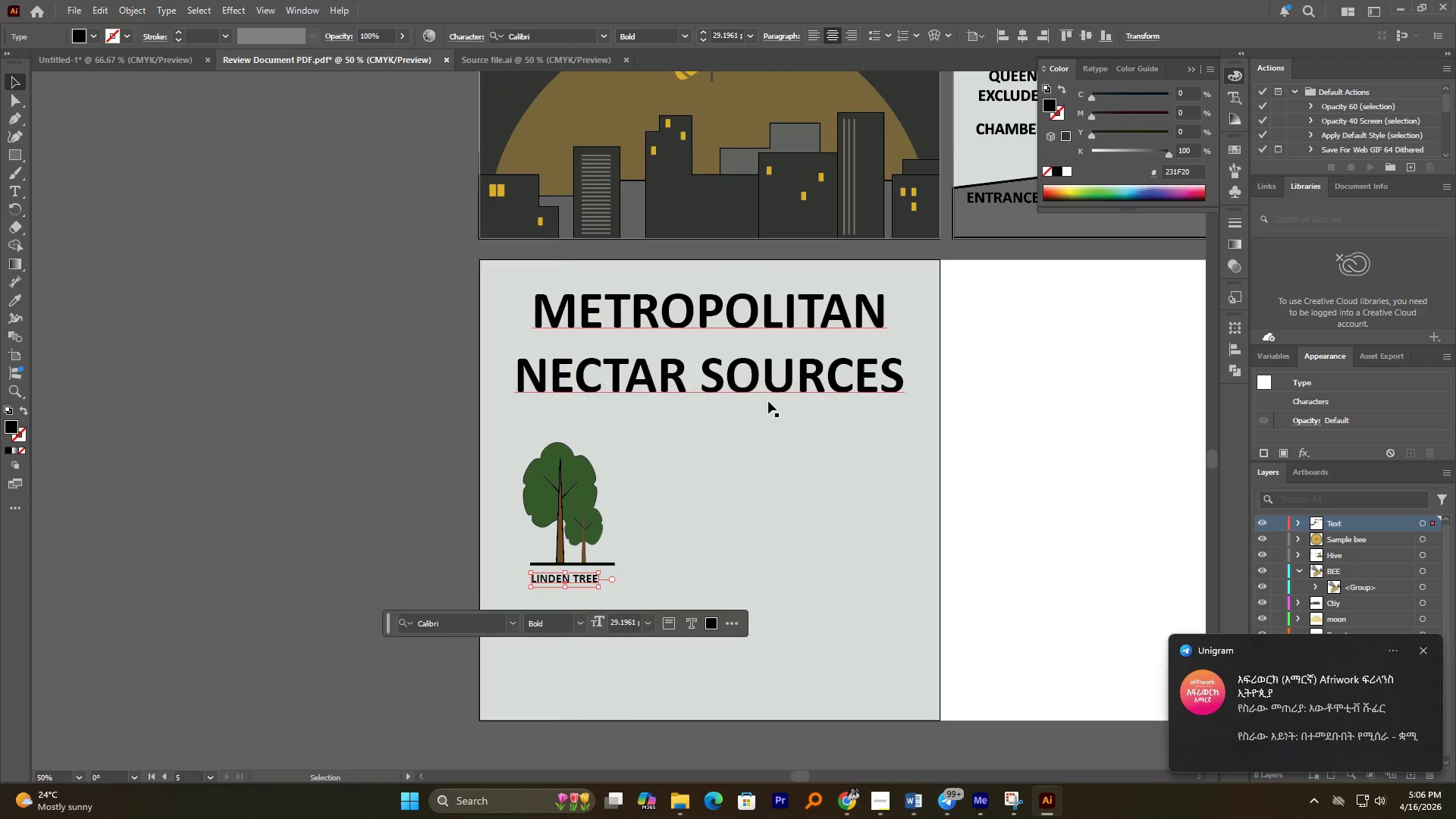 
left_click([767, 390])
 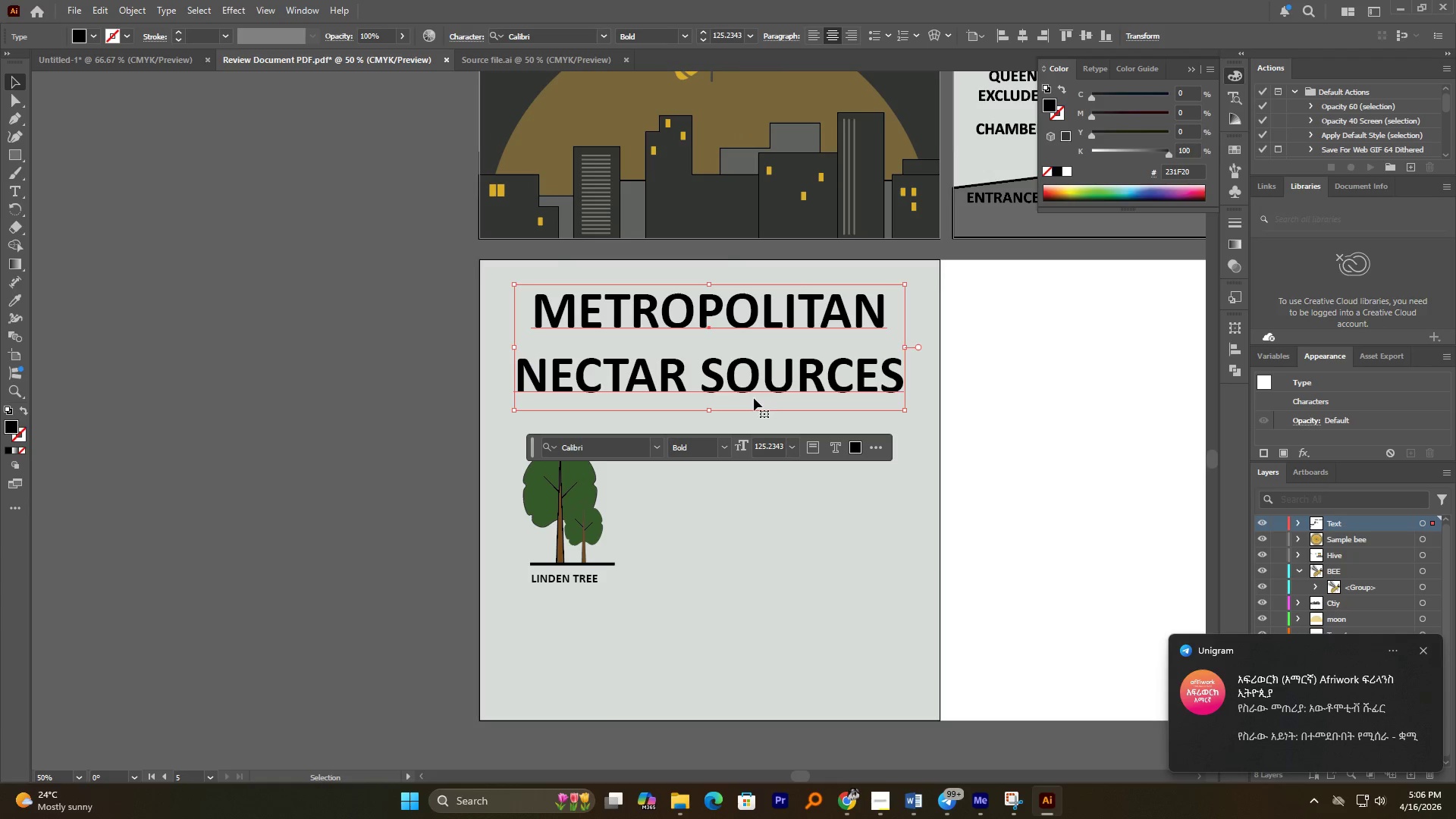 
hold_key(key=AltLeft, duration=1.81)
hold_key(key=ShiftLeft, duration=1.49)
left_click_drag(start_coordinate=[712, 413], to_coordinate=[711, 389])
 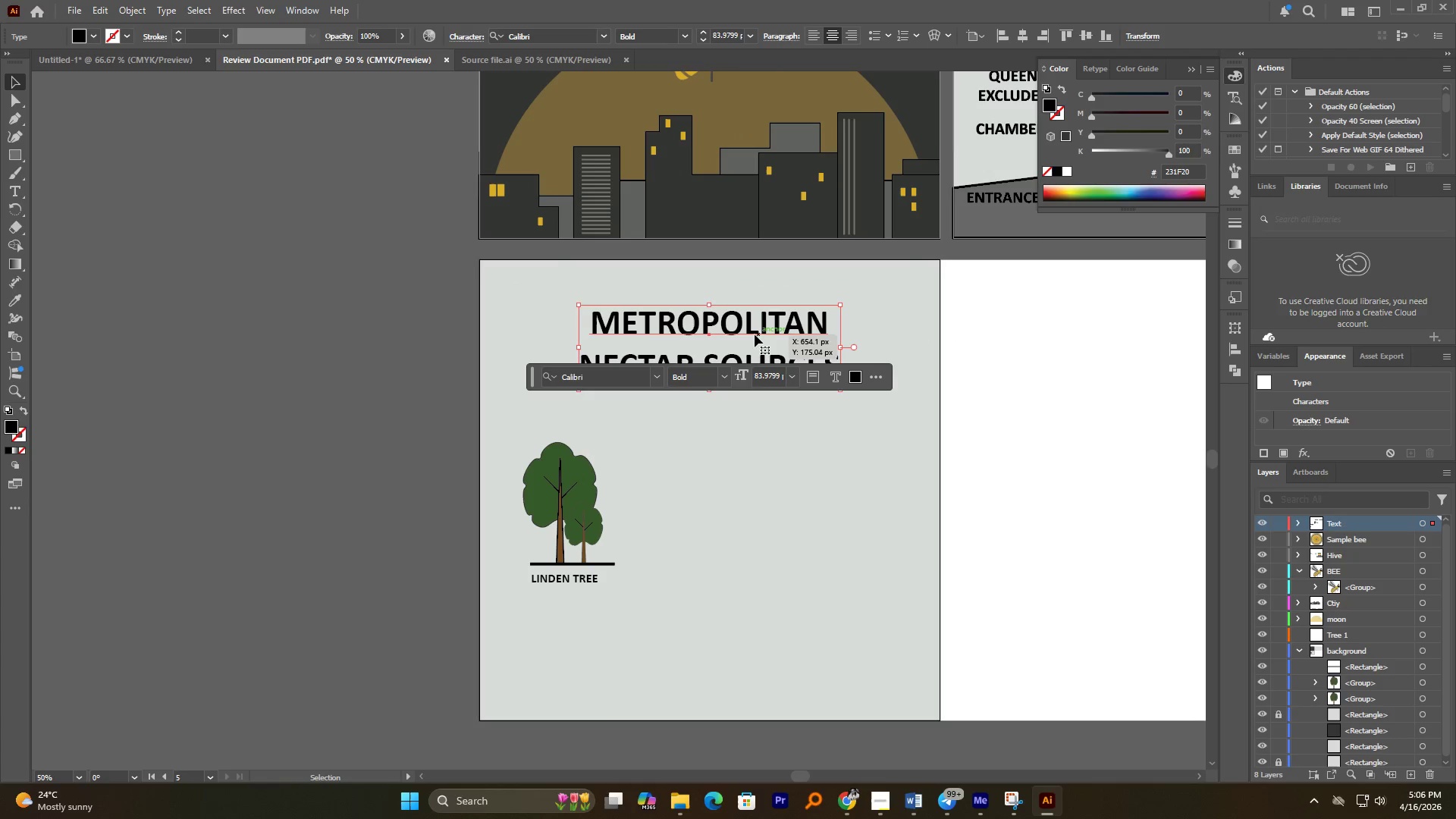 
left_click_drag(start_coordinate=[753, 334], to_coordinate=[752, 324])
 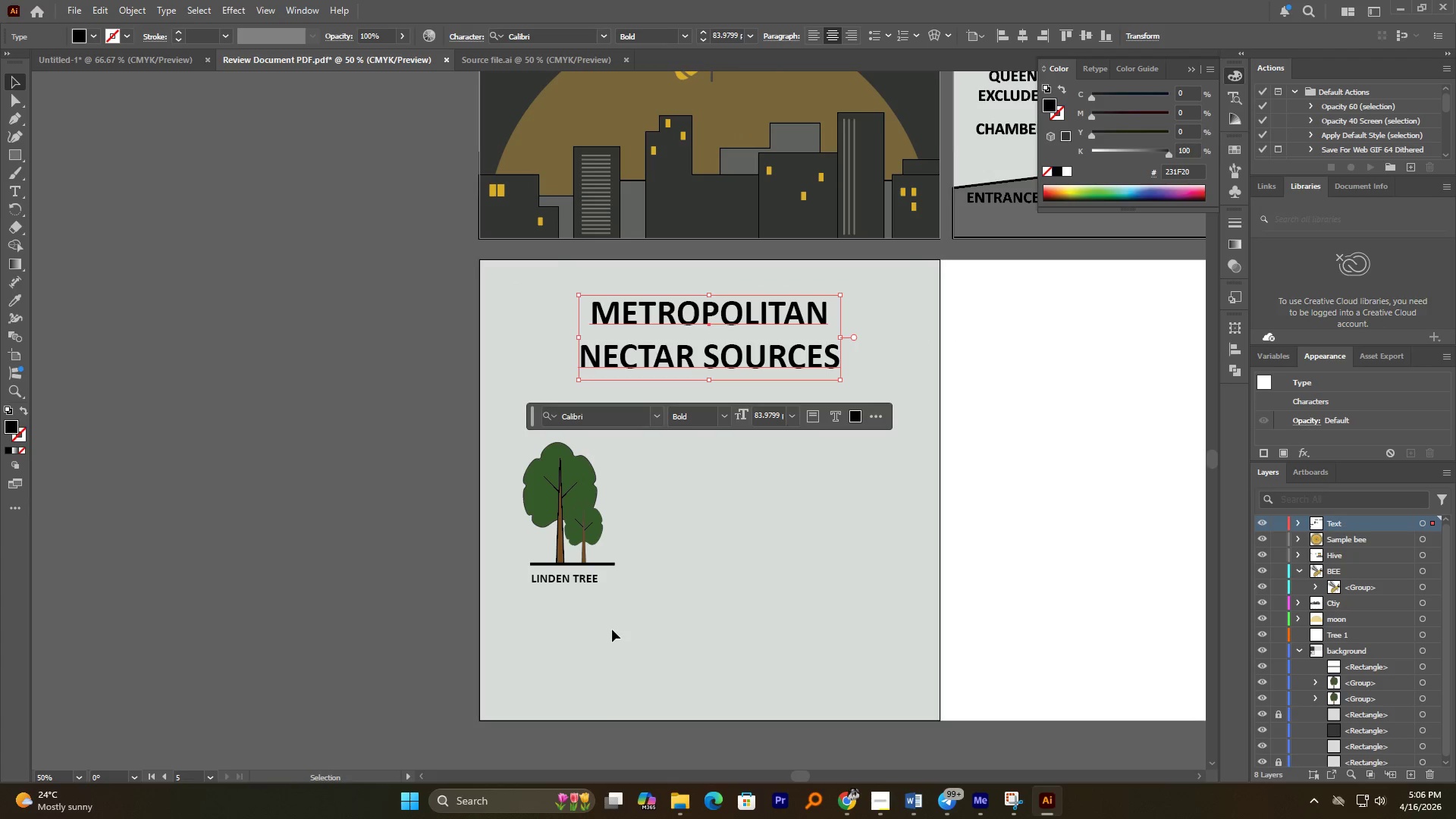 
hold_key(key=ShiftLeft, duration=0.55)
 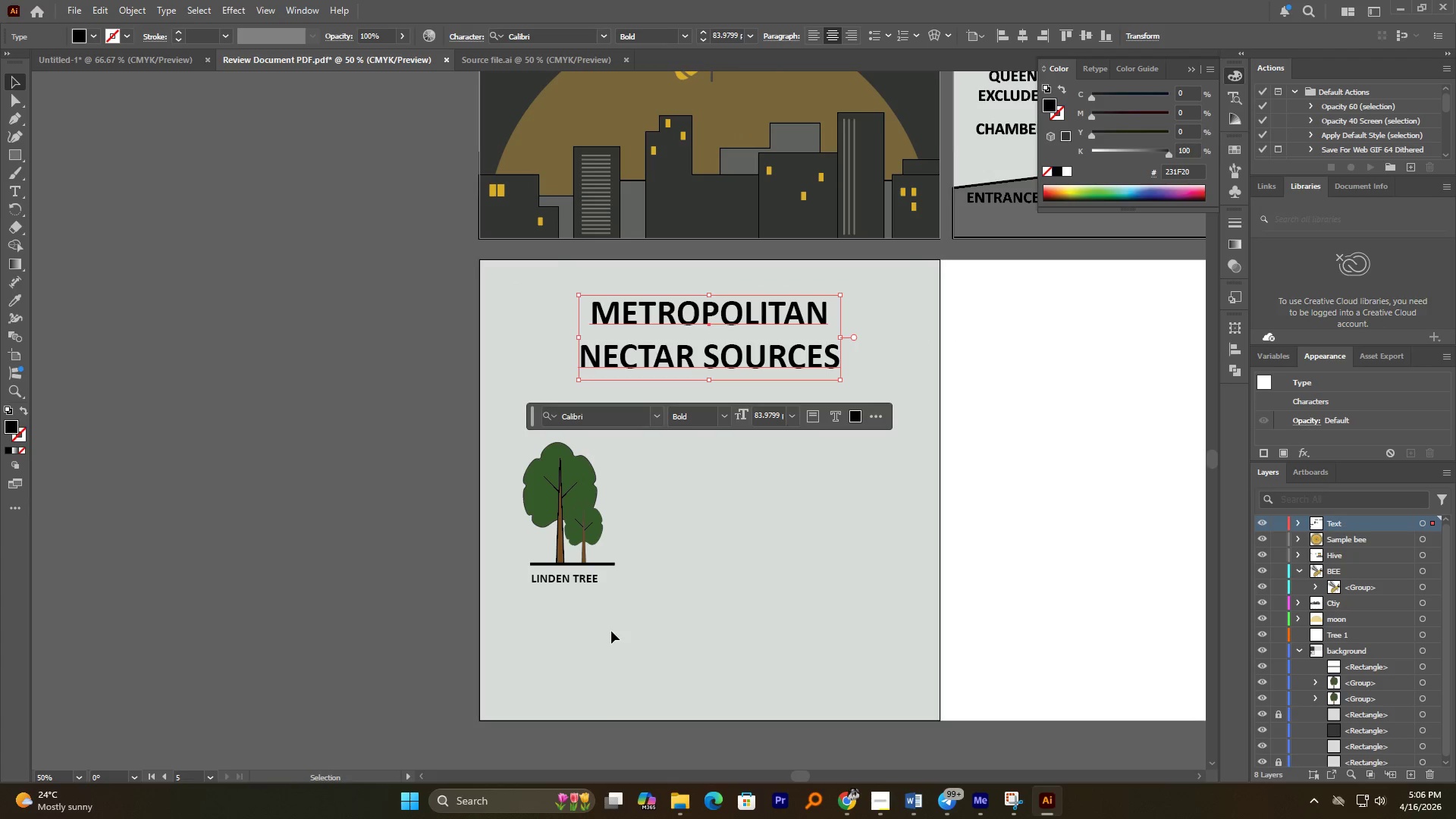 
left_click_drag(start_coordinate=[610, 626], to_coordinate=[510, 447])
 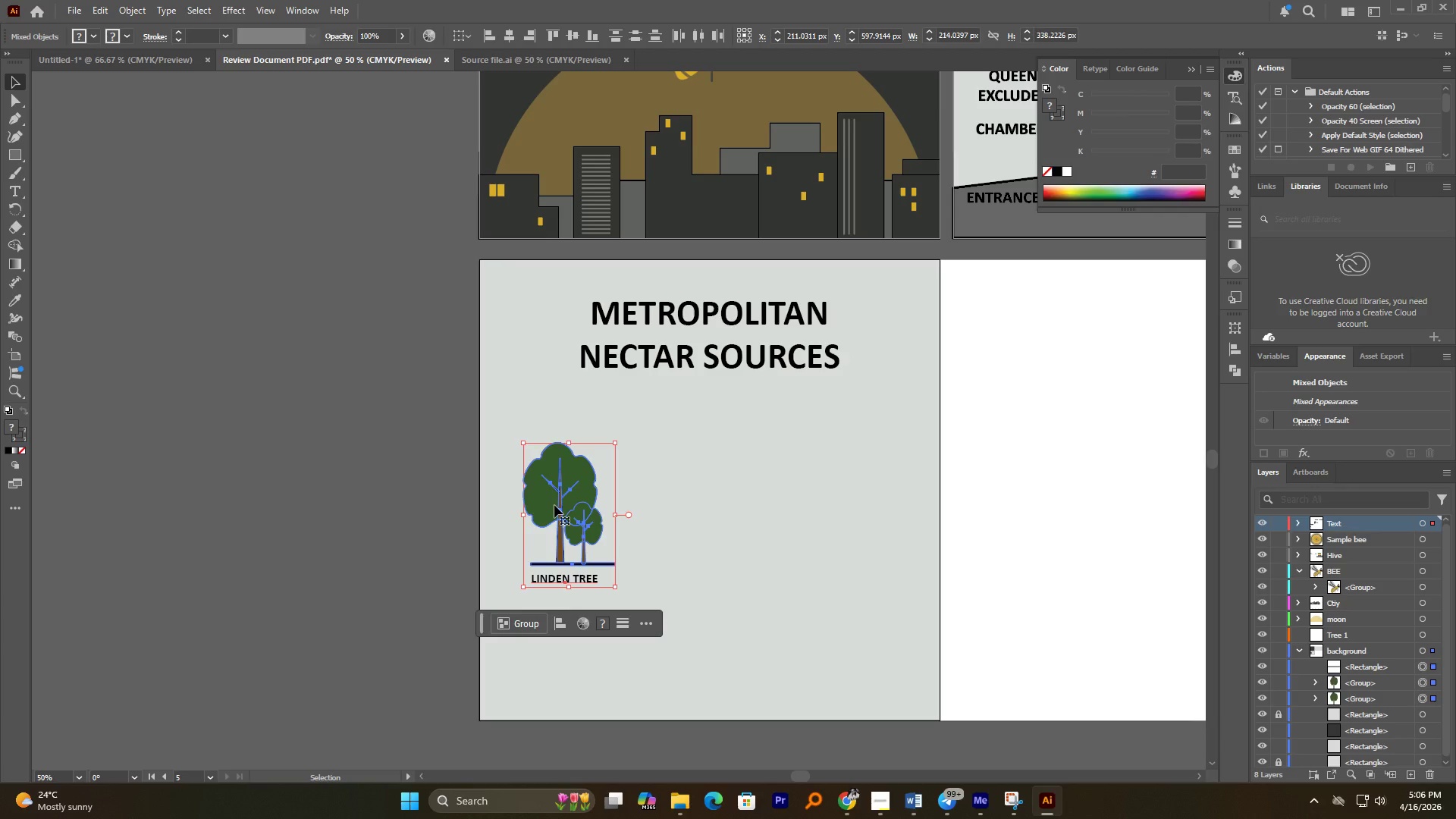 
left_click_drag(start_coordinate=[554, 505], to_coordinate=[551, 453])
 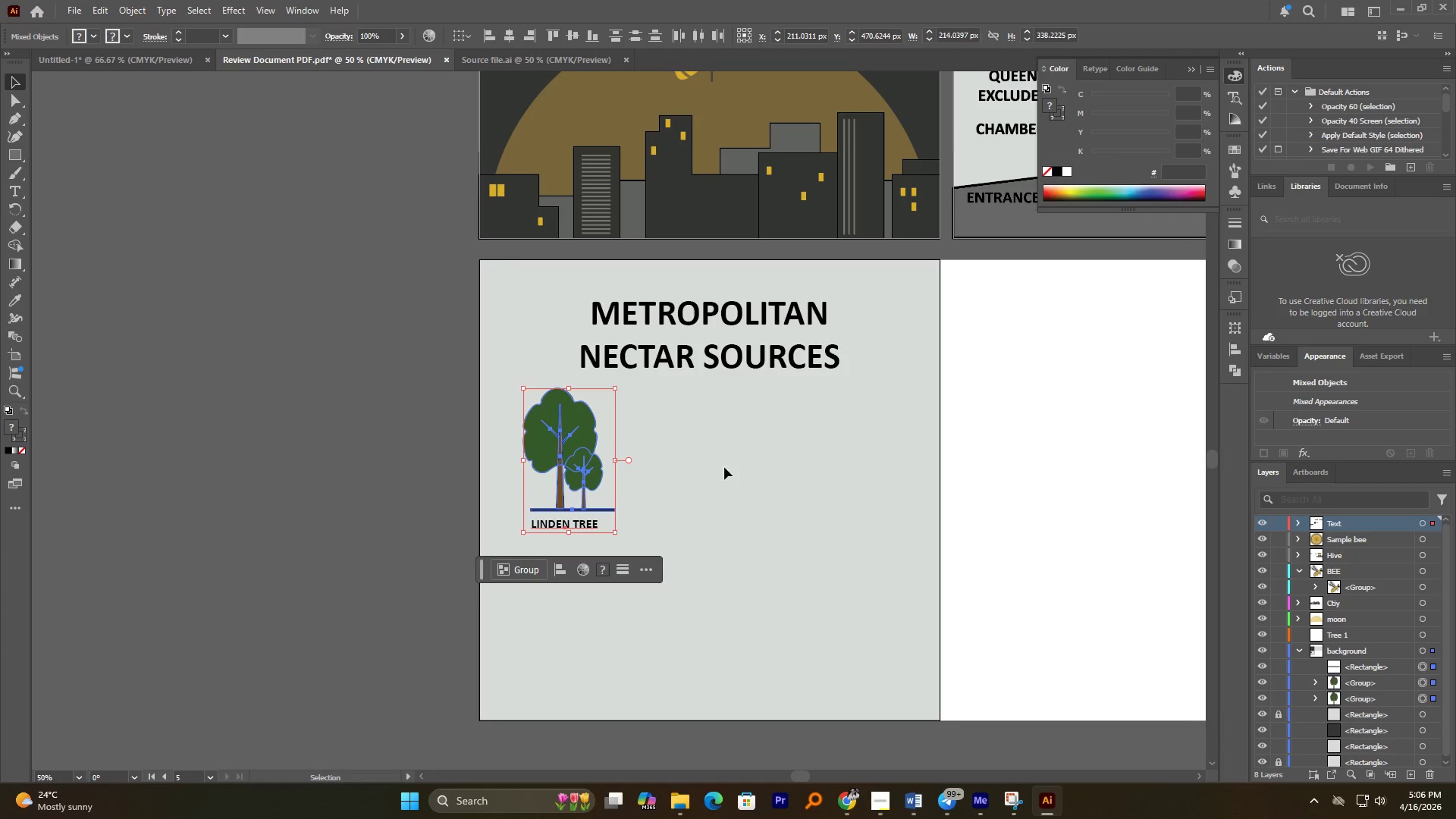 
hold_key(key=ShiftLeft, duration=1.05)
 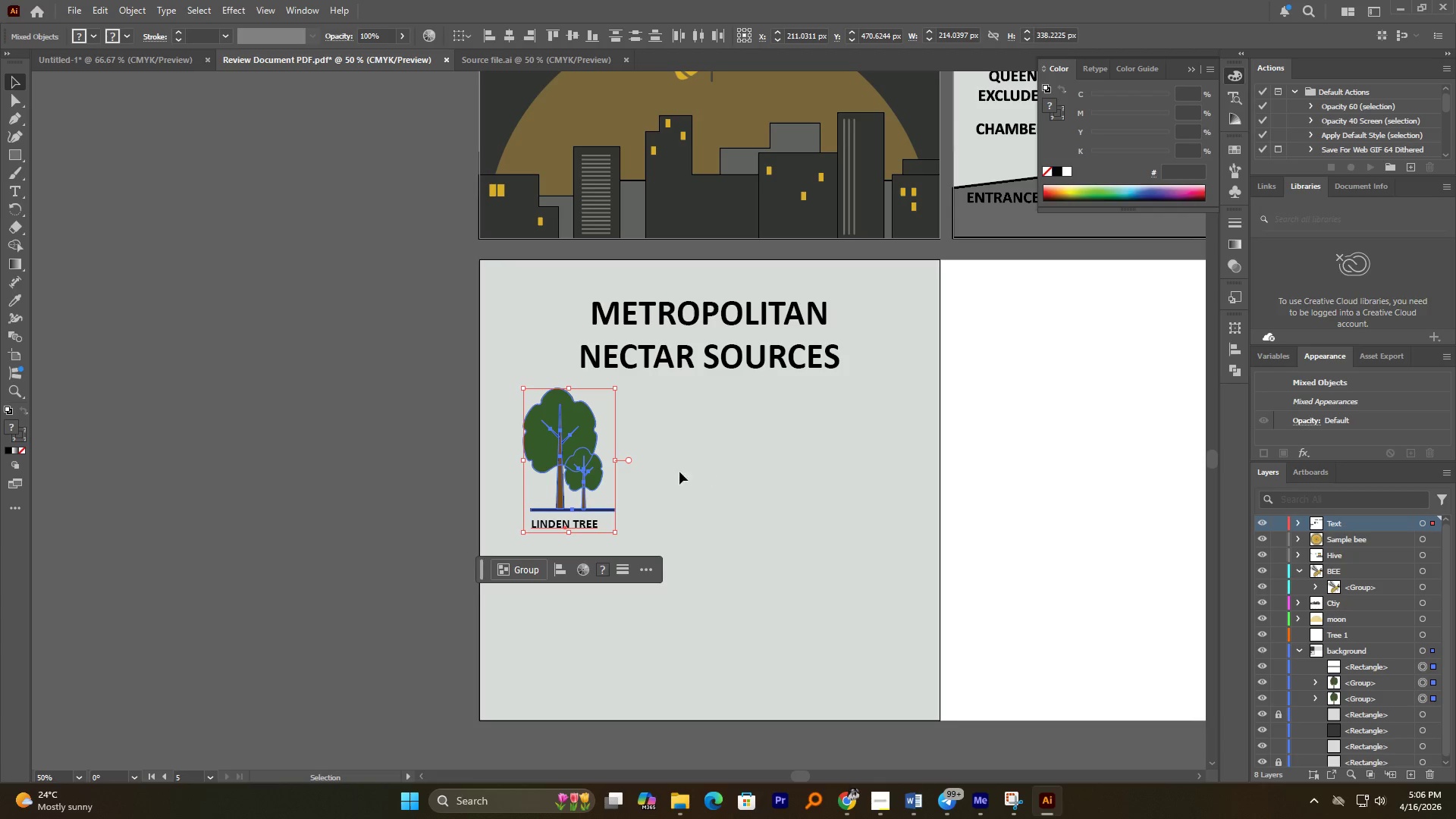 
hold_key(key=AltLeft, duration=1.56)
hold_key(key=ShiftLeft, duration=1.55)
left_click_drag(start_coordinate=[617, 465], to_coordinate=[603, 465])
 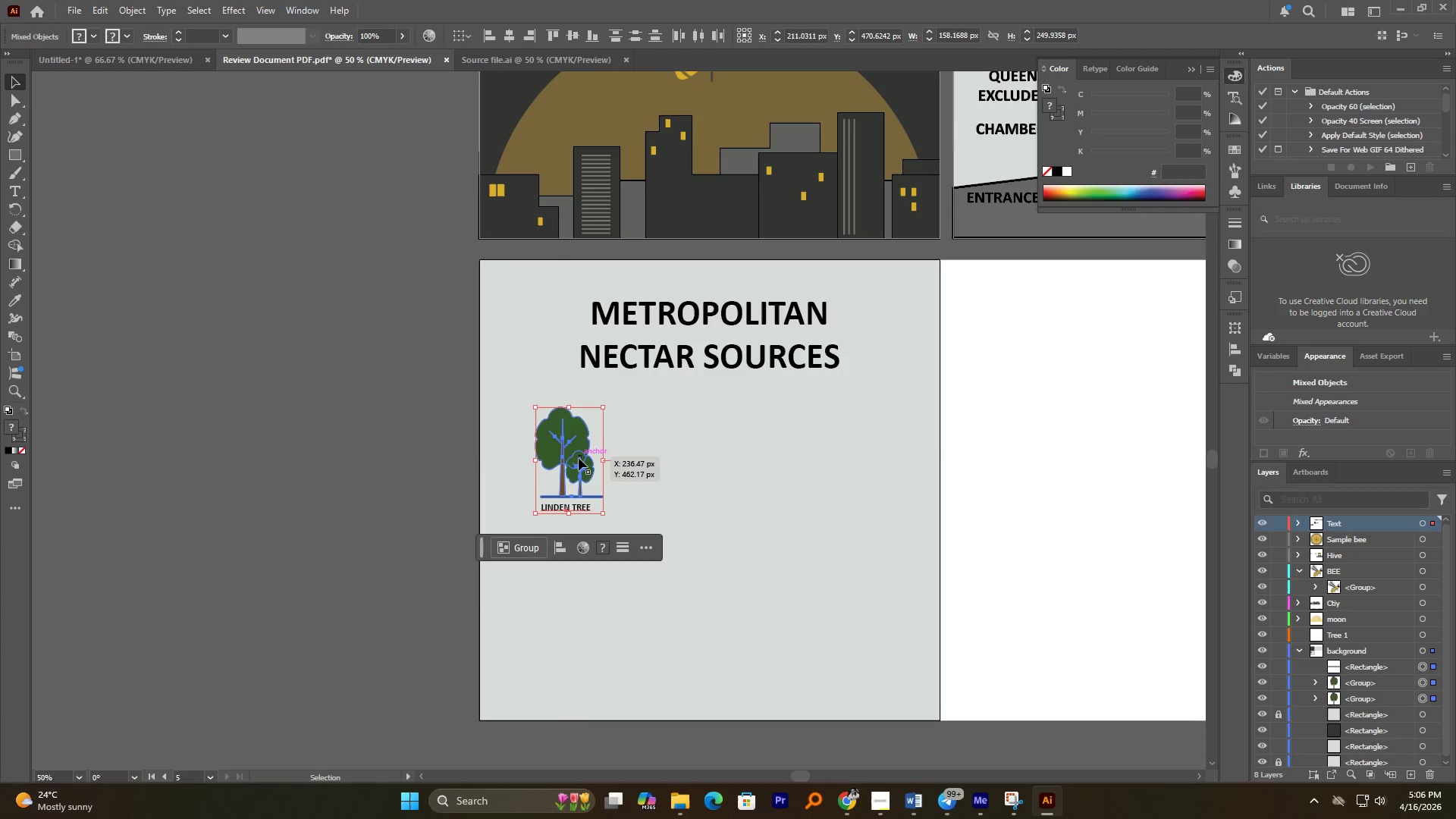 
left_click_drag(start_coordinate=[579, 458], to_coordinate=[580, 448])
 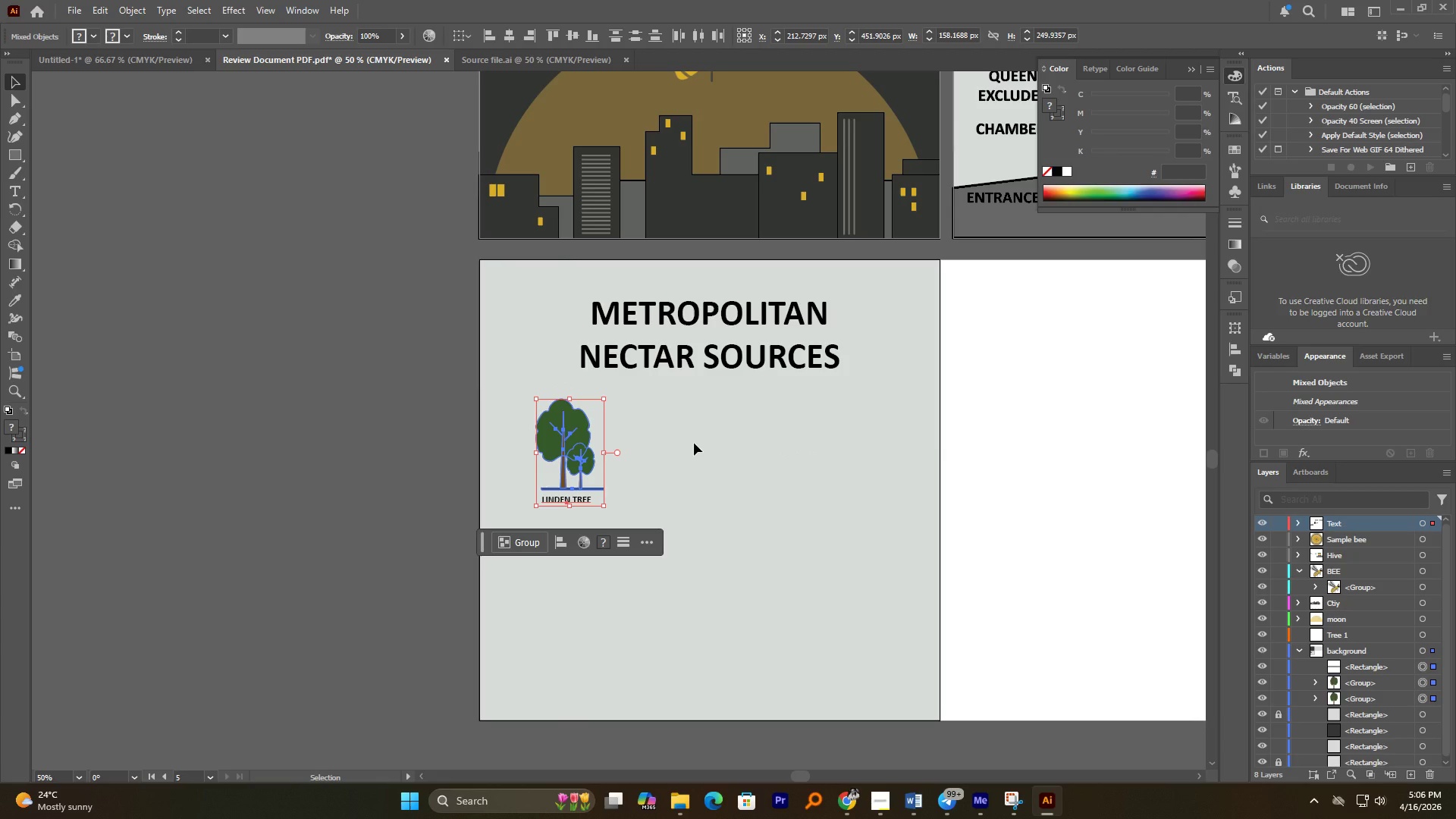 
left_click([694, 443])
 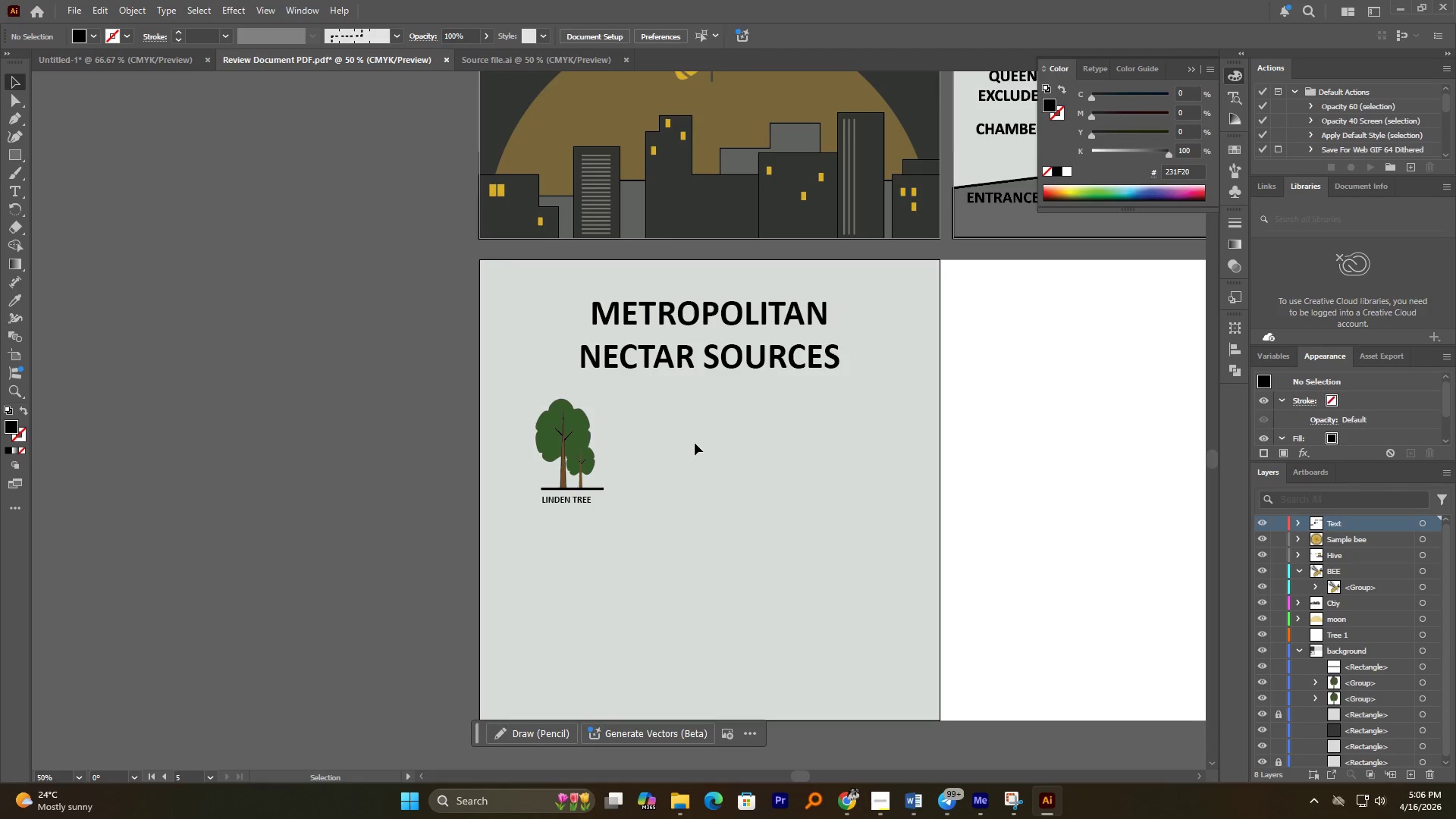 
right_click([22, 152])
 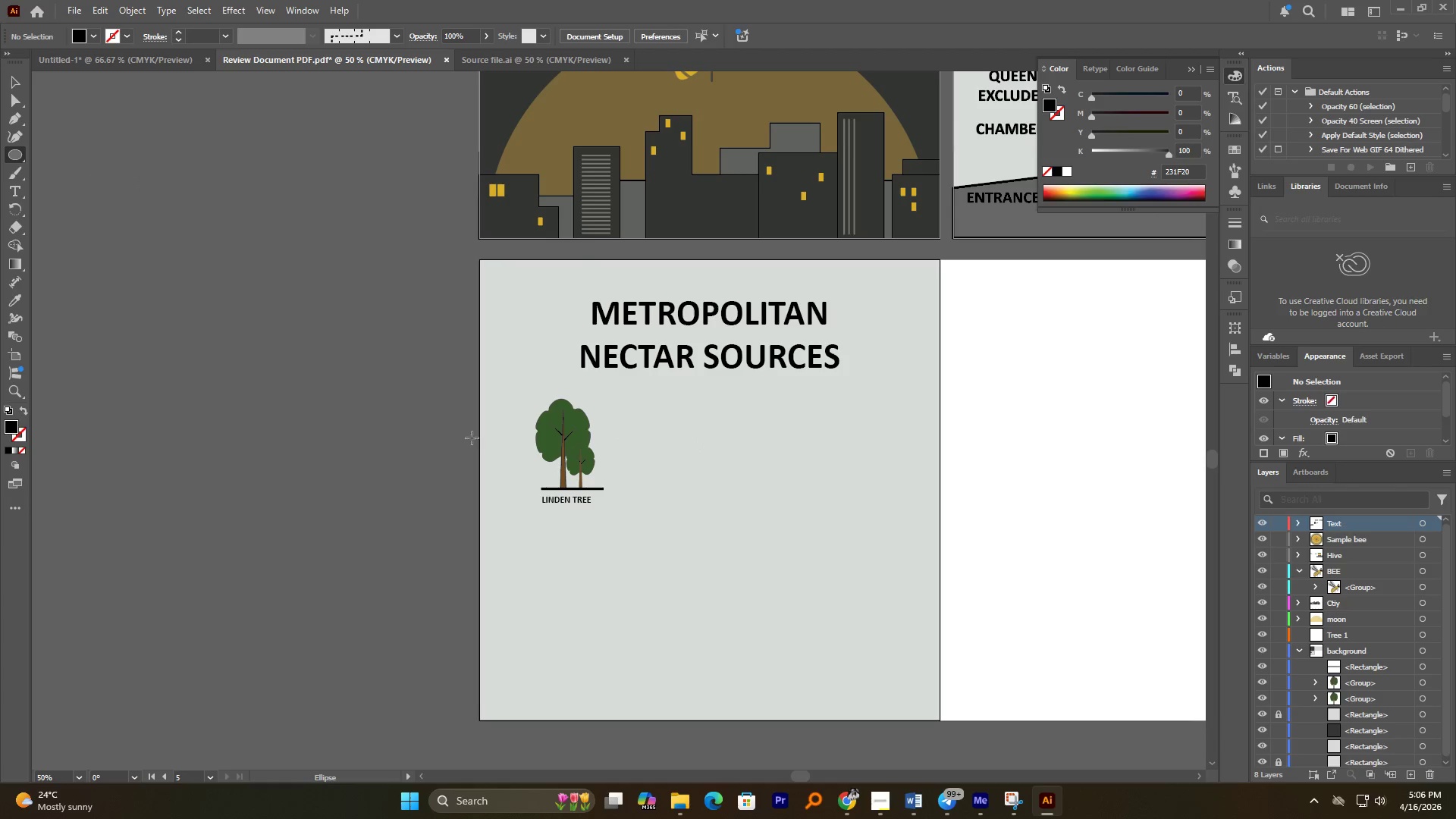 
wait(5.77)
 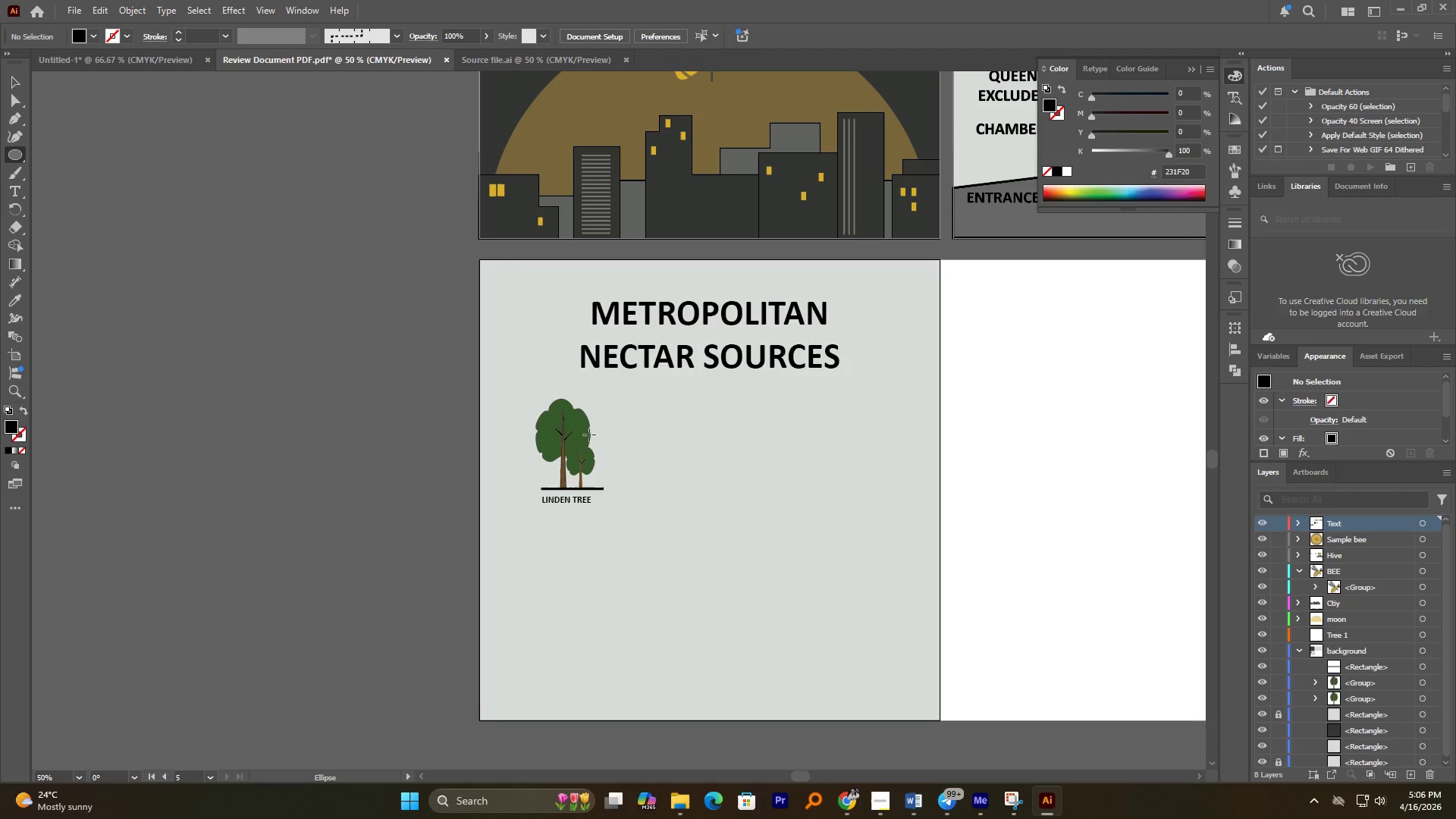 
left_click([573, 466])
 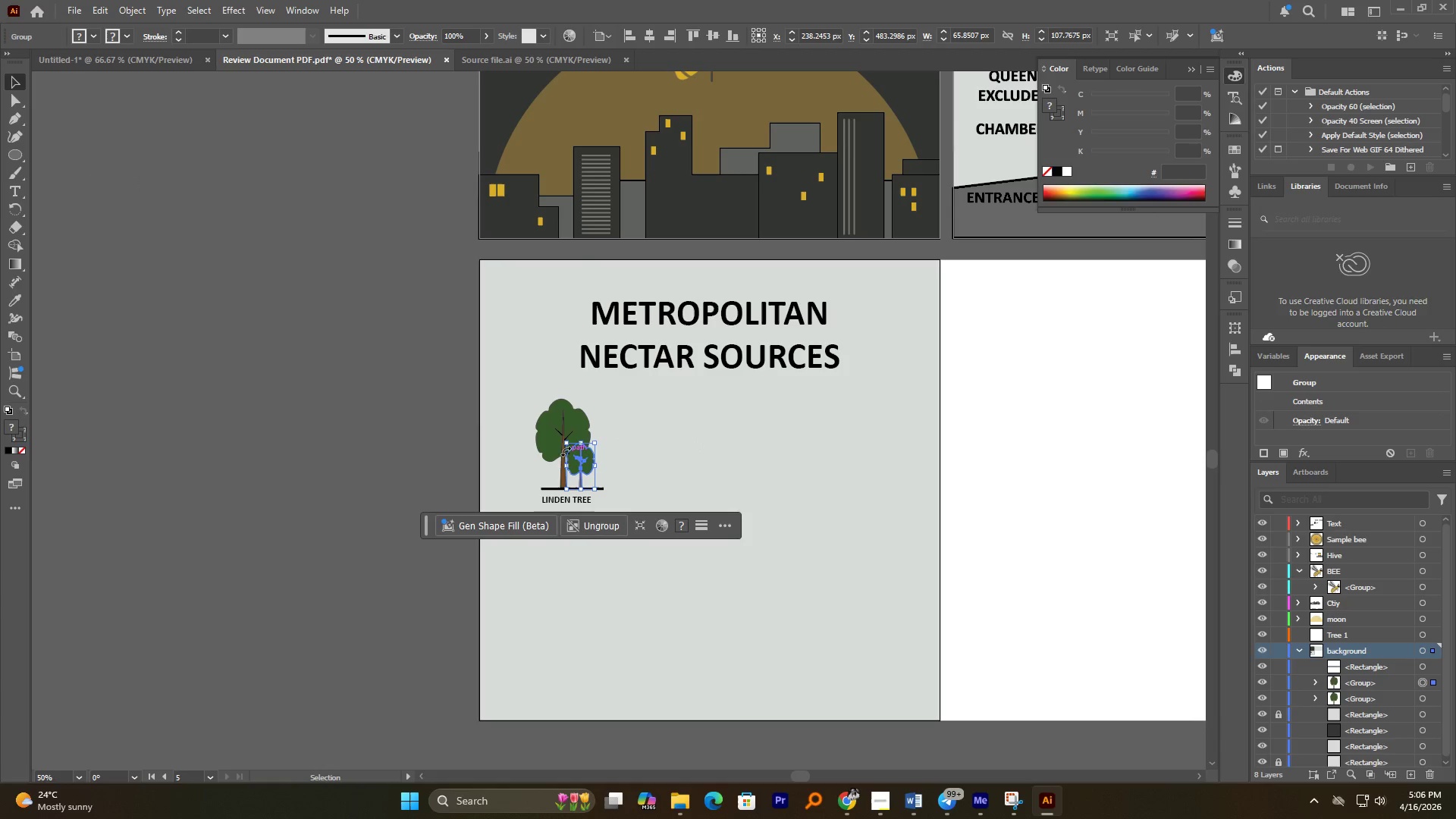 
left_click([560, 443])
 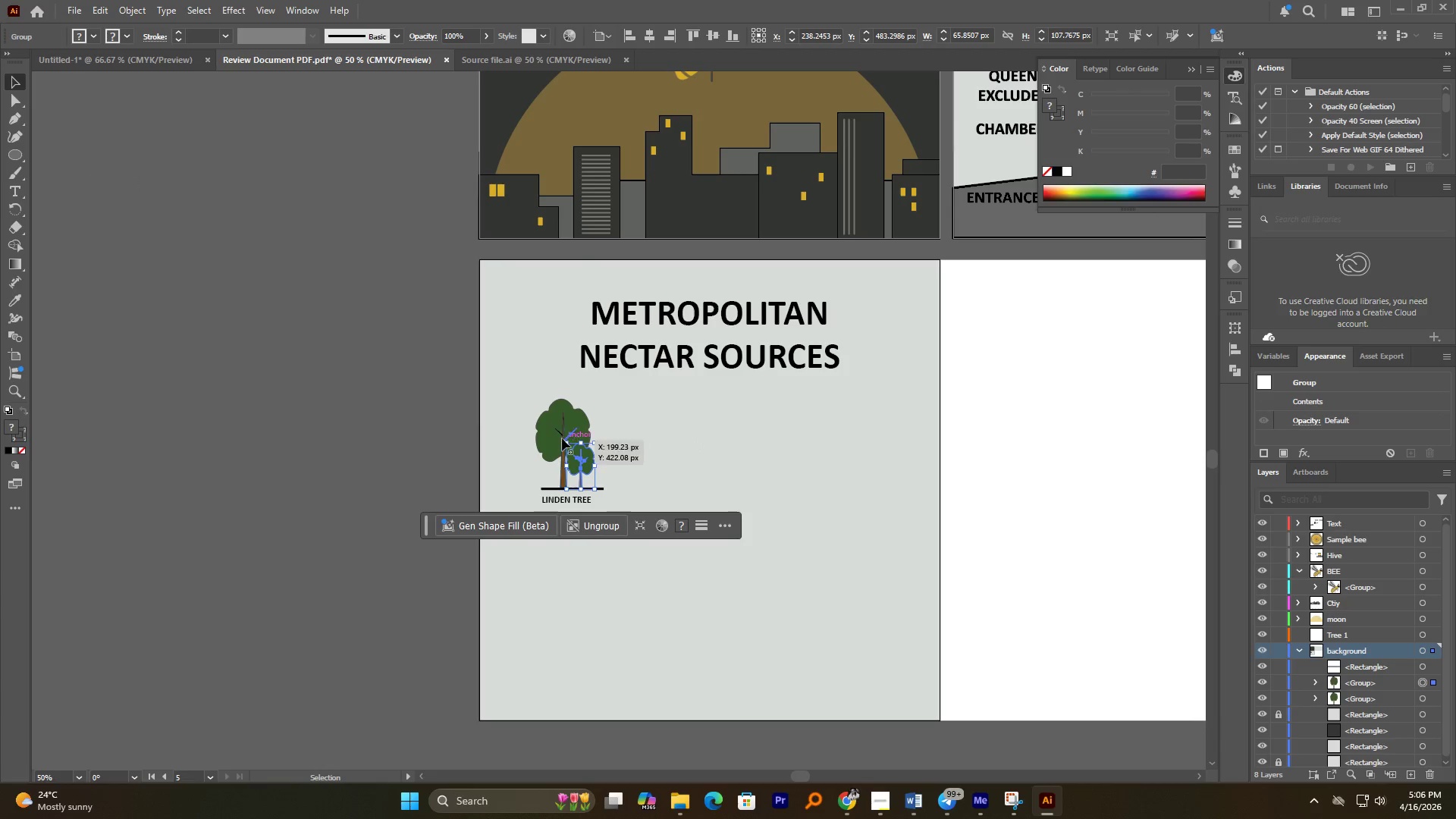 
left_click([562, 433])
 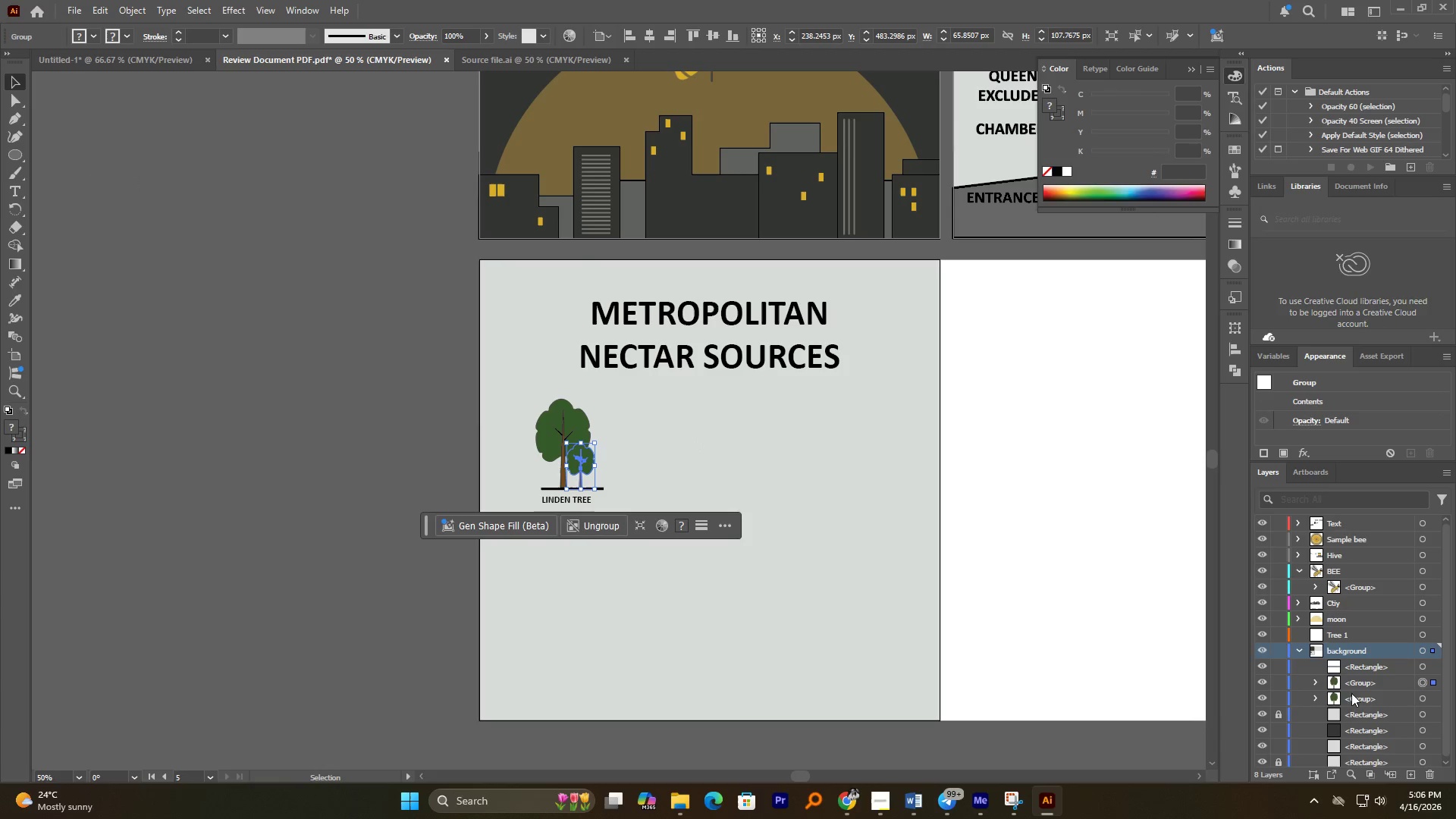 
left_click([1356, 686])
 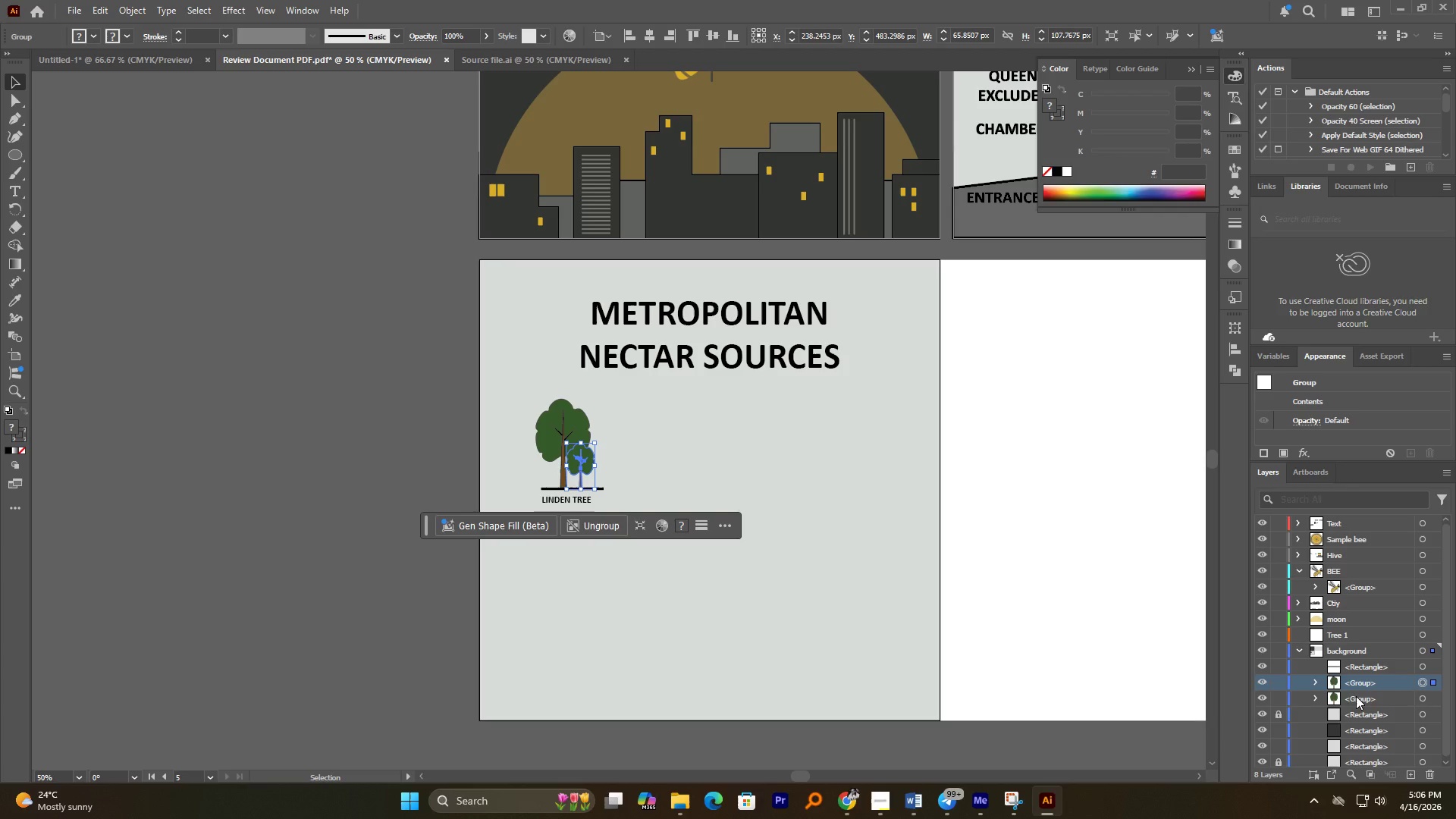 
hold_key(key=ShiftLeft, duration=0.53)
double_click([1356, 697])
 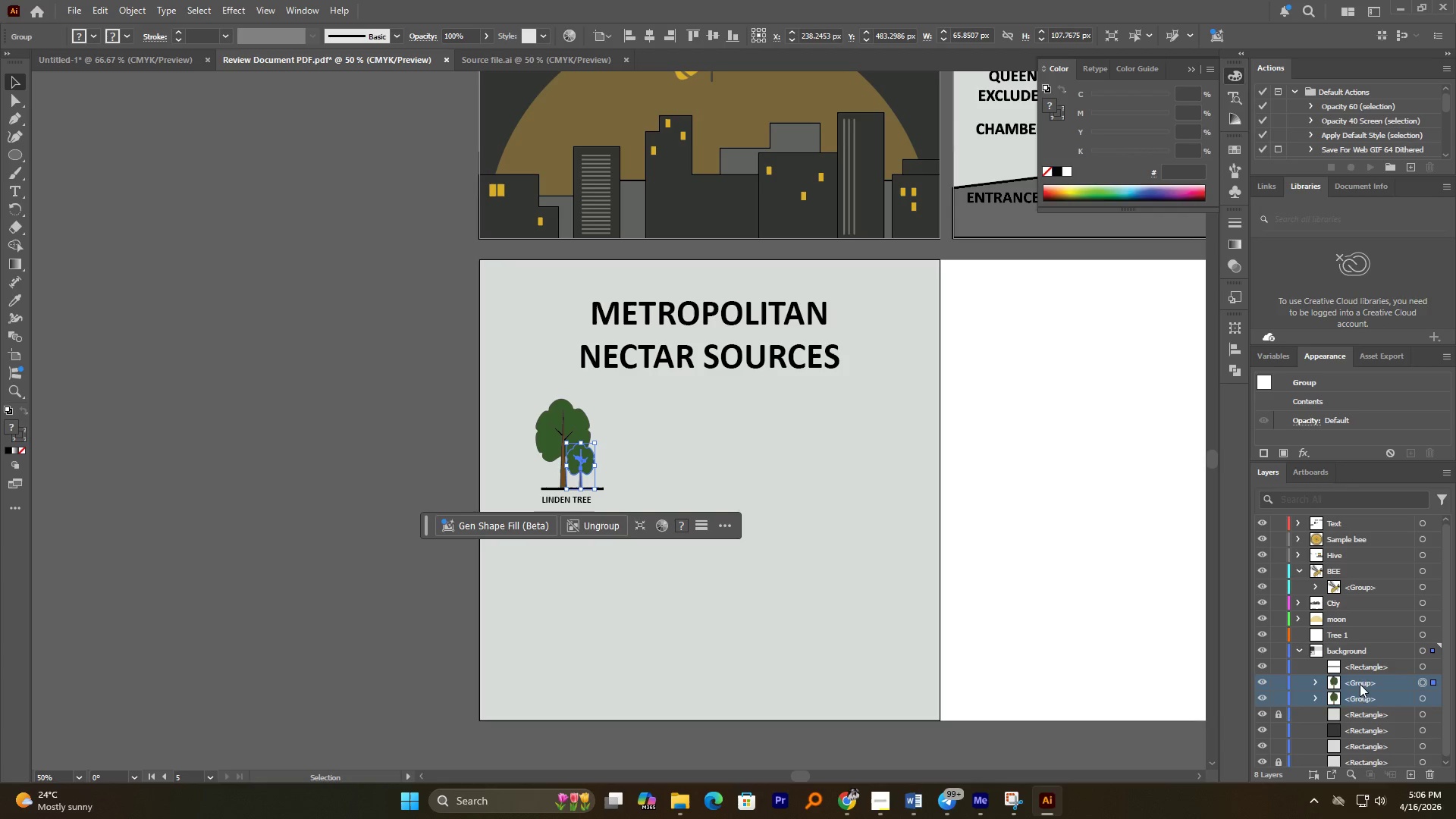 
left_click_drag(start_coordinate=[1360, 682], to_coordinate=[1362, 634])
 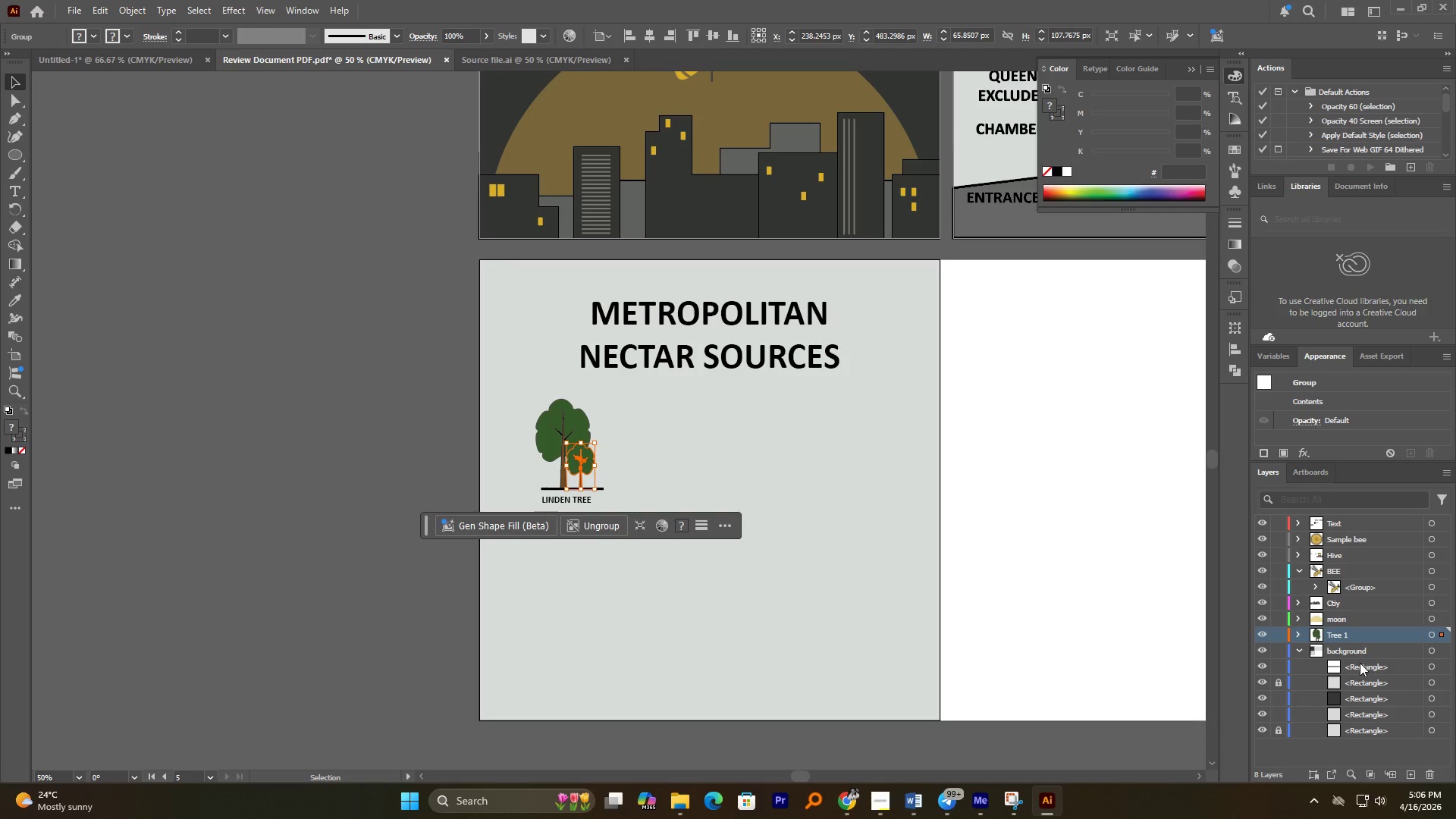 
left_click_drag(start_coordinate=[1359, 664], to_coordinate=[1358, 635])
 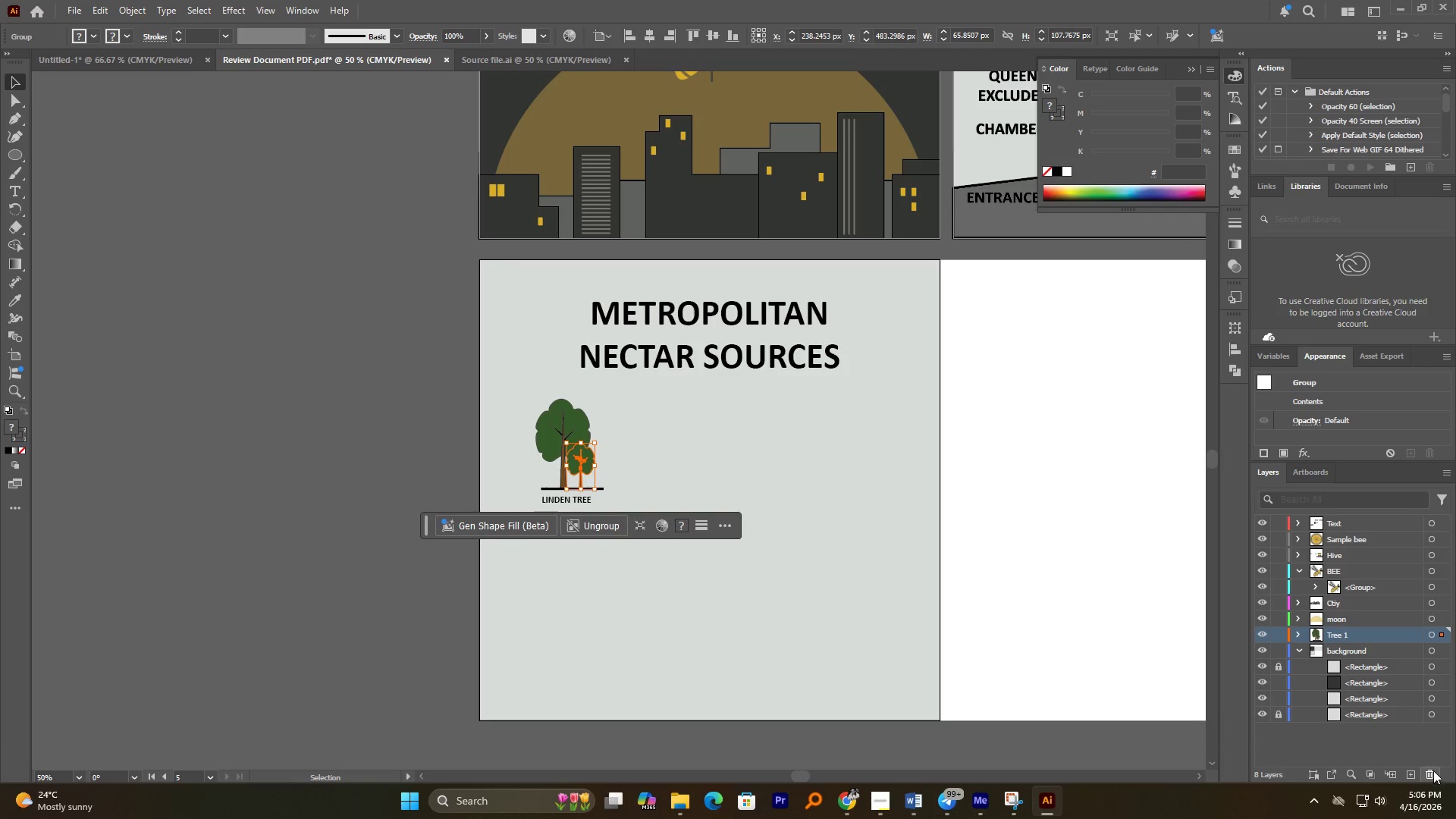 
left_click([1414, 770])
 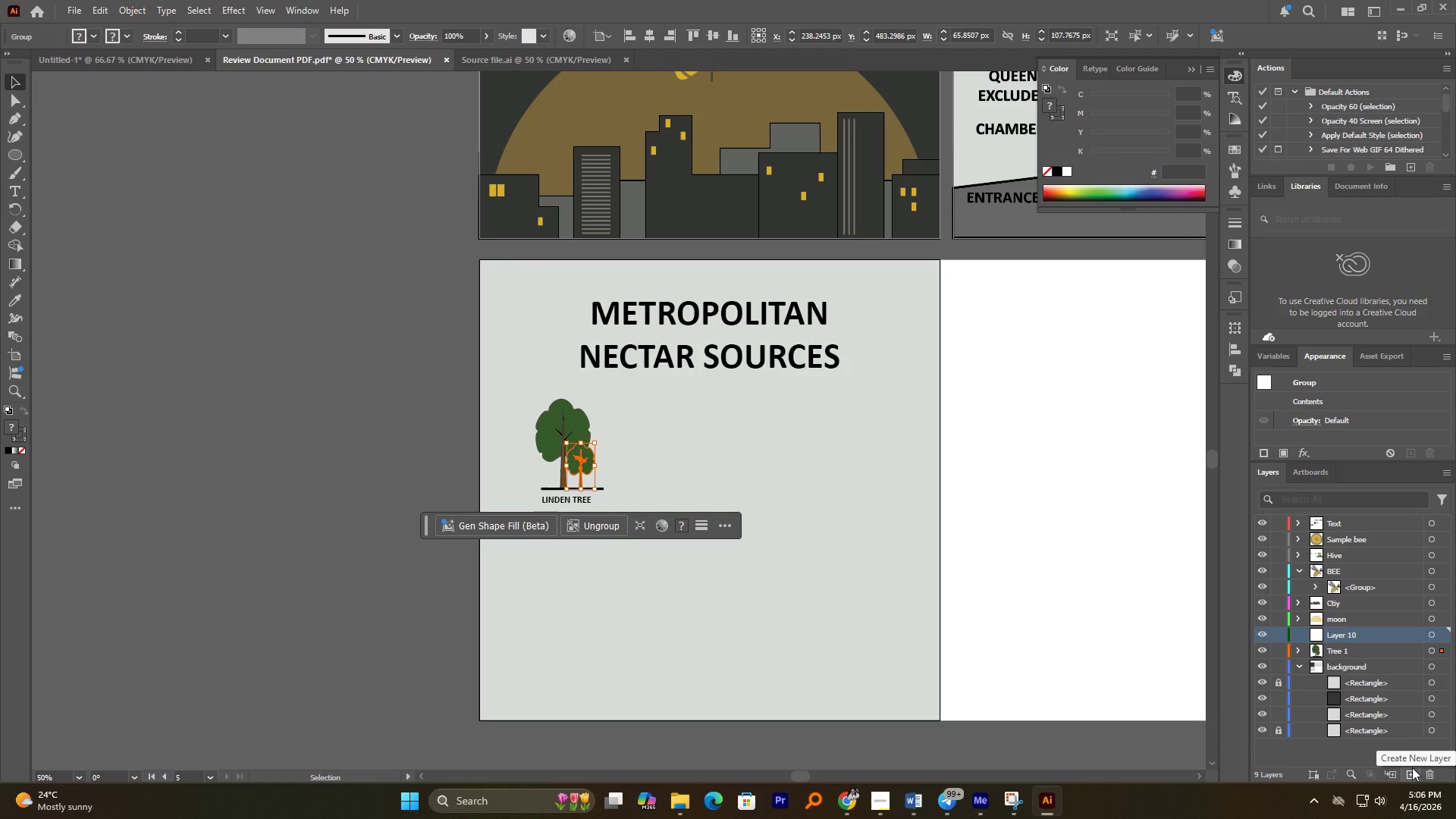 
double_click([1335, 631])
 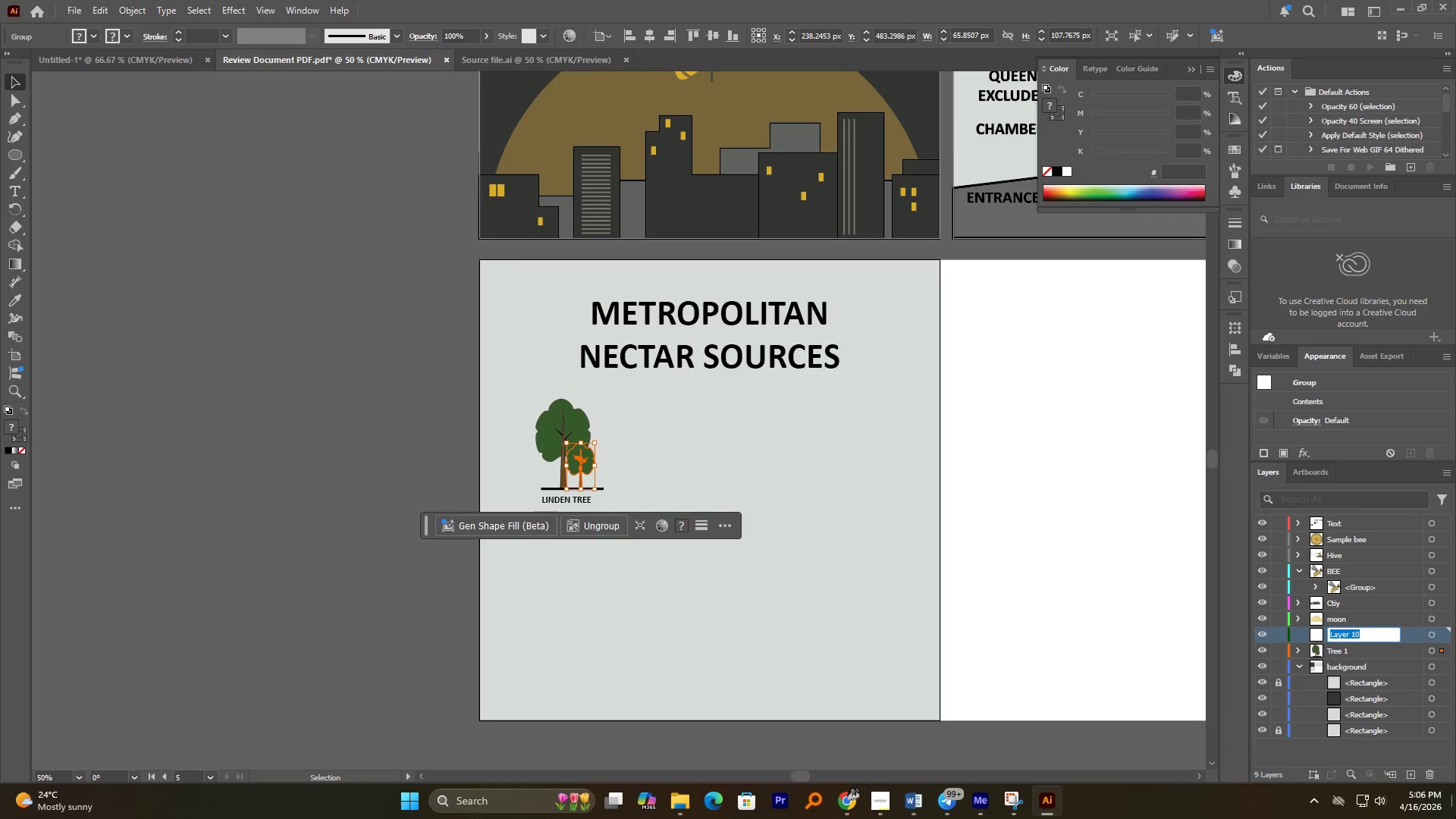 
type(White cl)
 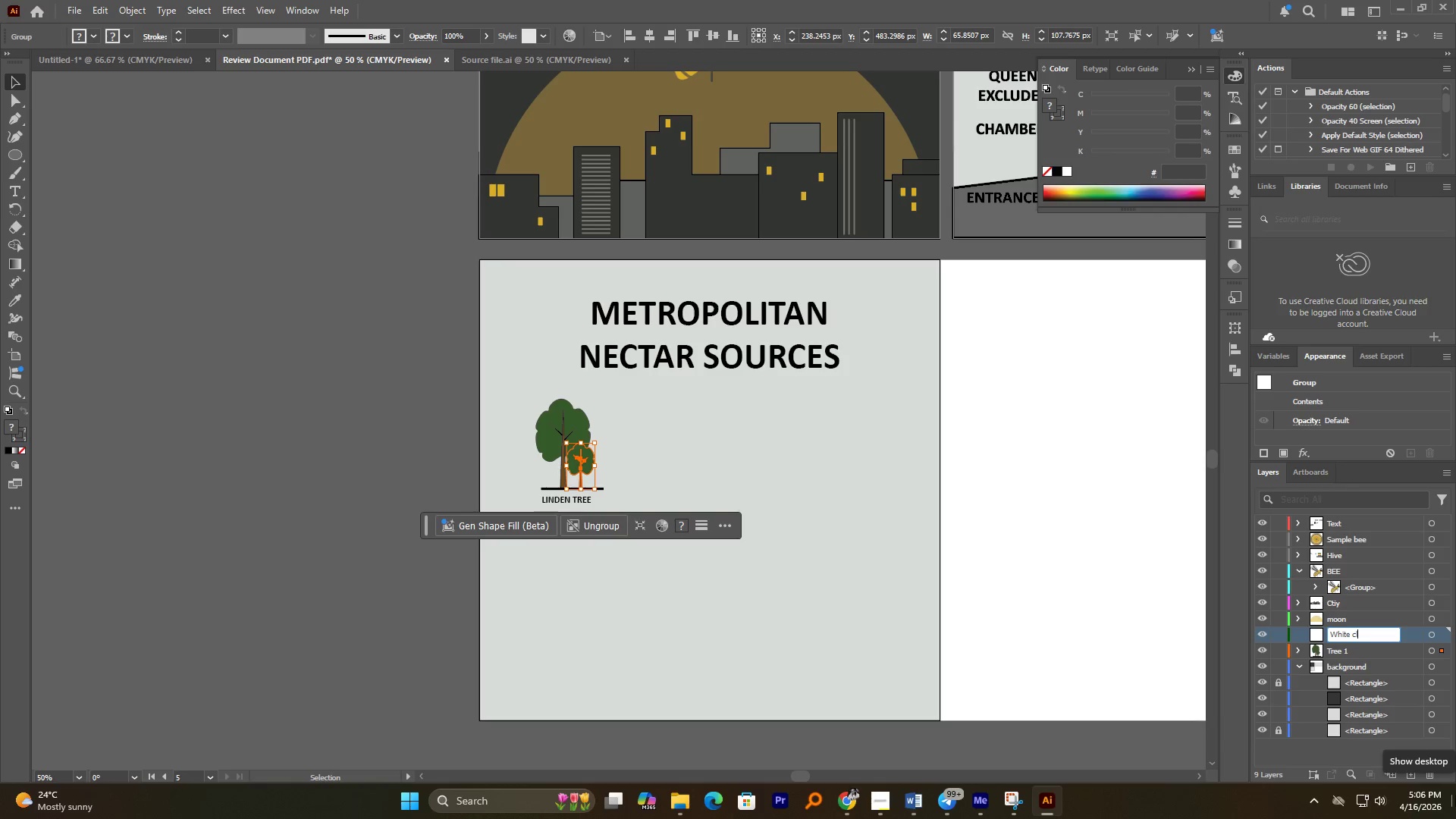 
type(over)
key(NumpadEnter)
 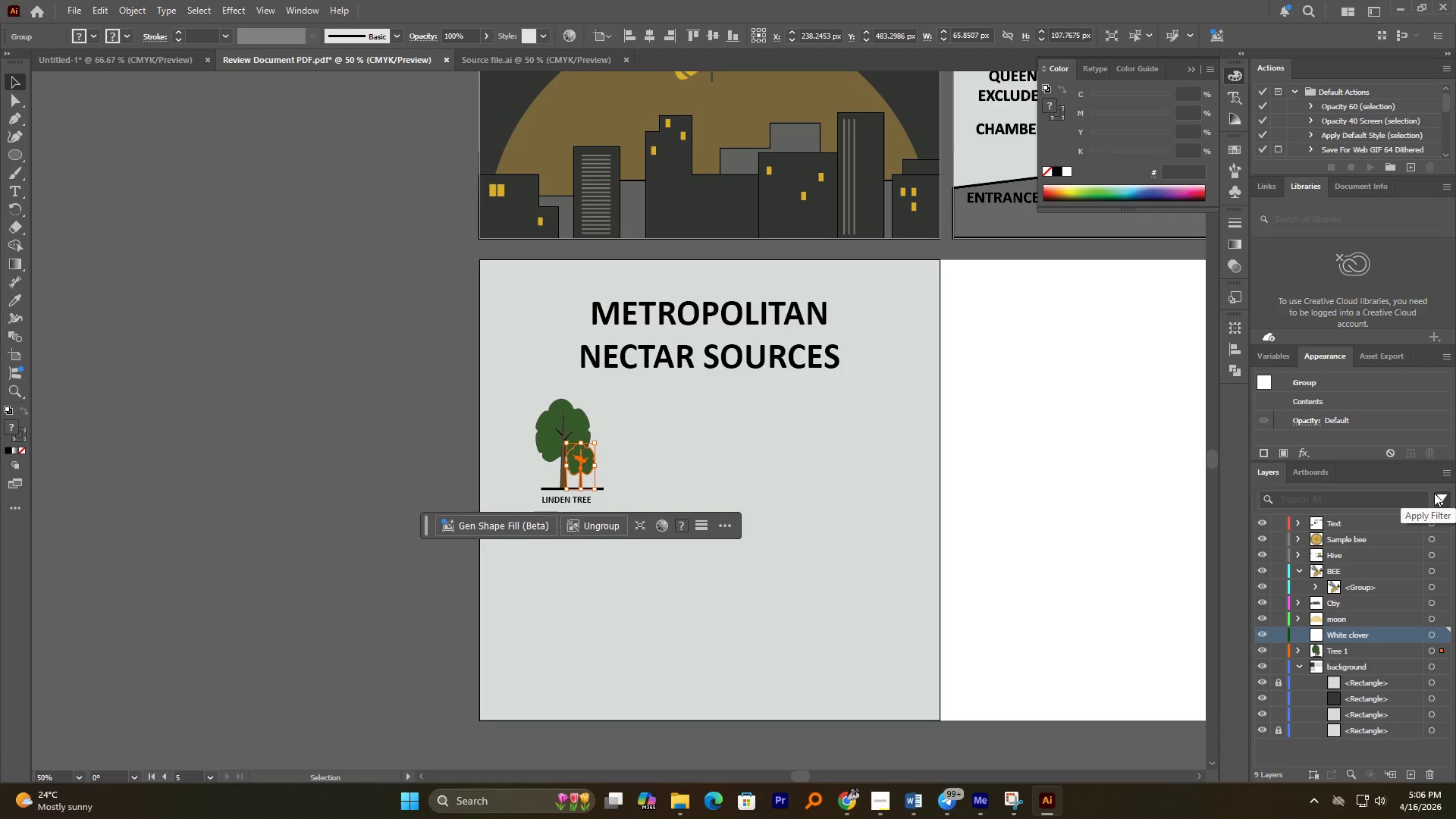 
wait(9.3)
 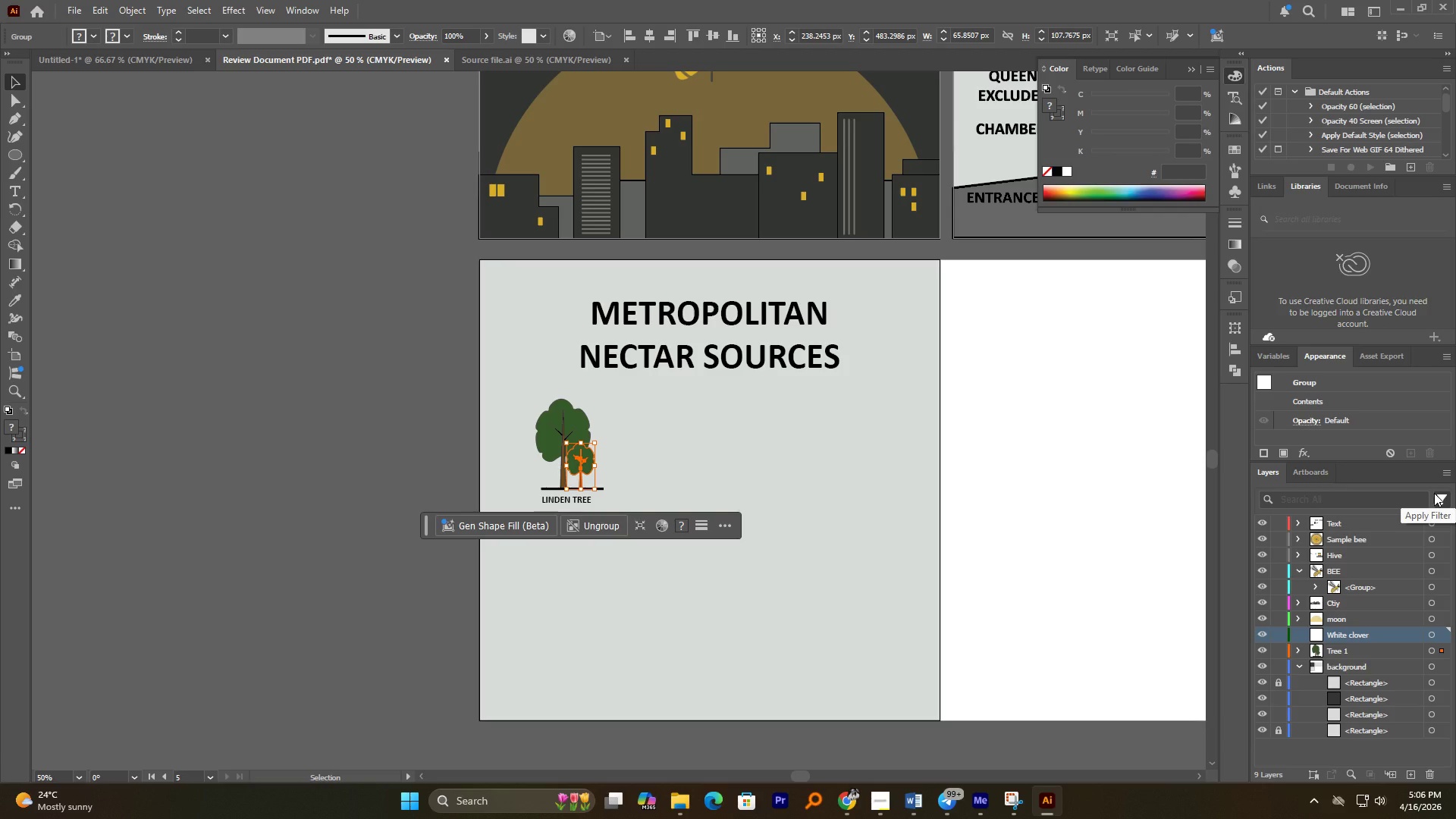 
left_click([24, 153])
 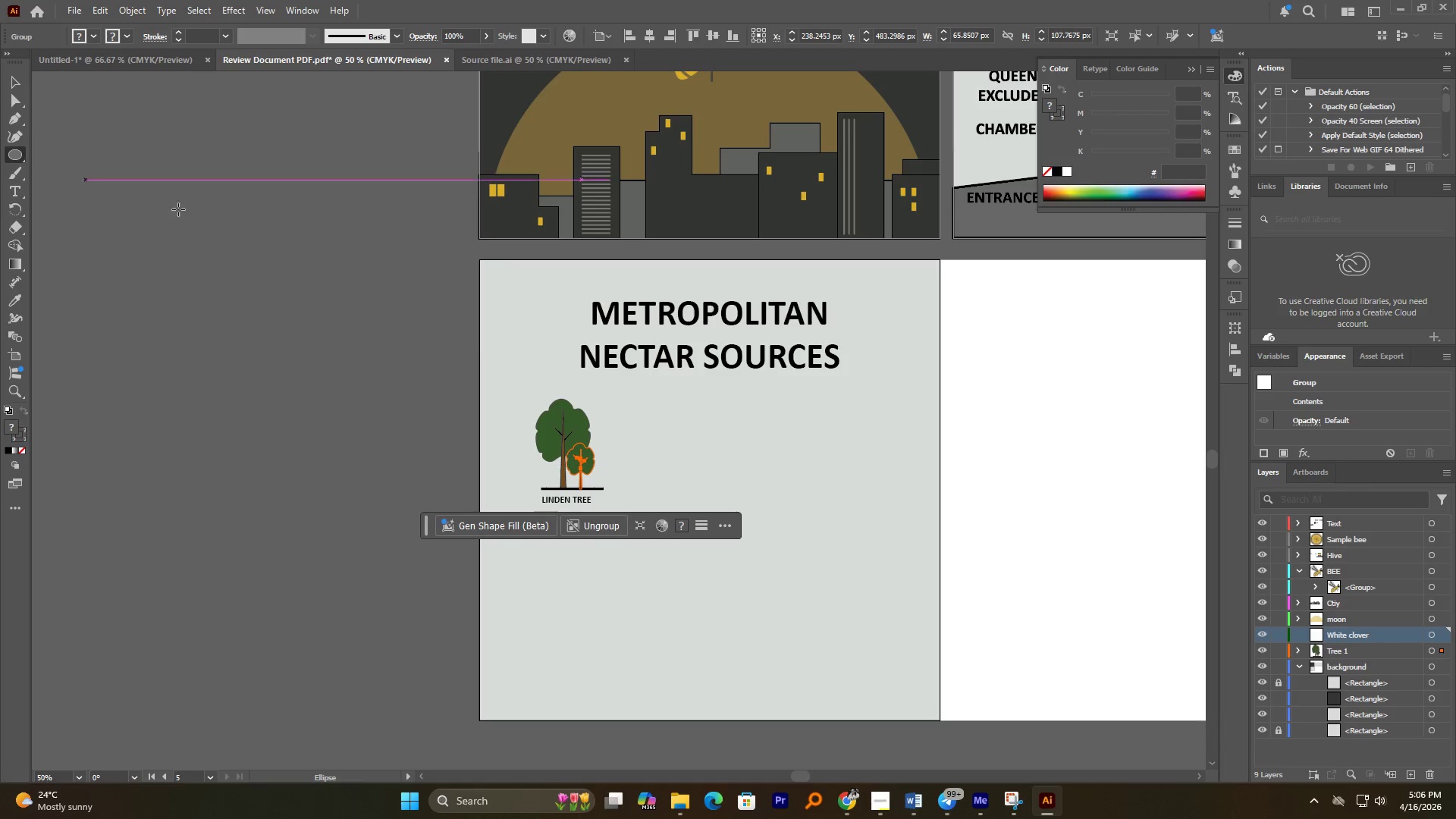 
hold_key(key=AltLeft, duration=1.61)
scroll: coordinate [588, 344], scroll_direction: up, amount: 3.0
 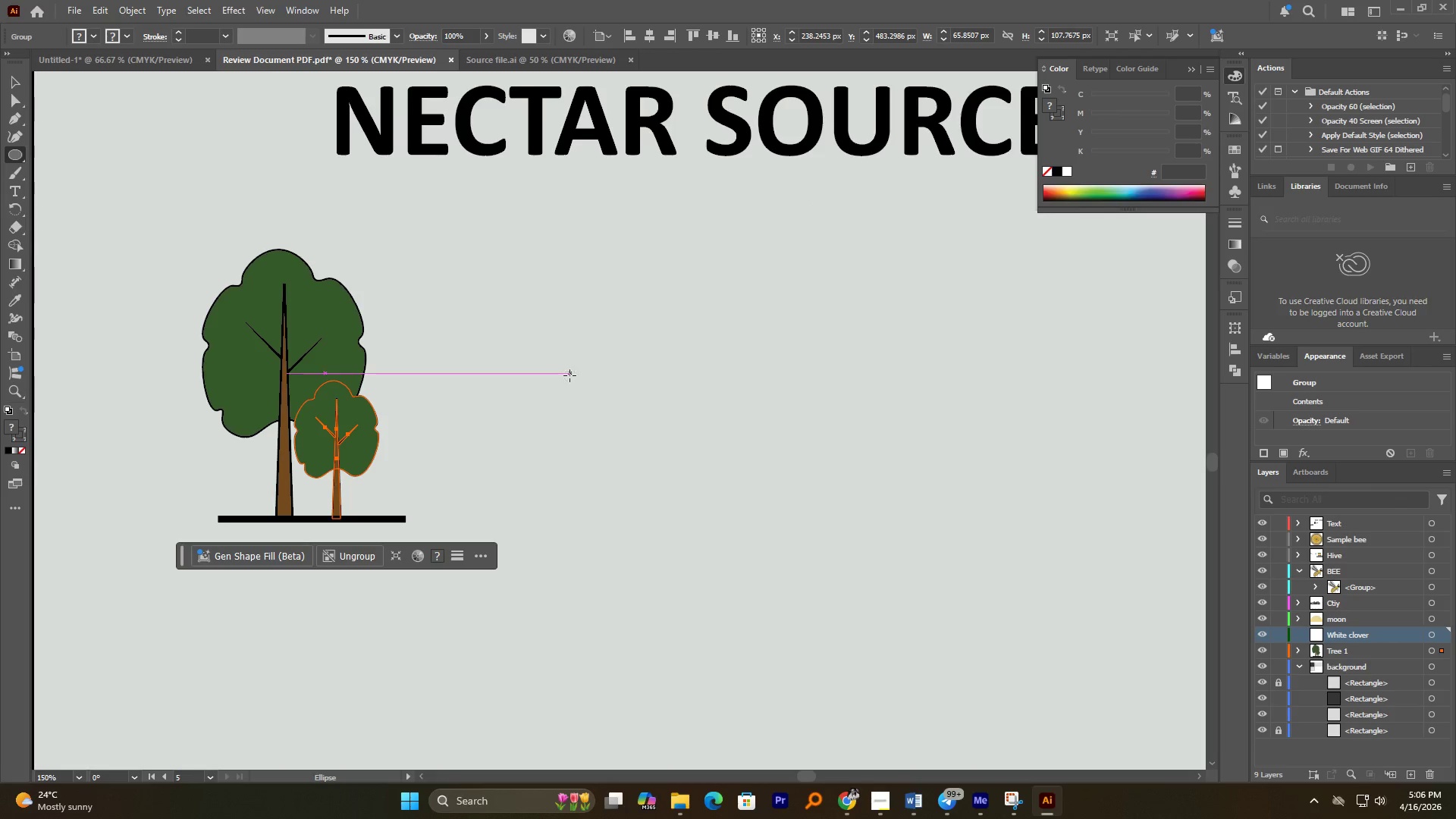 
hold_key(key=ShiftLeft, duration=6.77)
left_click_drag(start_coordinate=[554, 353], to_coordinate=[616, 481])
 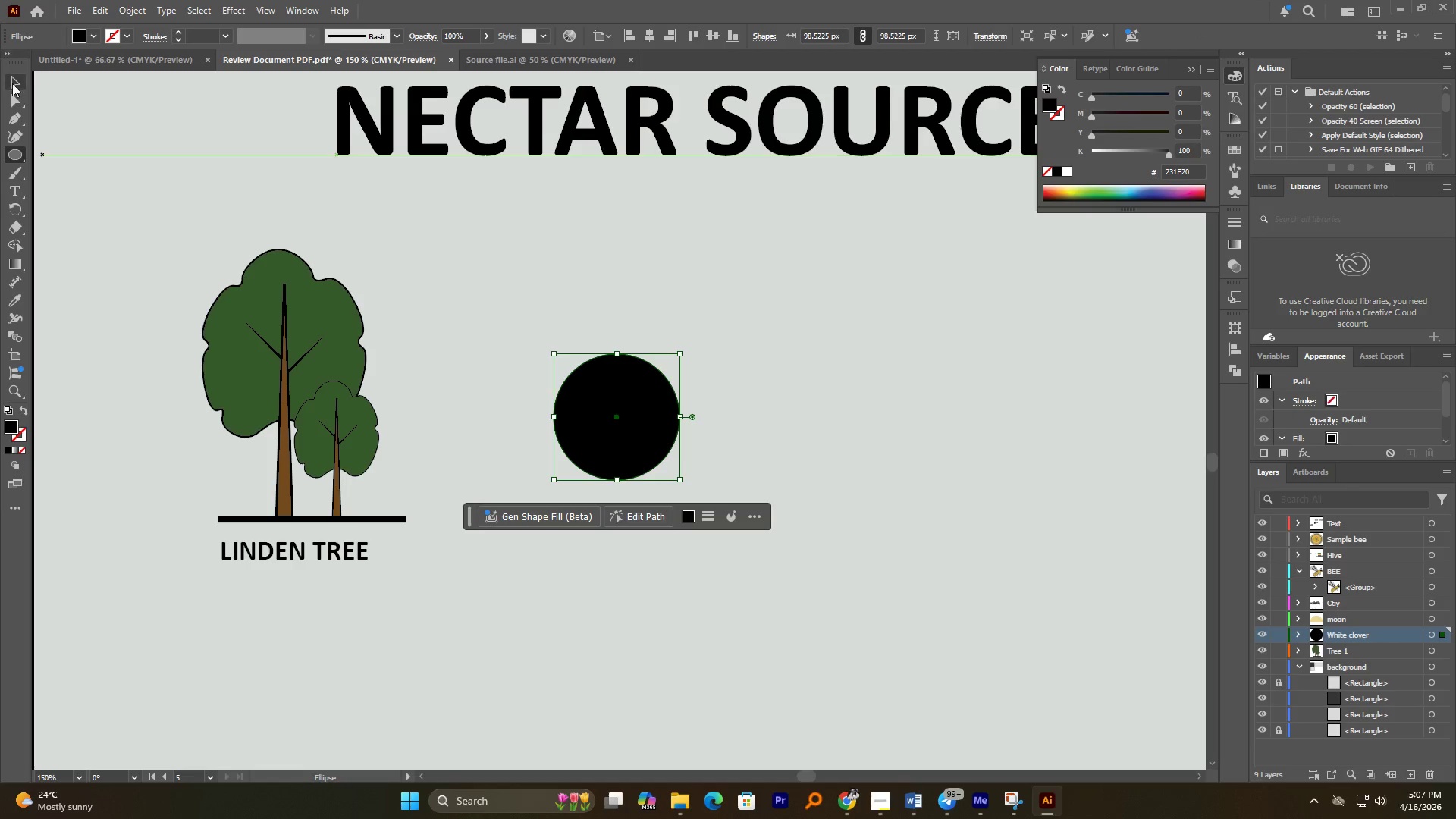 
left_click([14, 87])
 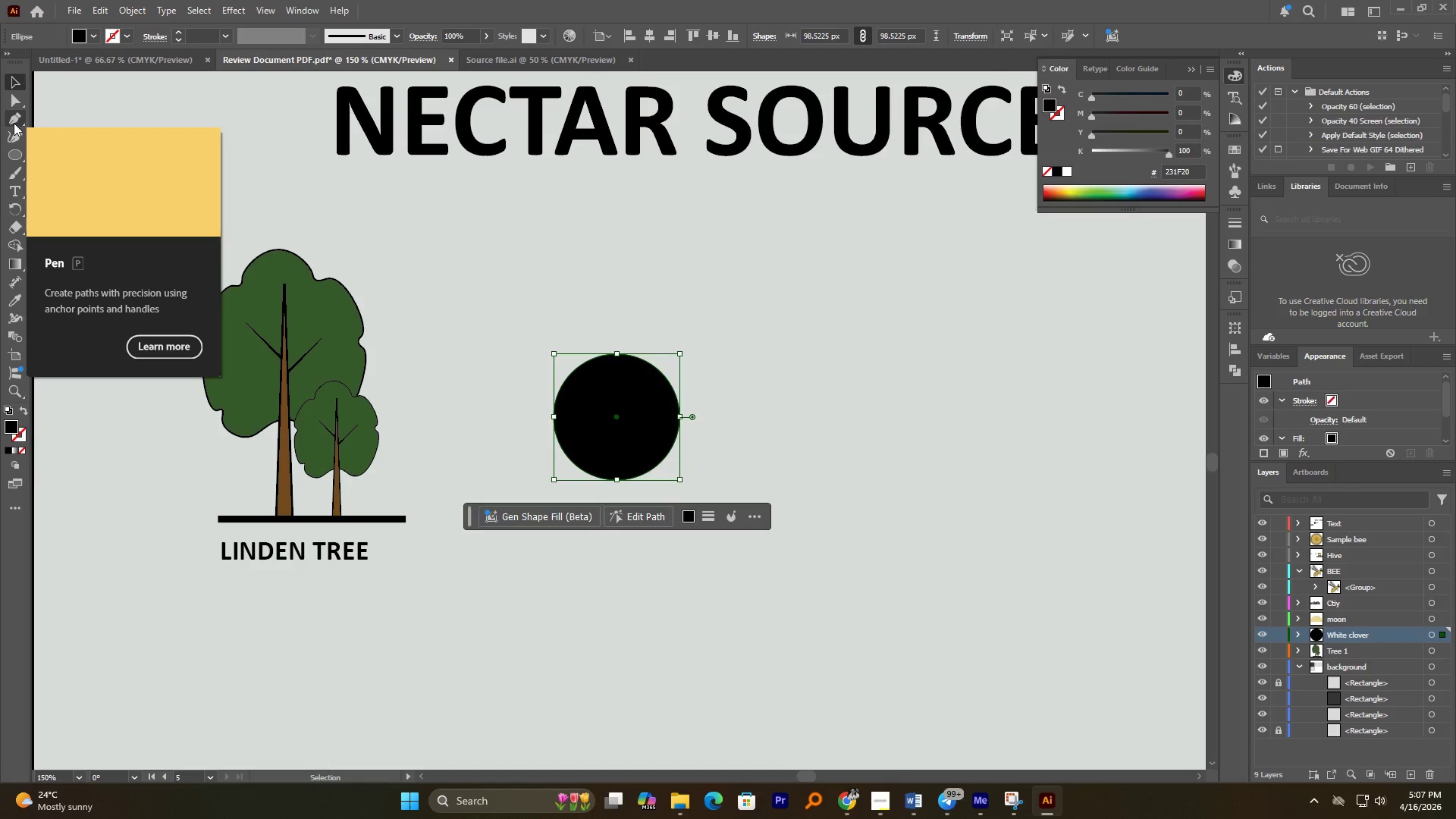 
double_click([18, 130])
 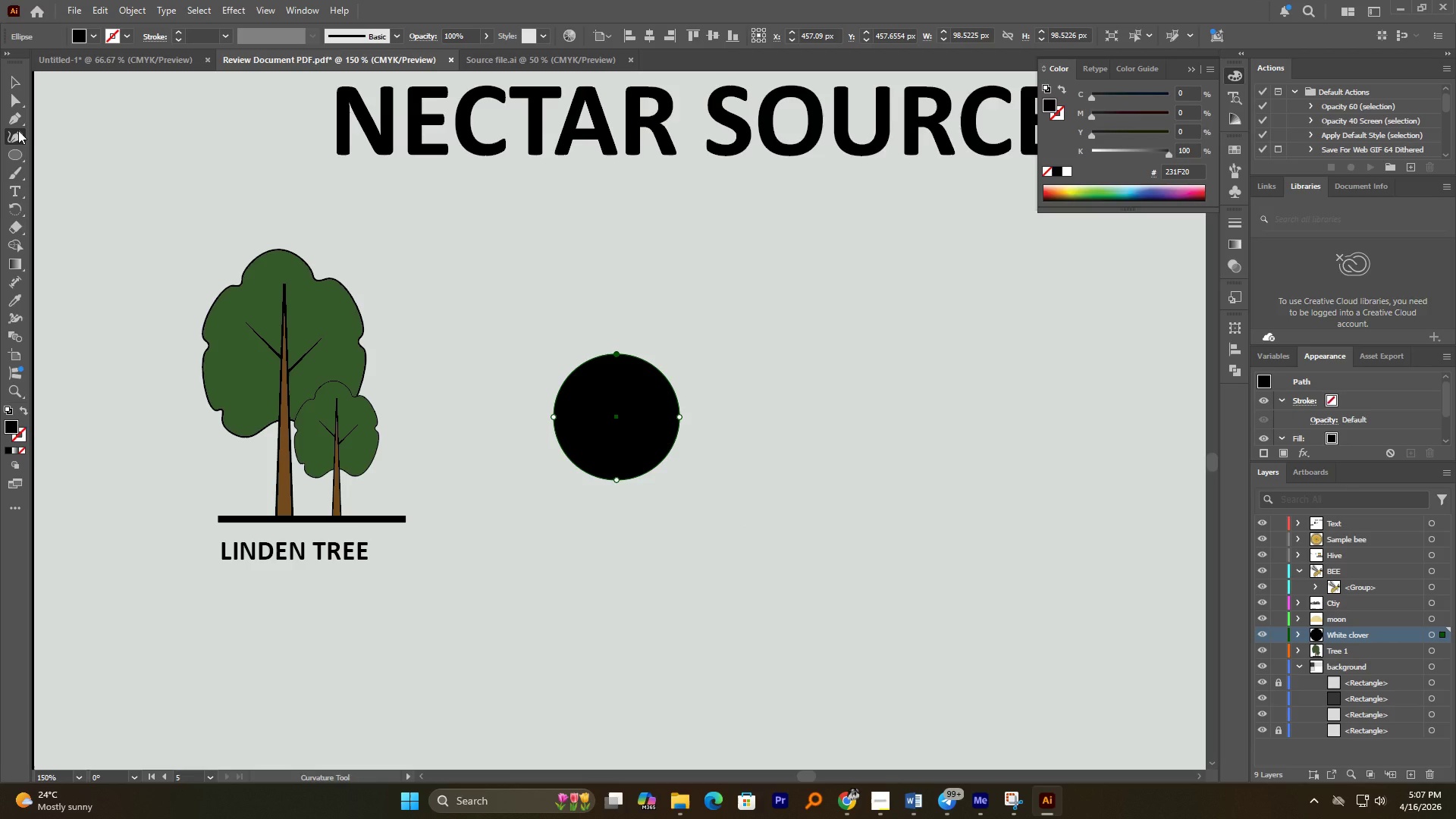 
hold_key(key=AltLeft, duration=1.34)
 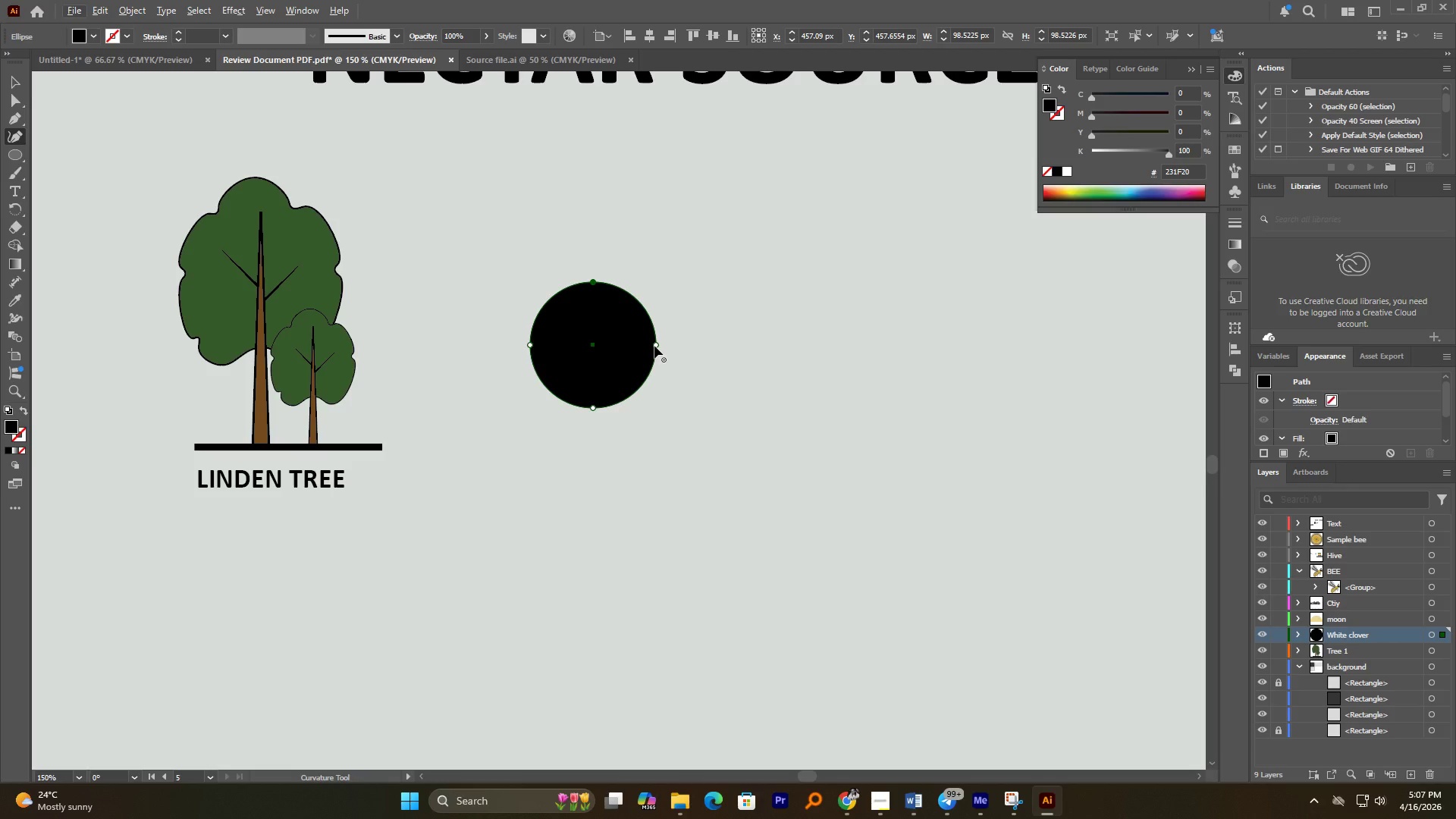 
left_click_drag(start_coordinate=[654, 346], to_coordinate=[737, 340])
 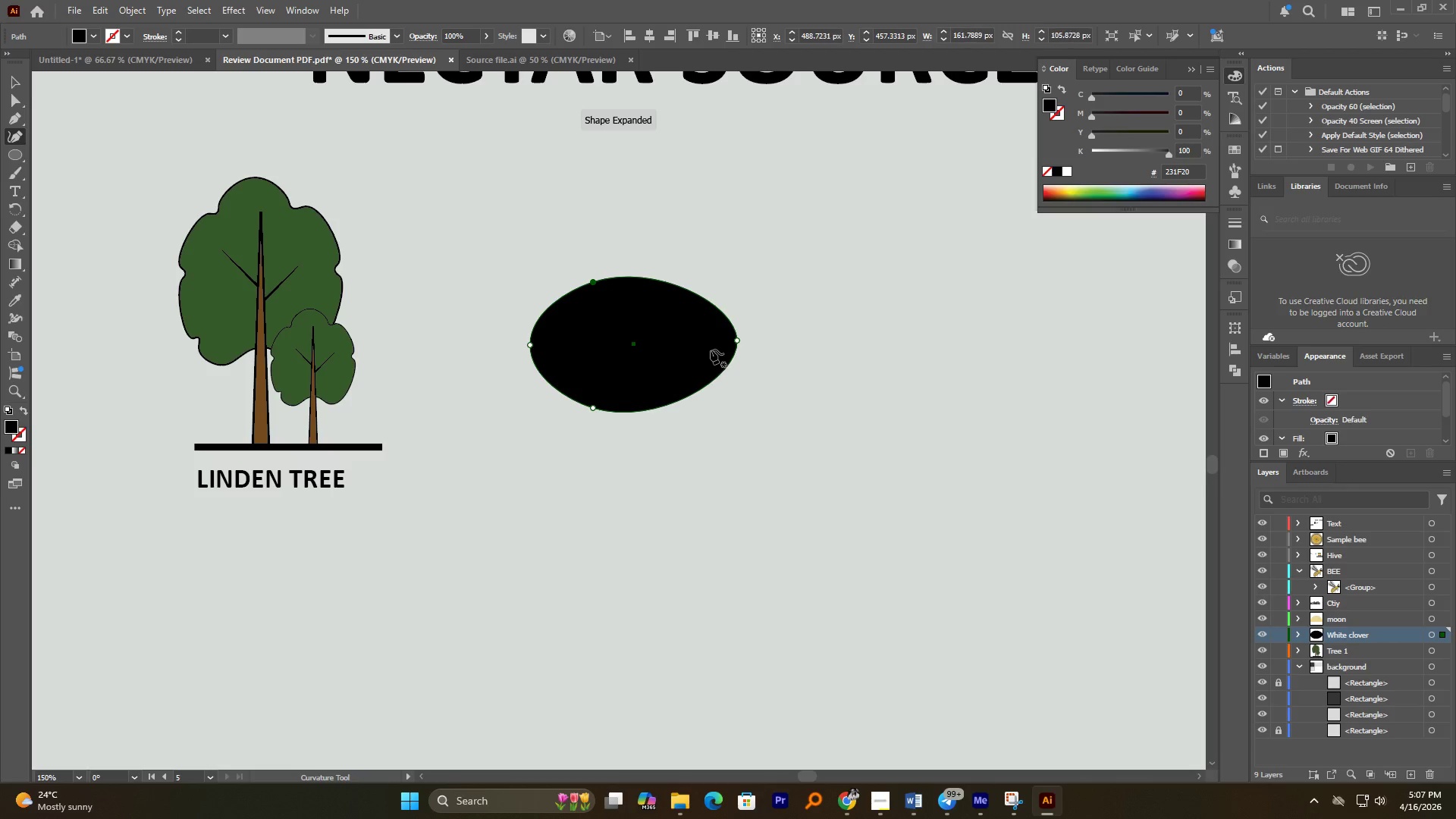 
hold_key(key=ShiftLeft, duration=7.08)
 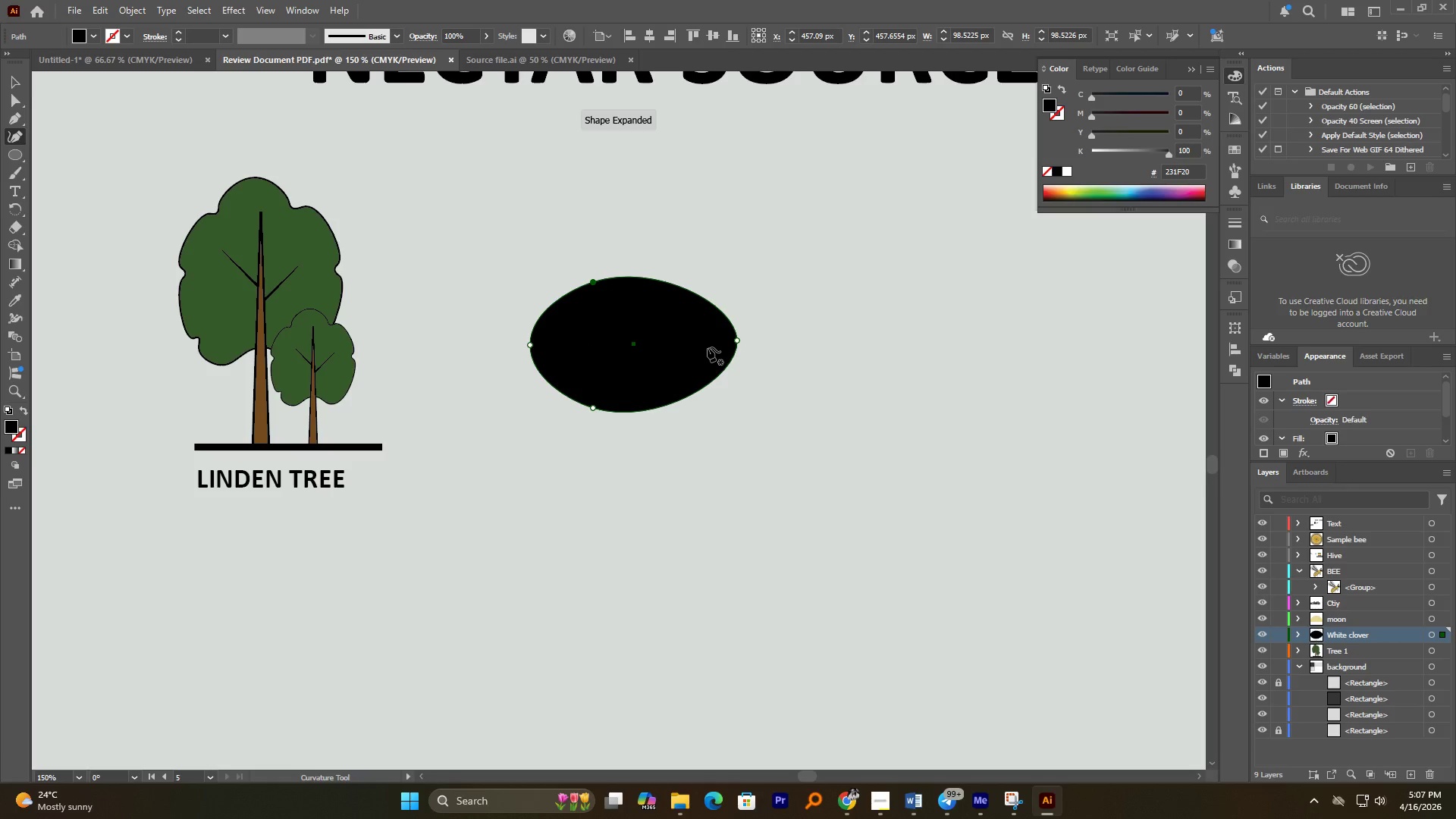 
left_click_drag(start_coordinate=[689, 395], to_coordinate=[689, 382])
 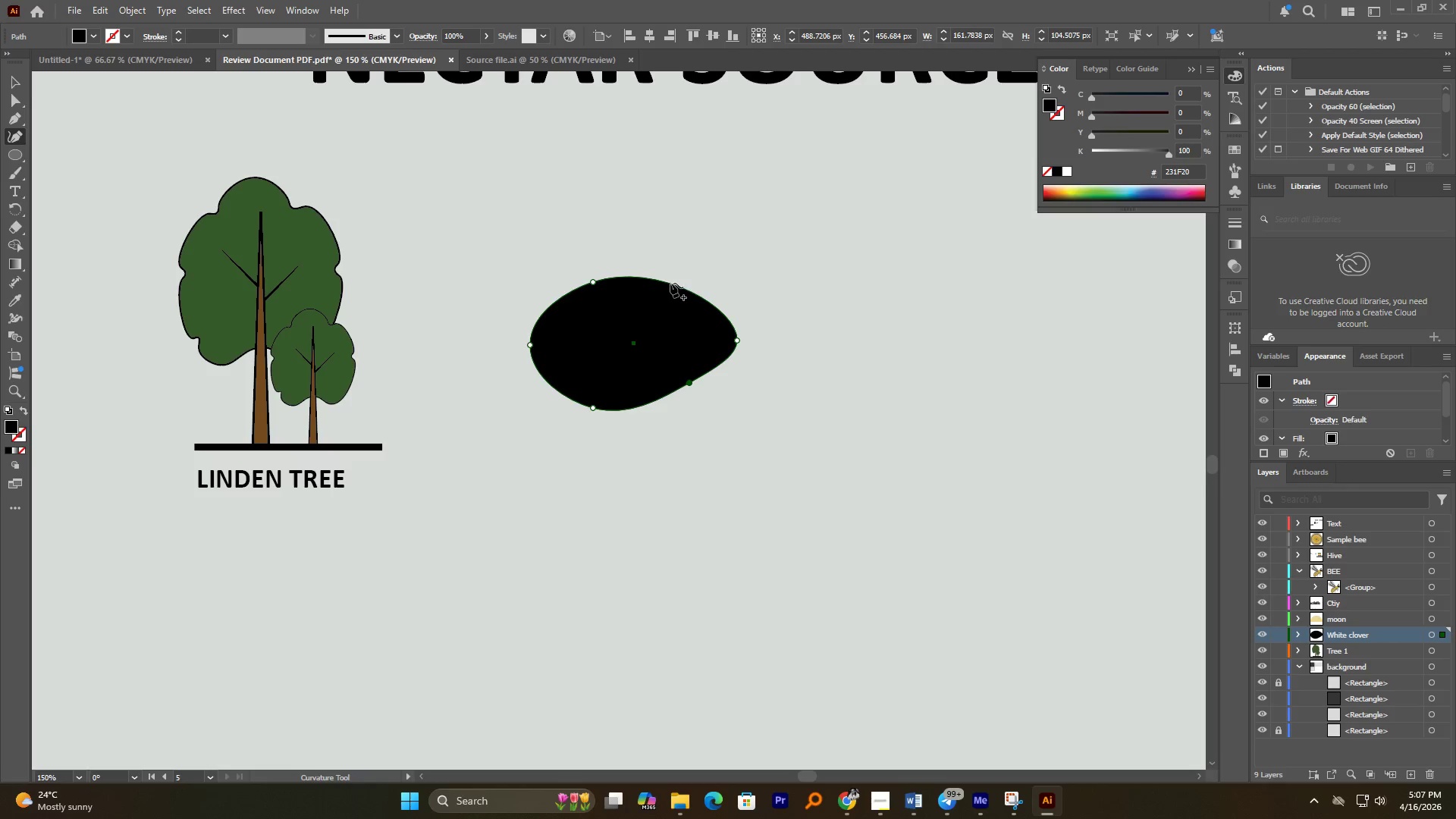 
left_click_drag(start_coordinate=[670, 283], to_coordinate=[674, 305])
 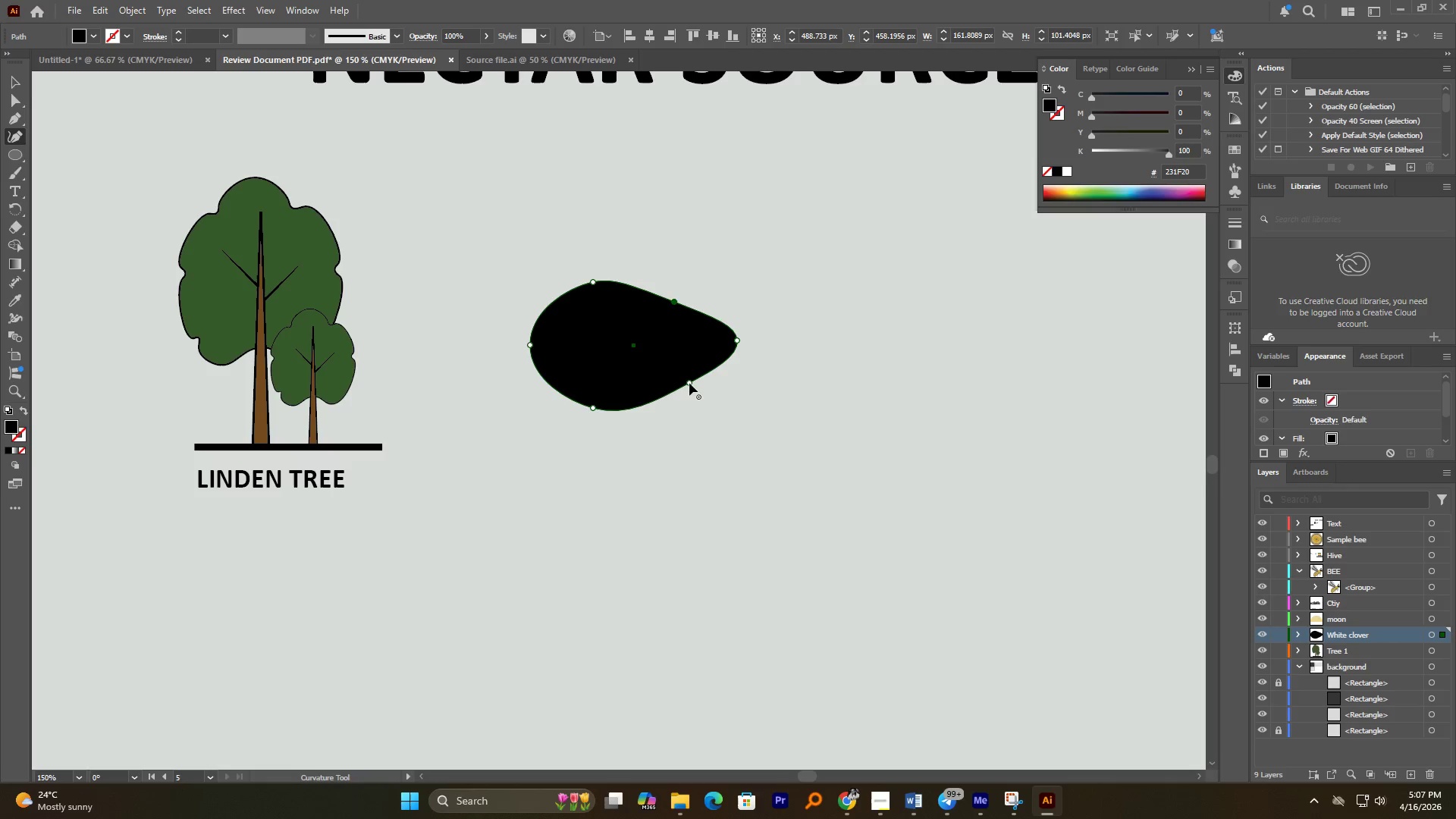 
left_click_drag(start_coordinate=[689, 381], to_coordinate=[679, 381])
 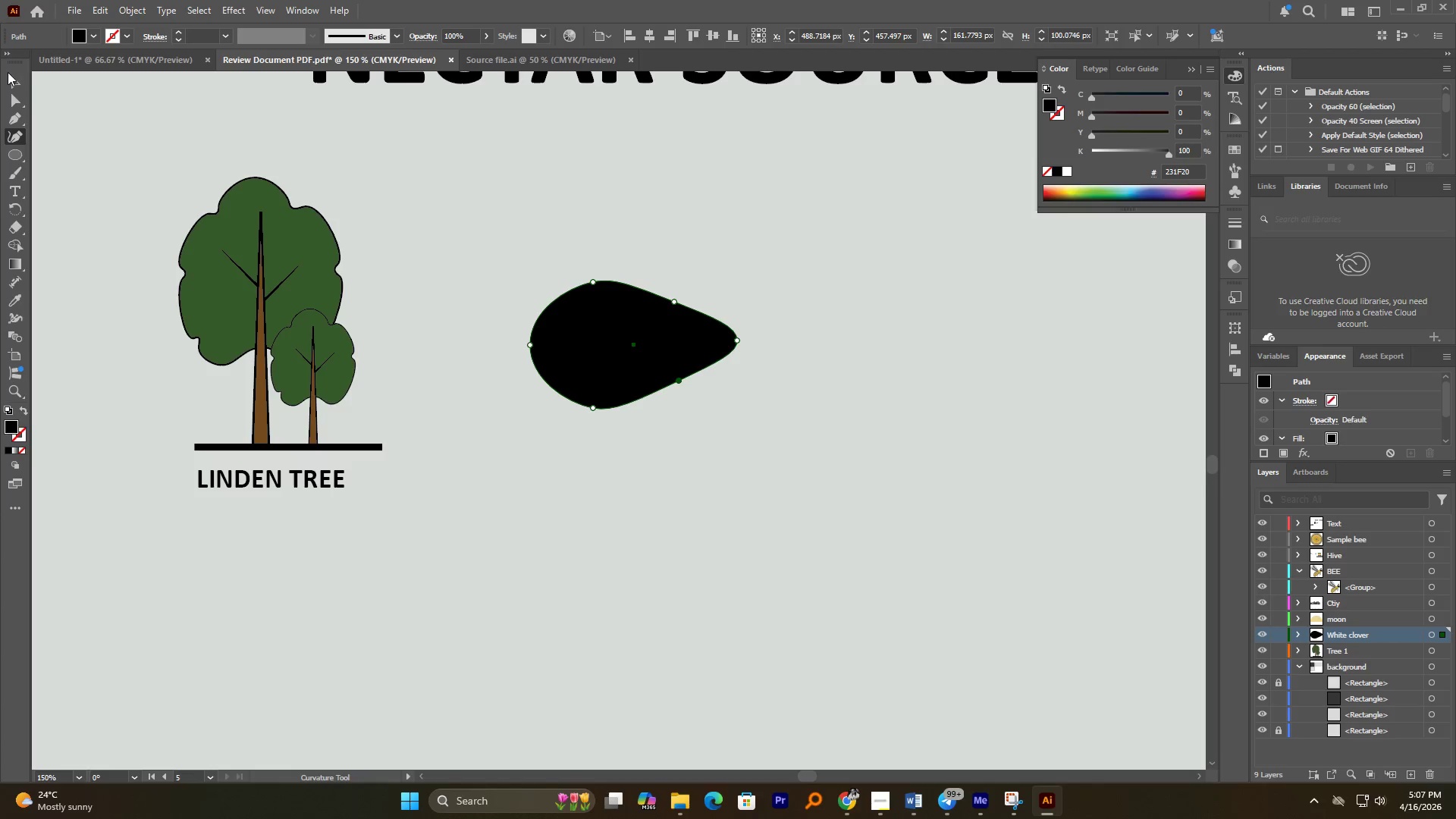 
left_click([10, 76])
 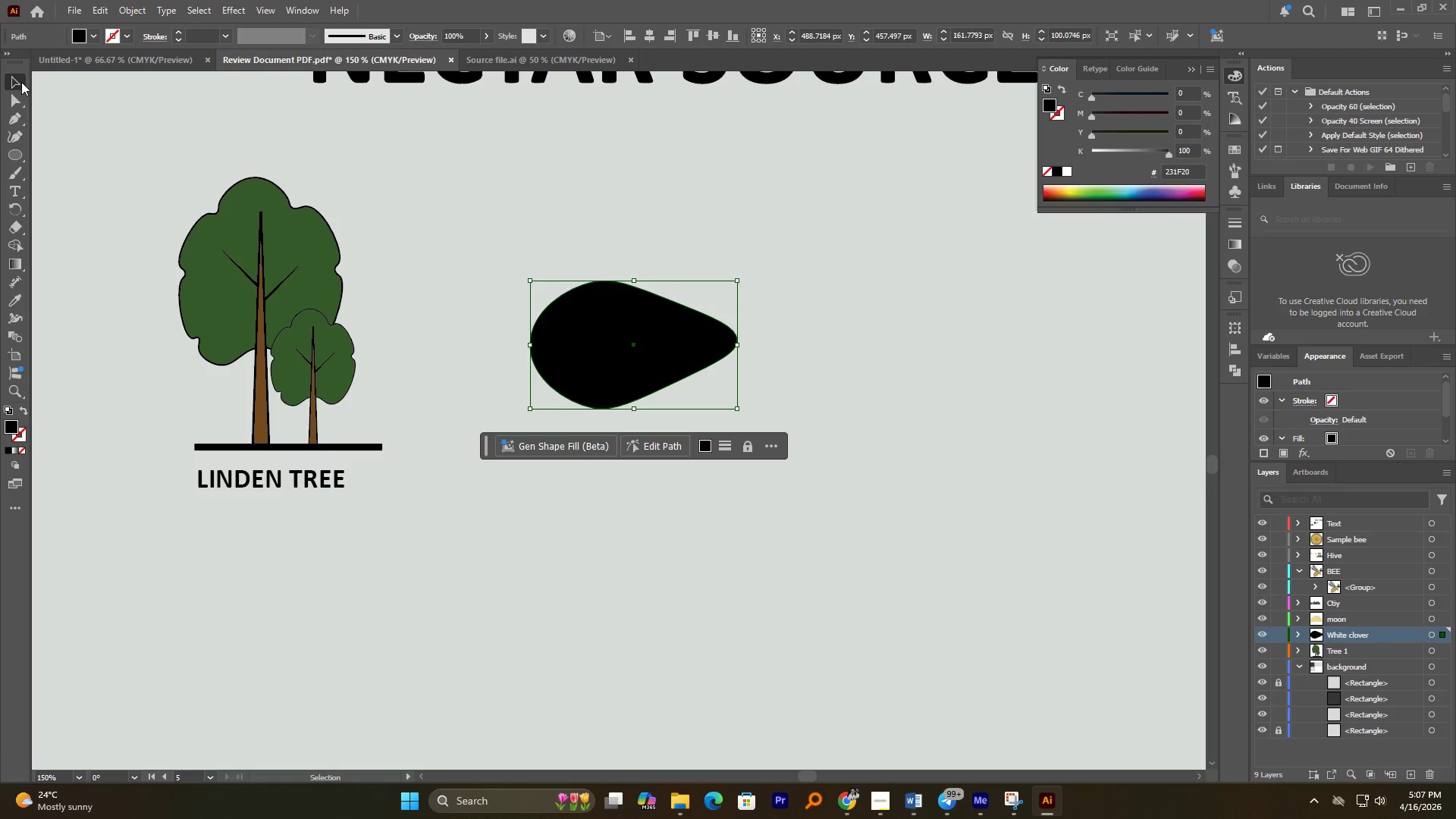 
hold_key(key=AltLeft, duration=0.73)
 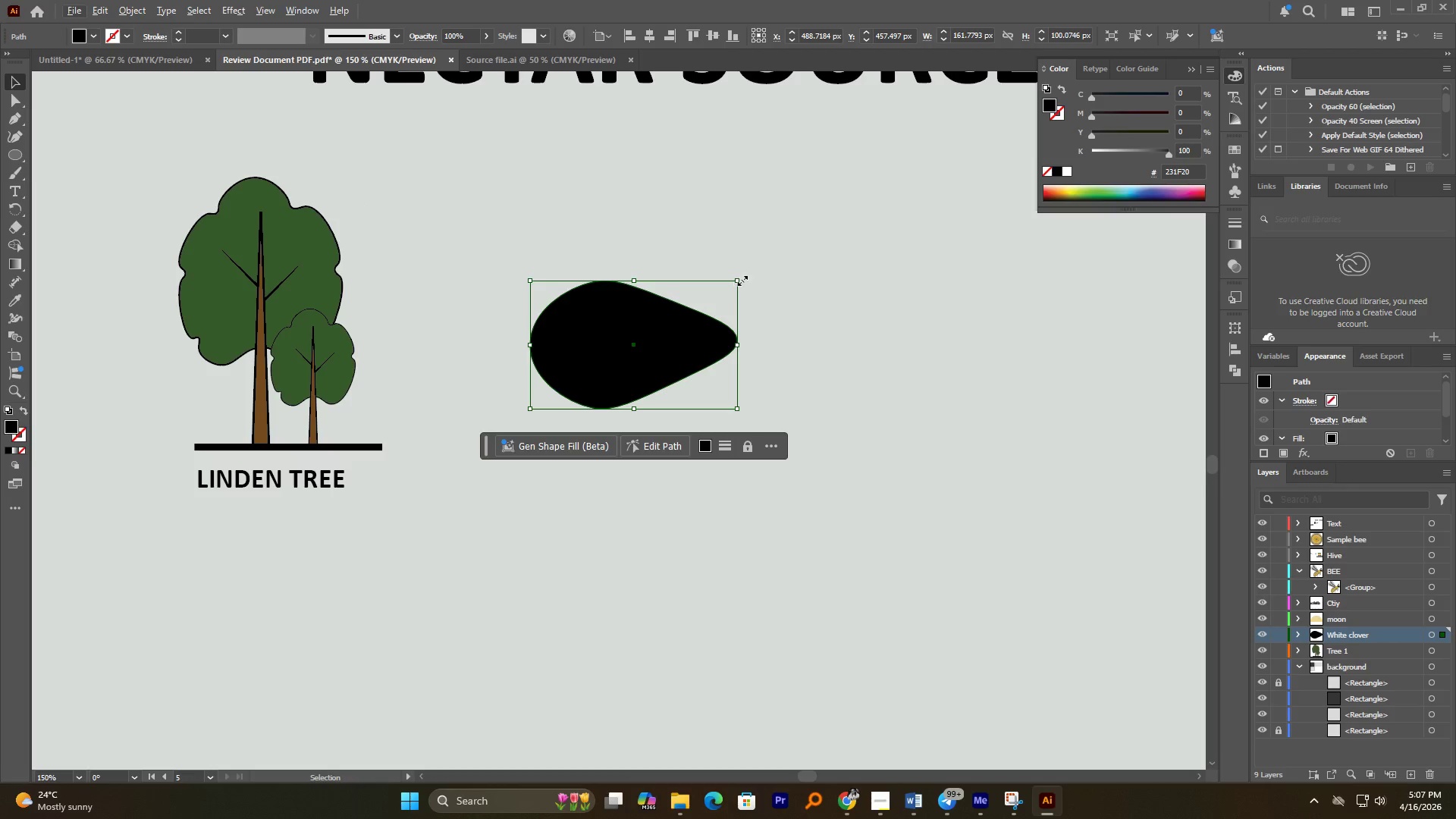 
hold_key(key=AltLeft, duration=2.77)
left_click_drag(start_coordinate=[744, 273], to_coordinate=[759, 357])
 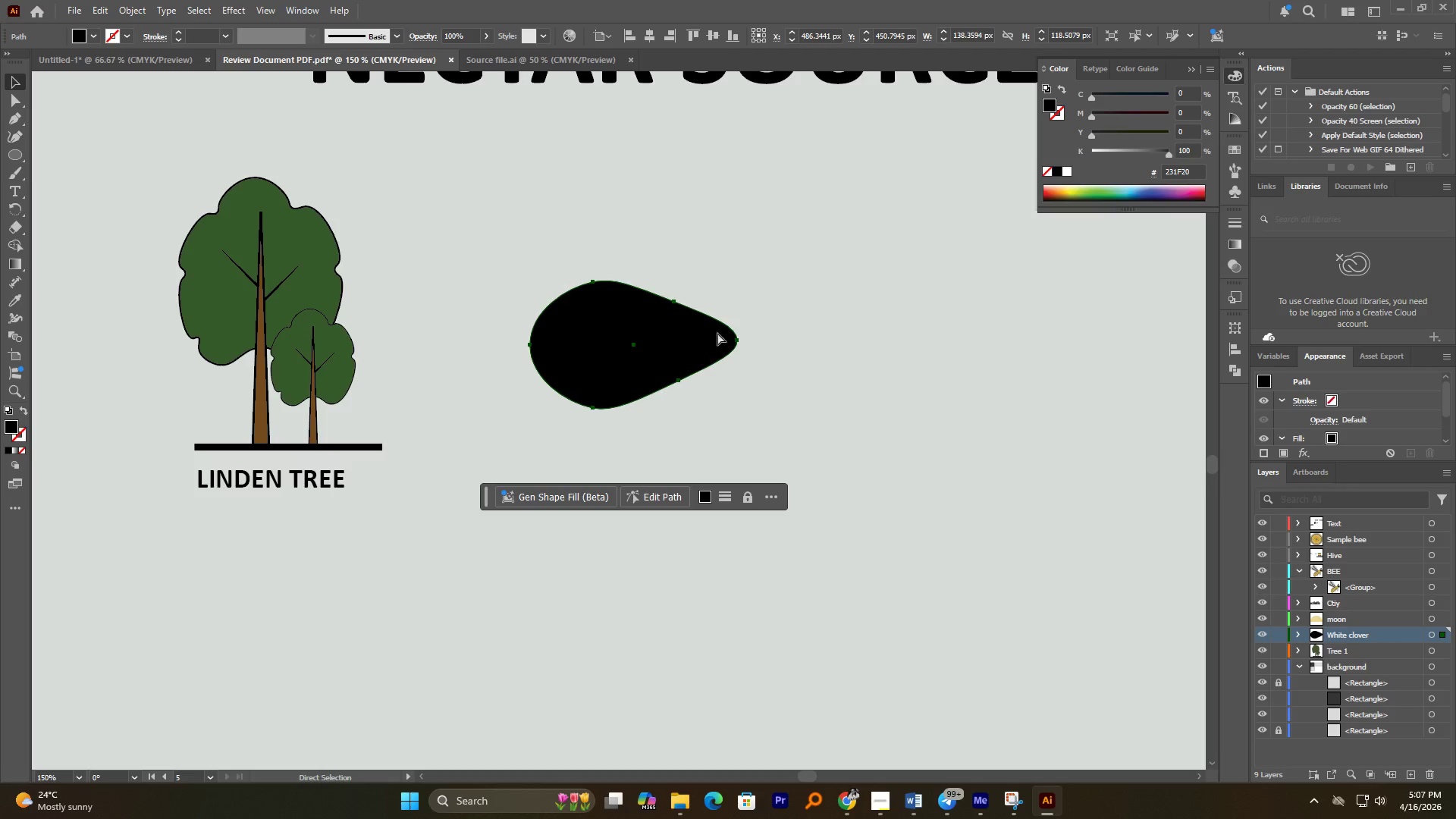 
hold_key(key=ShiftLeft, duration=0.44)
 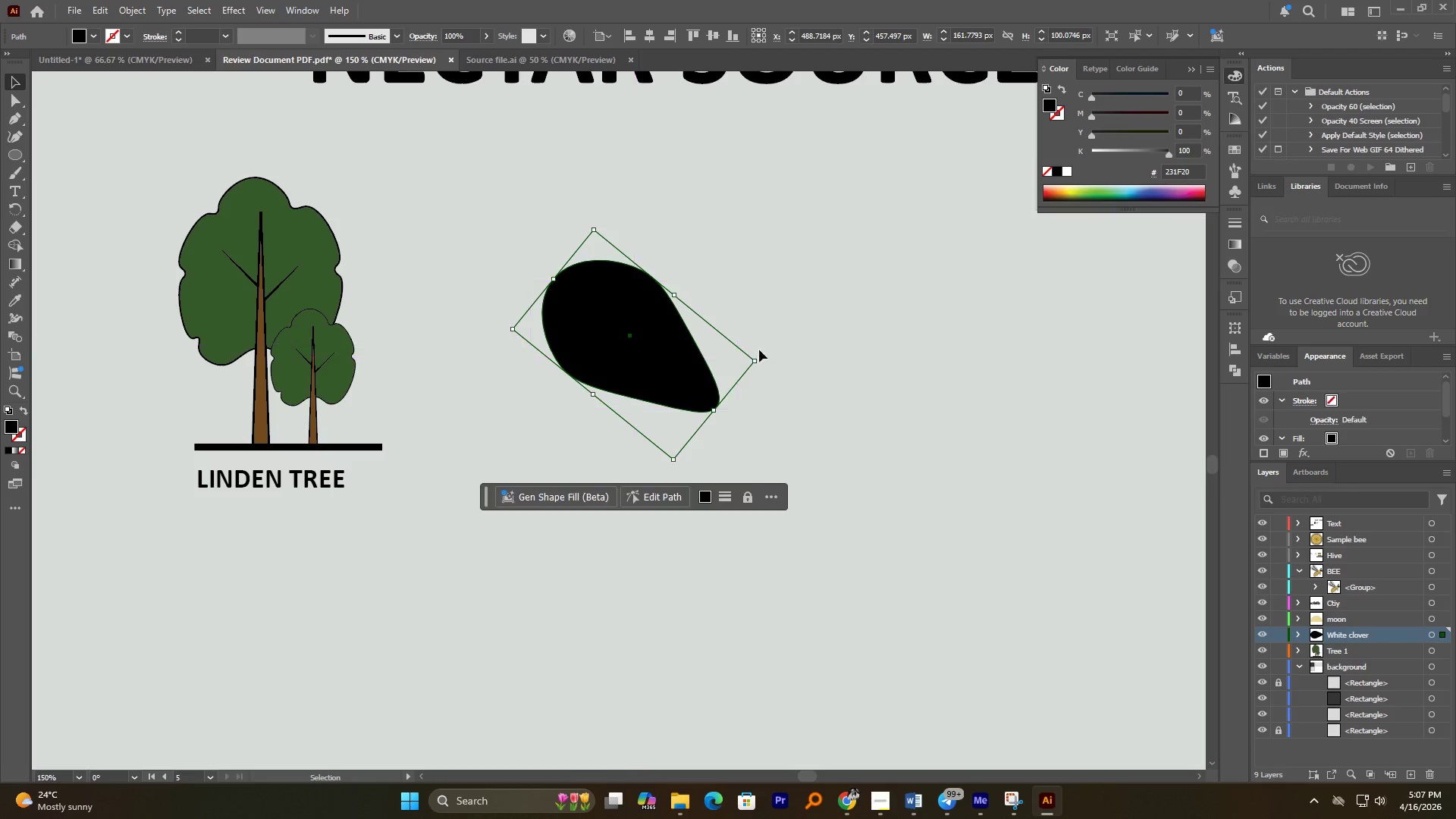 
key(Control+Z)
 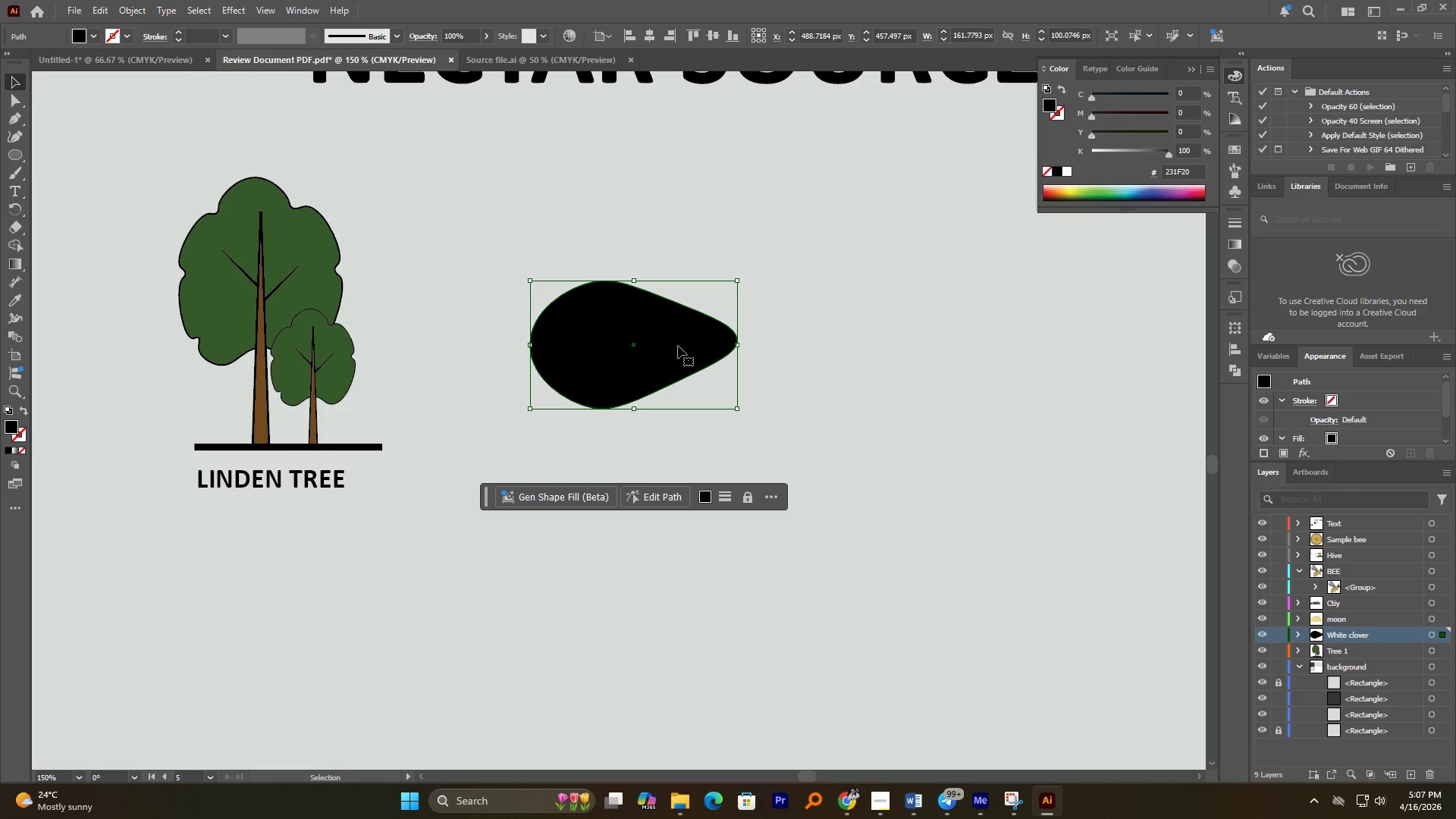 
hold_key(key=AltLeft, duration=0.52)
left_click_drag(start_coordinate=[677, 346], to_coordinate=[781, 337])
 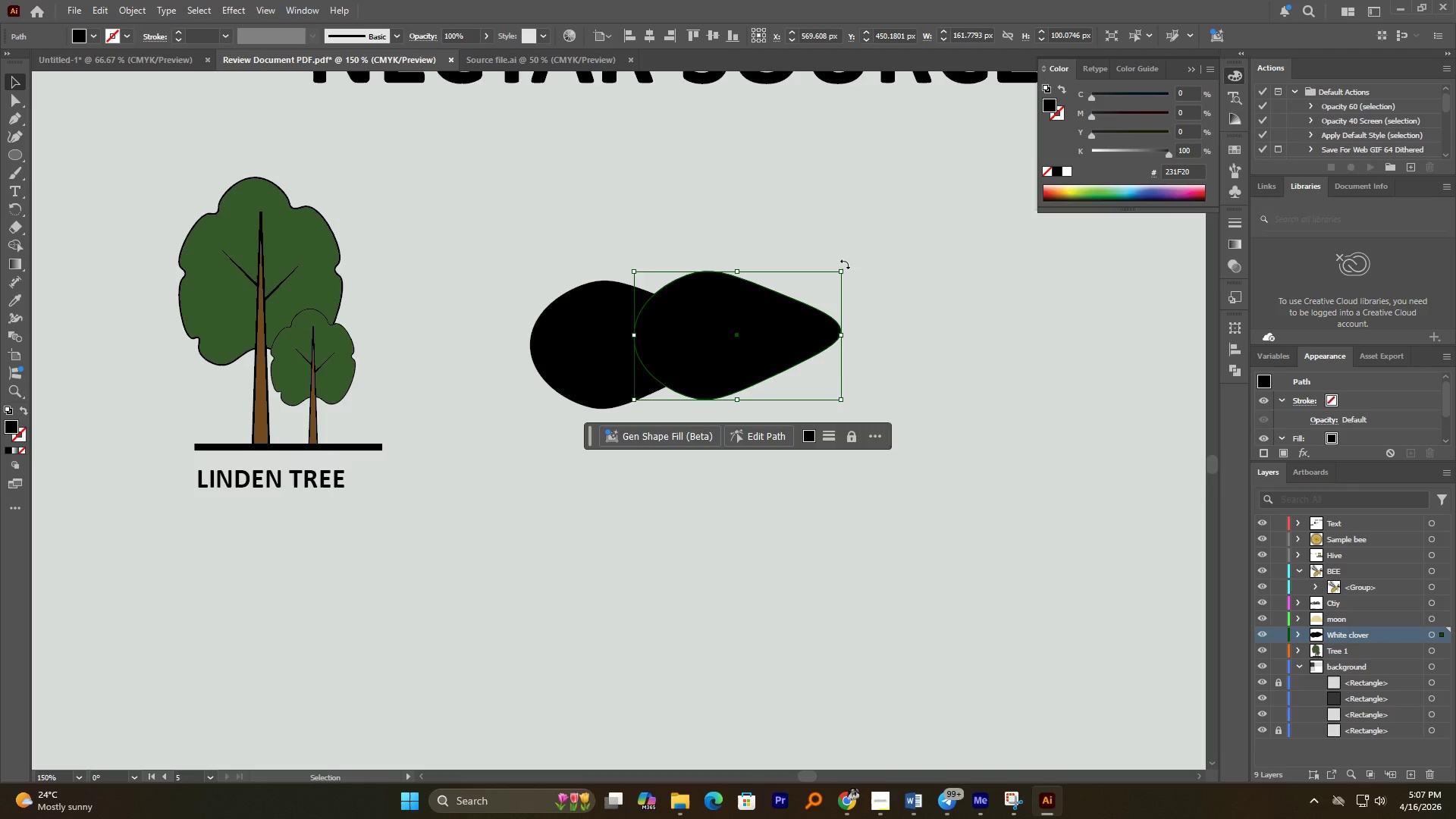 
left_click_drag(start_coordinate=[845, 264], to_coordinate=[656, 401])
 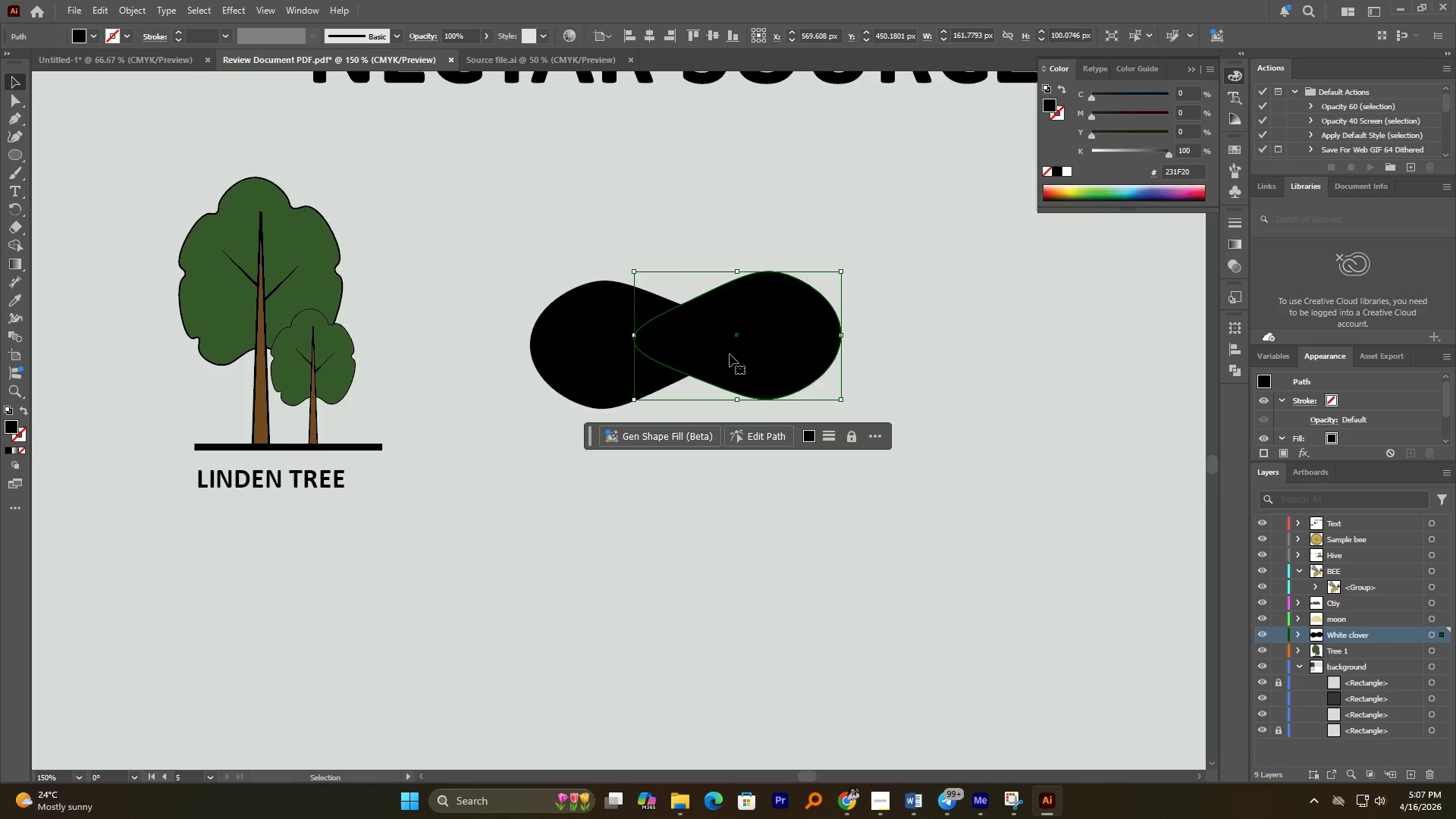 
hold_key(key=ShiftLeft, duration=1.58)
 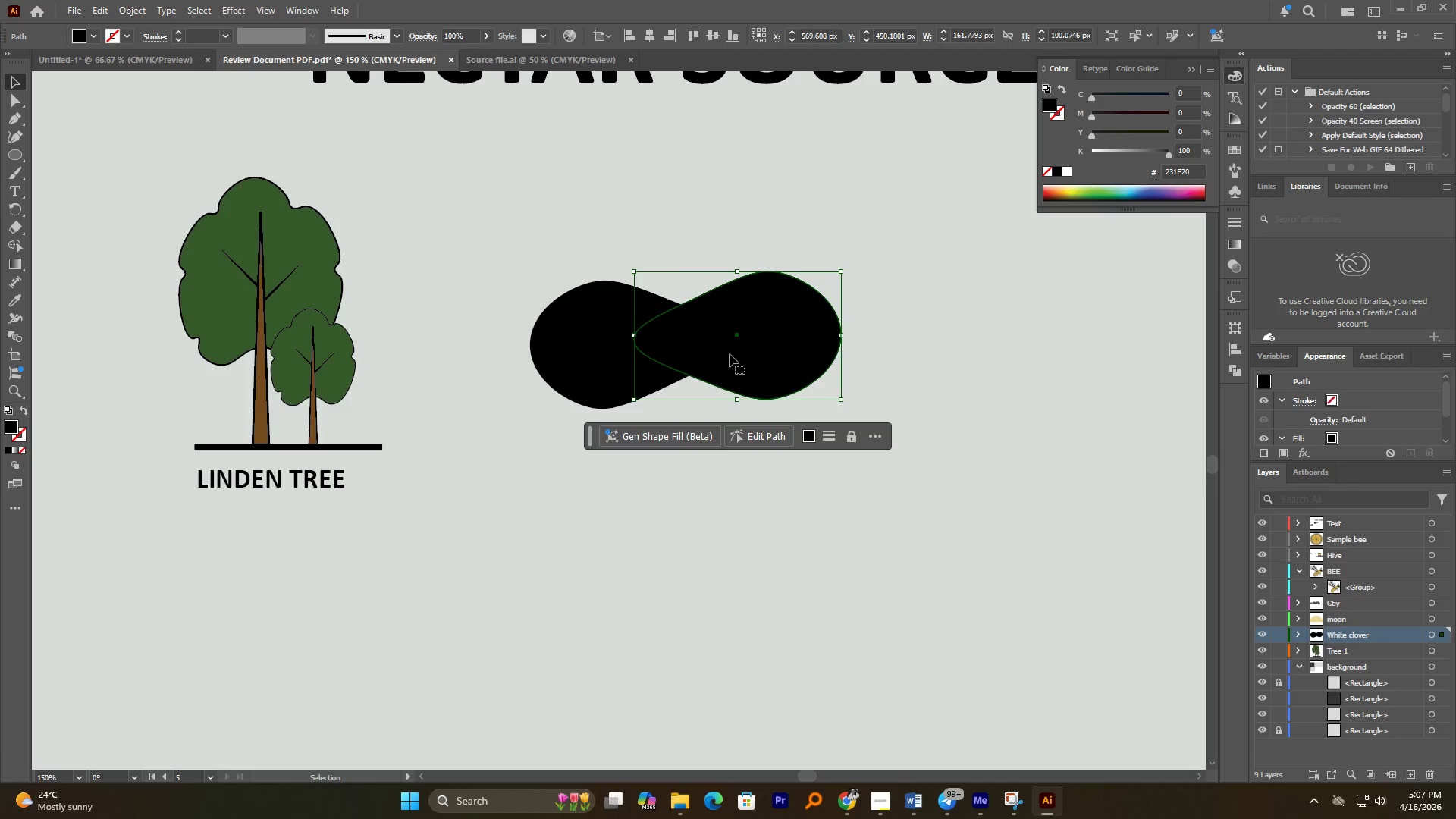 
left_click_drag(start_coordinate=[730, 356], to_coordinate=[829, 357])
 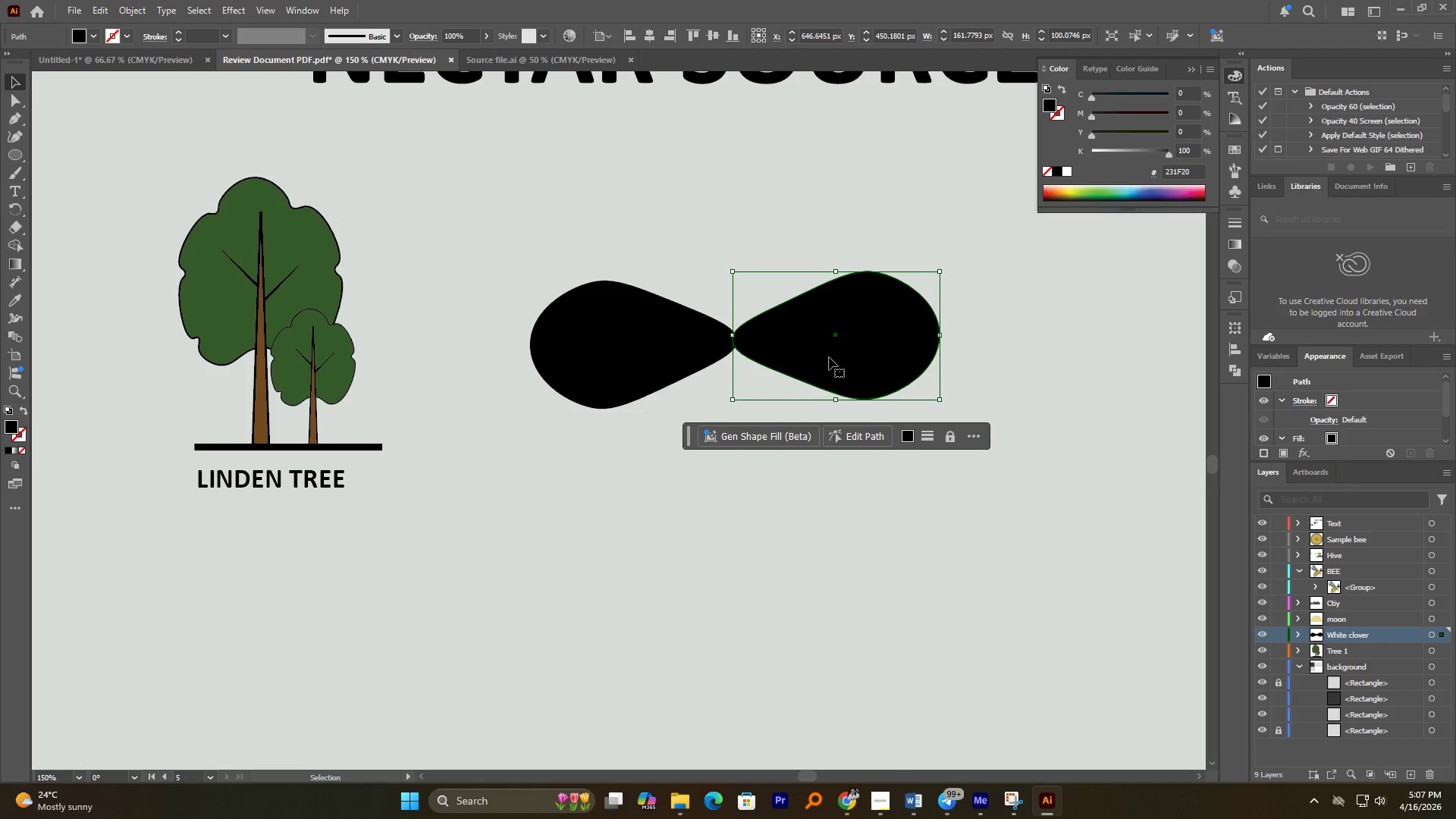 
hold_key(key=AltLeft, duration=0.73)
left_click_drag(start_coordinate=[845, 353], to_coordinate=[792, 305])
 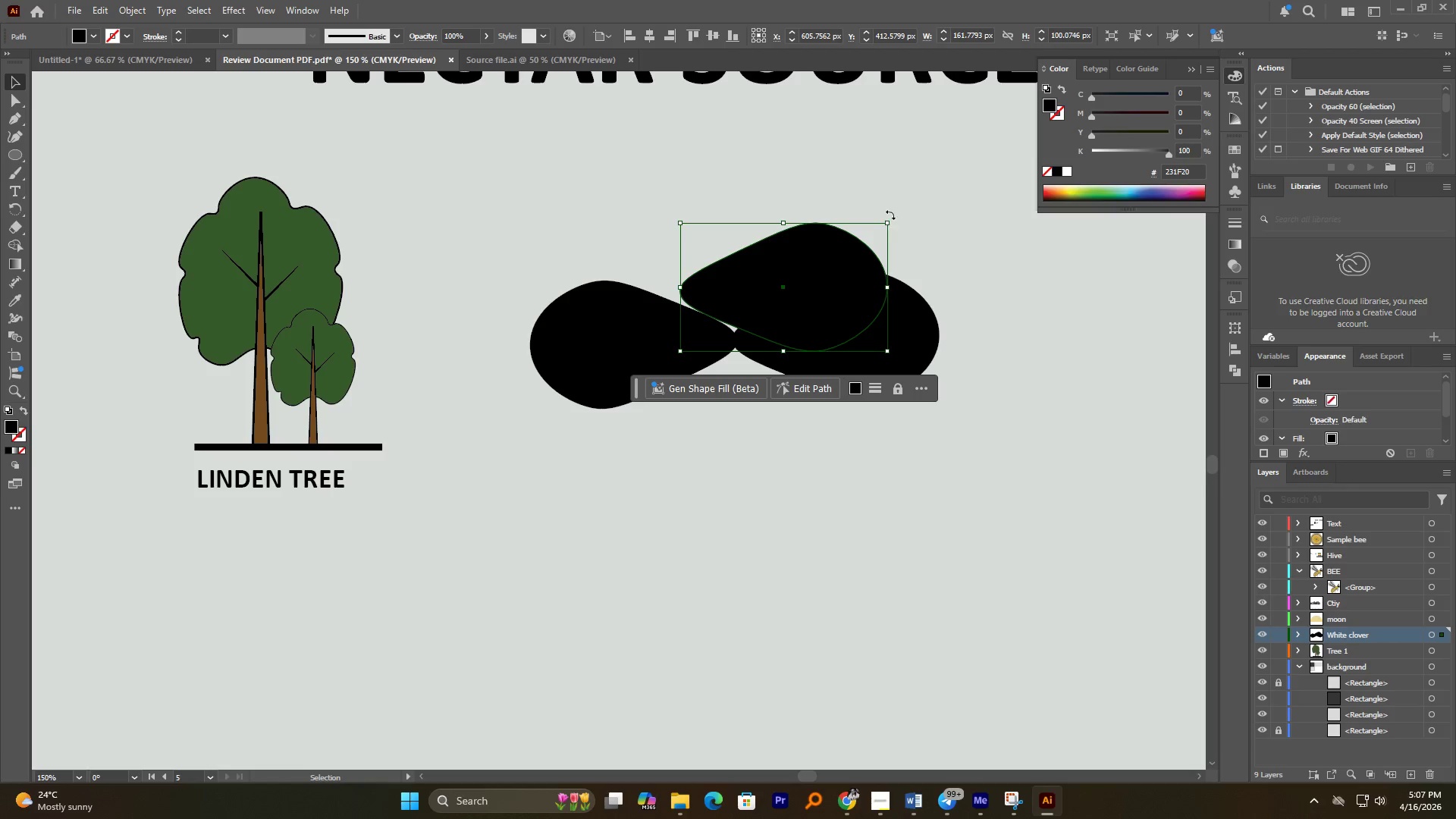 
left_click_drag(start_coordinate=[892, 216], to_coordinate=[731, 175])
 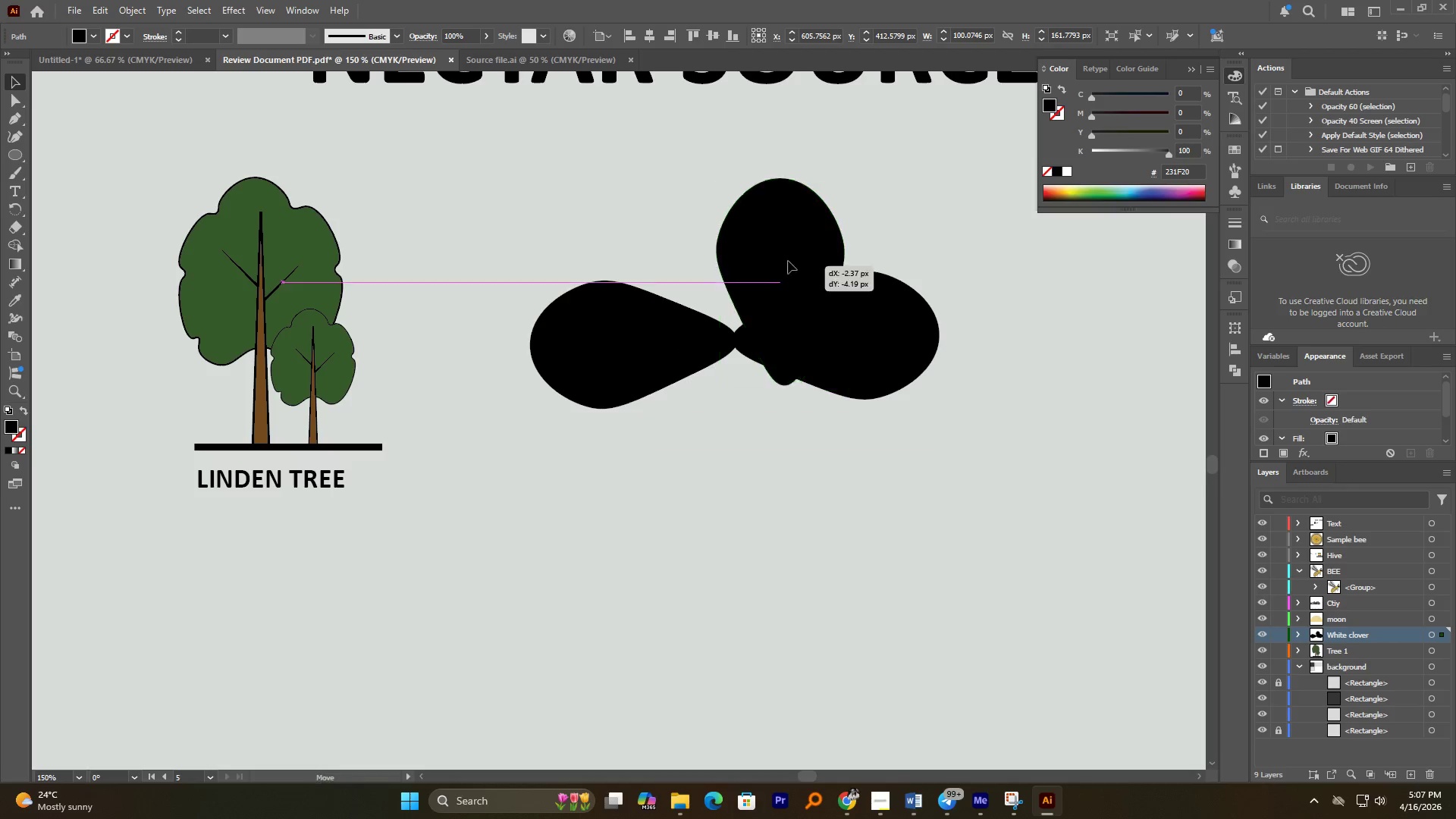 
hold_key(key=ShiftLeft, duration=0.75)
 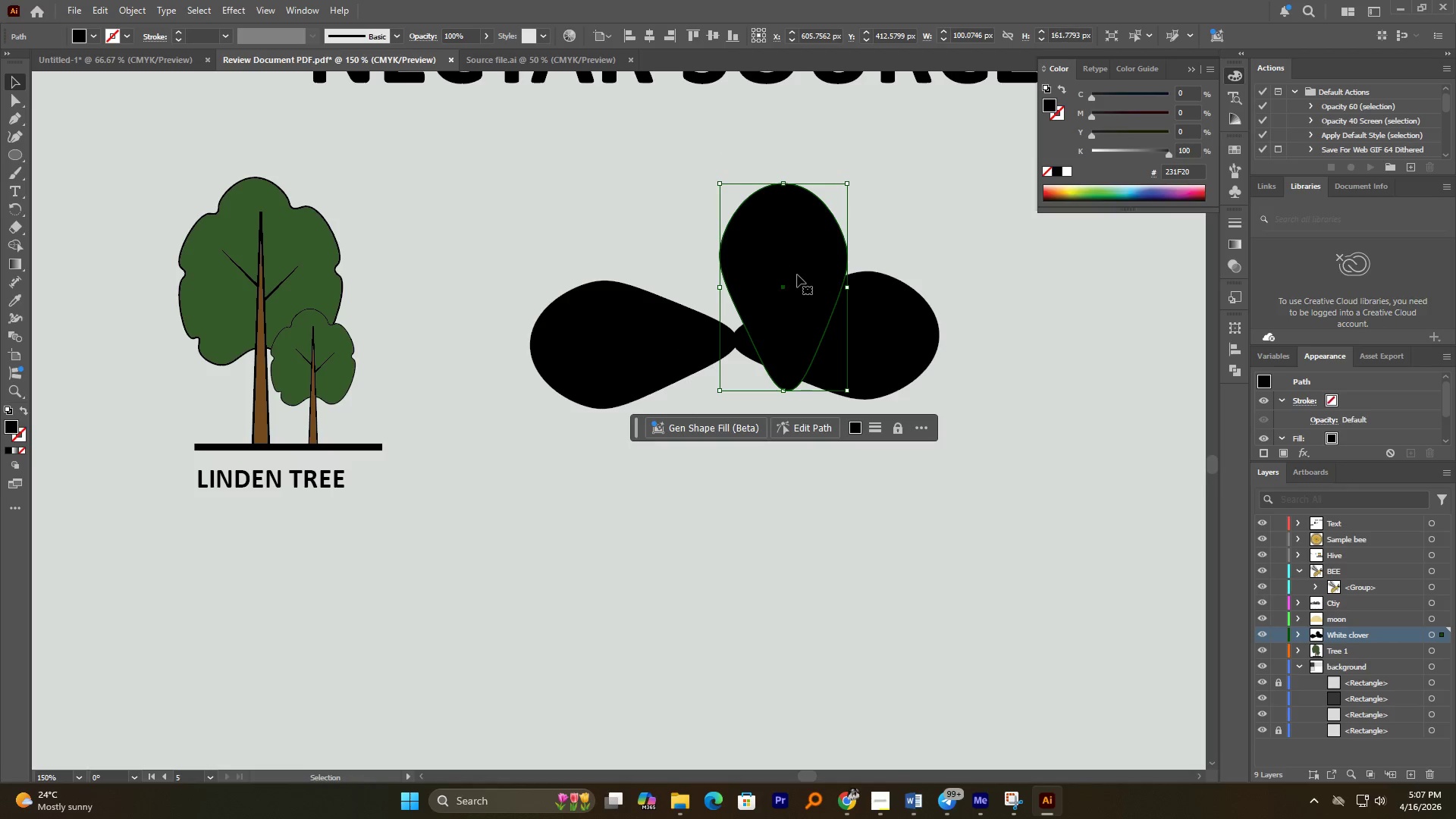 
left_click_drag(start_coordinate=[798, 271], to_coordinate=[745, 215])
 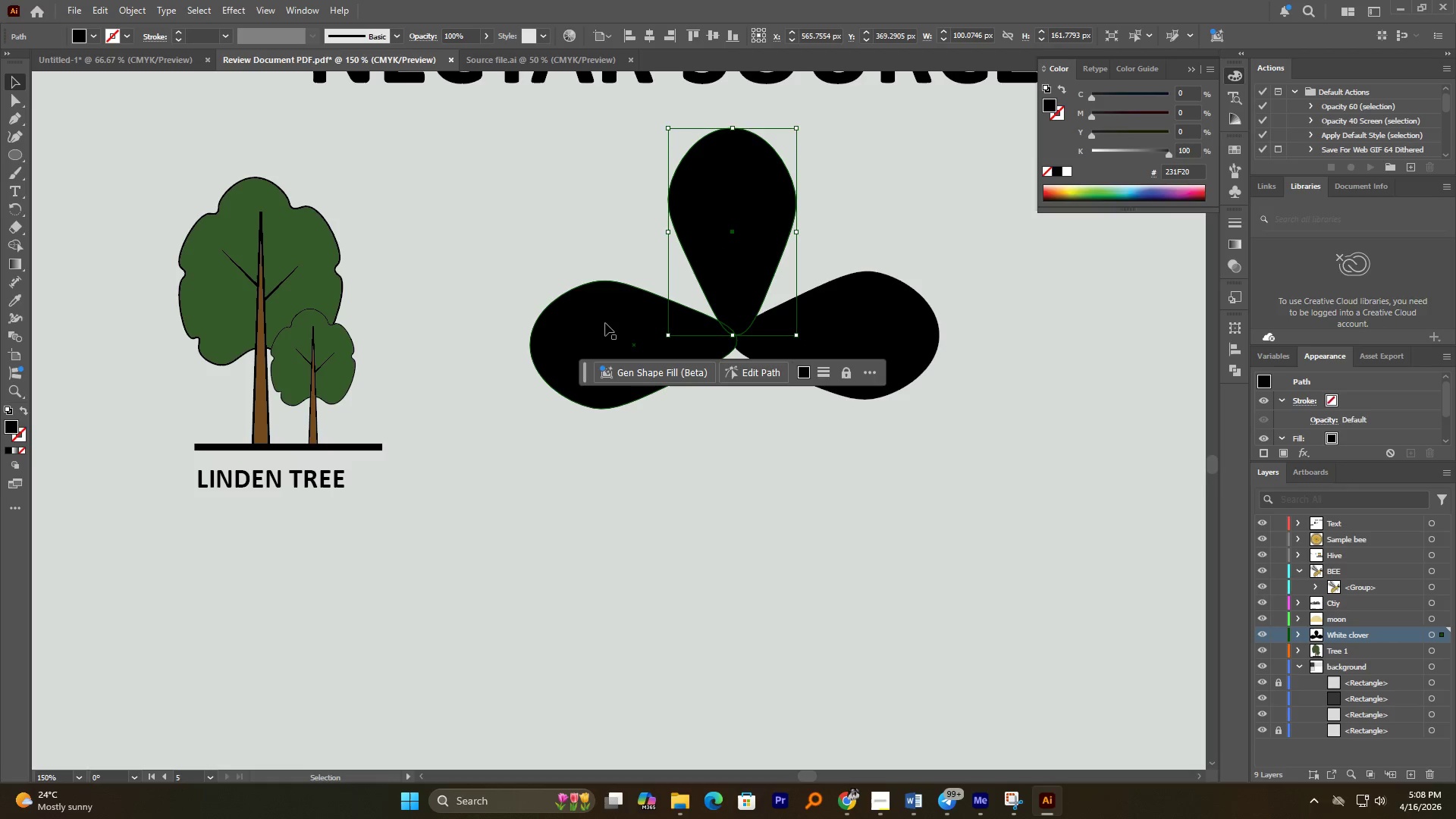 
hold_key(key=ShiftLeft, duration=0.97)
double_click([855, 331])
 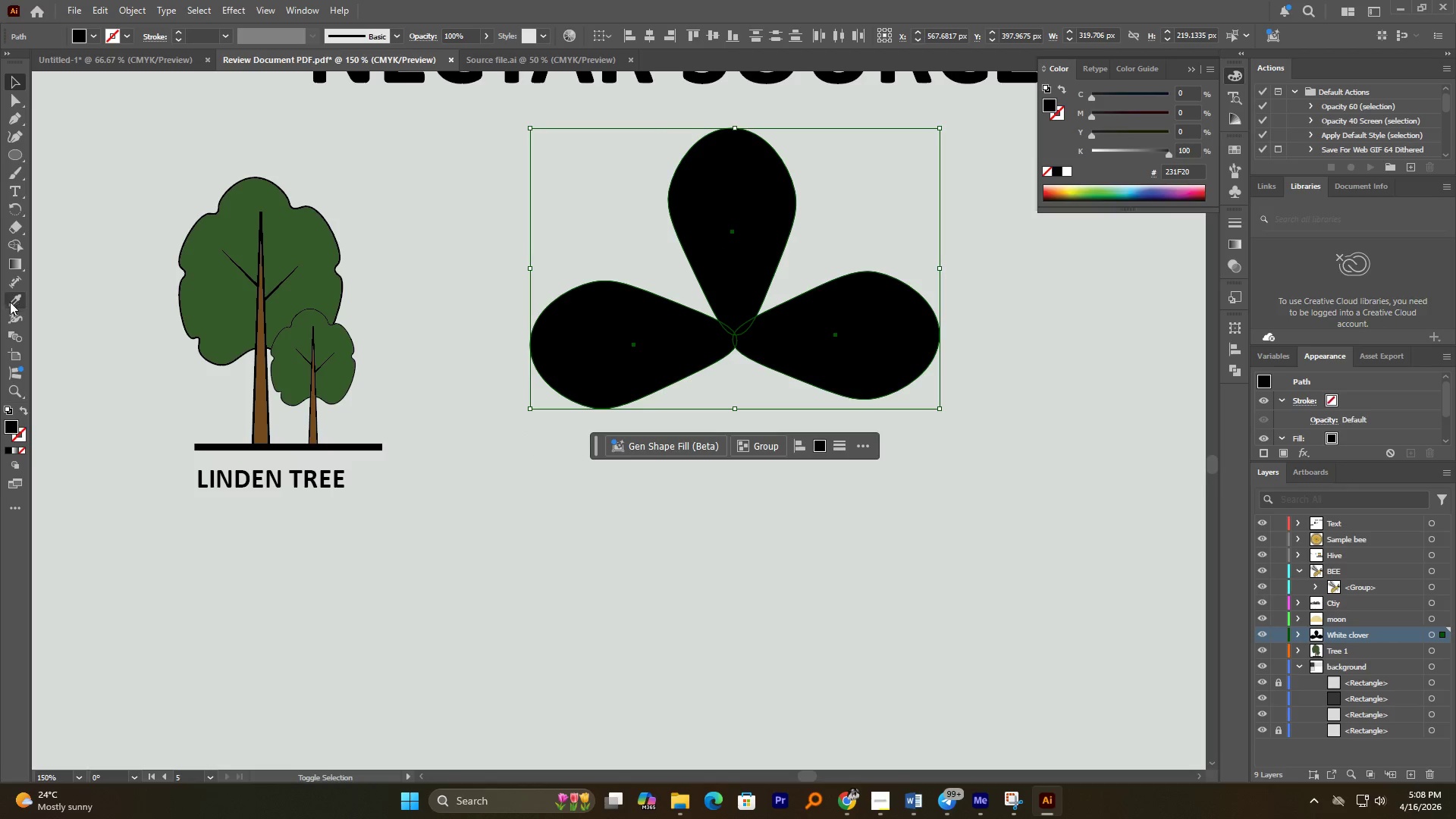 
left_click([13, 303])
 